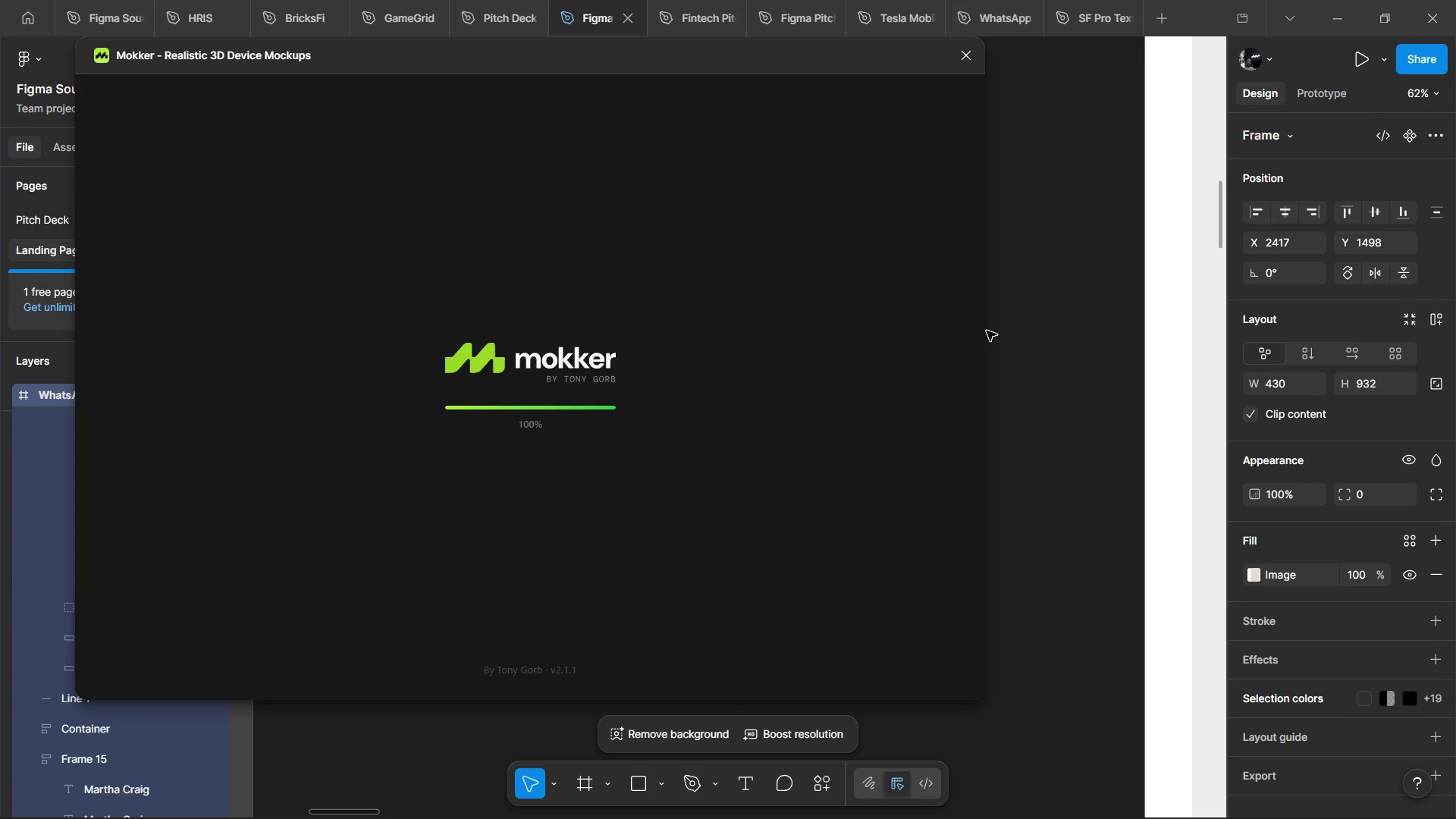 
left_click([825, 204])
 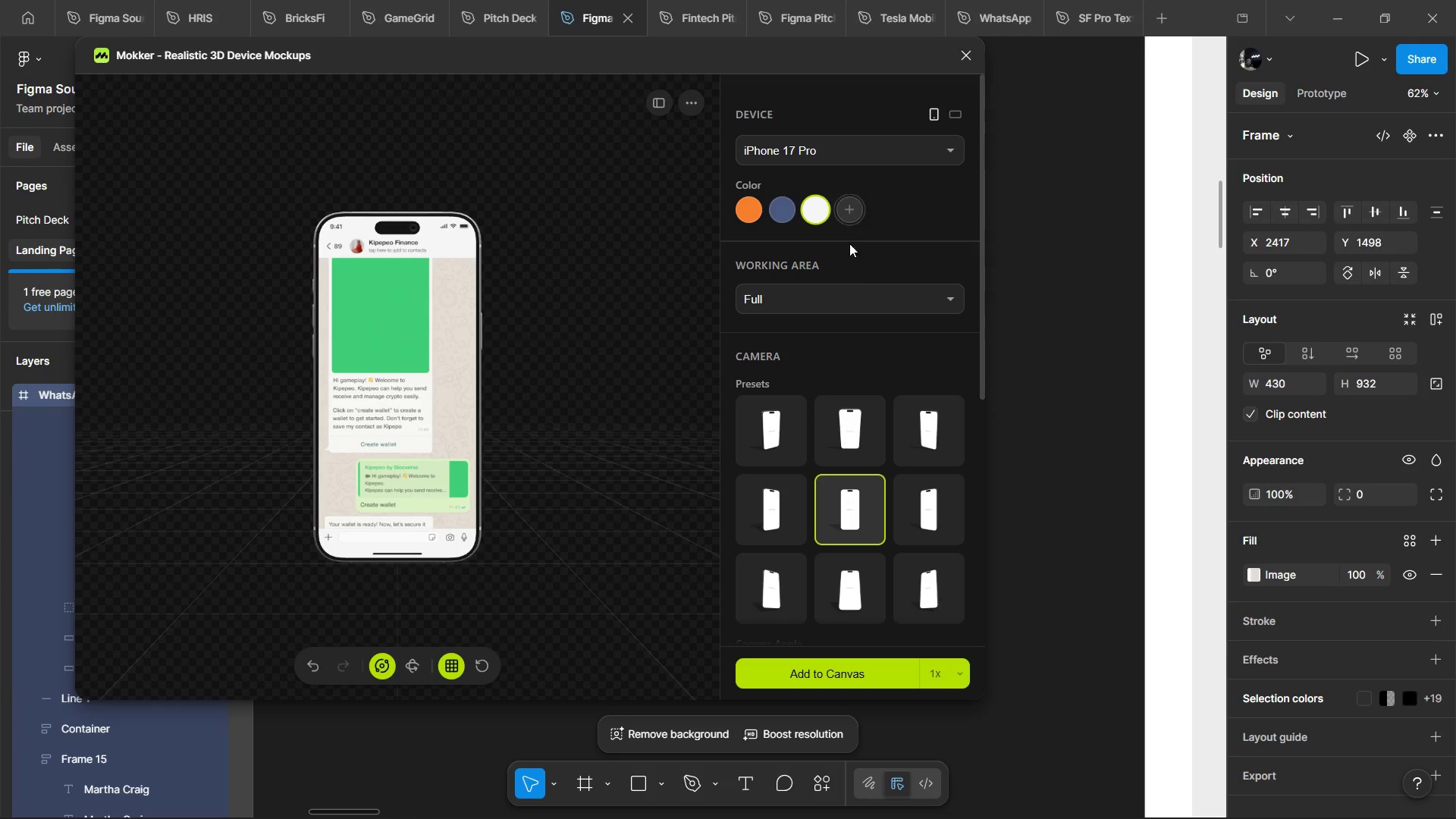 
left_click([855, 403])
 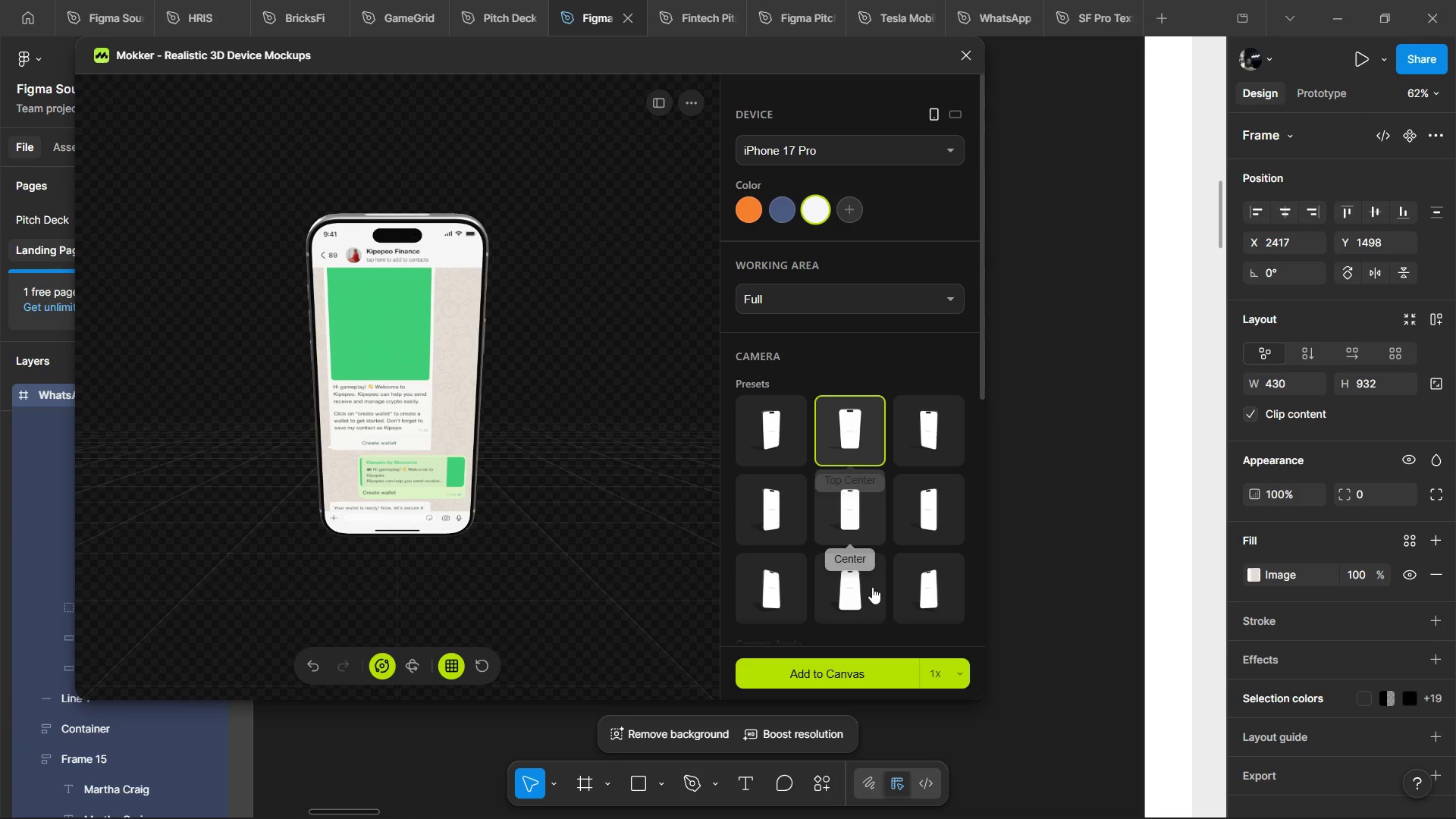 
scroll: coordinate [869, 326], scroll_direction: down, amount: 9.0
 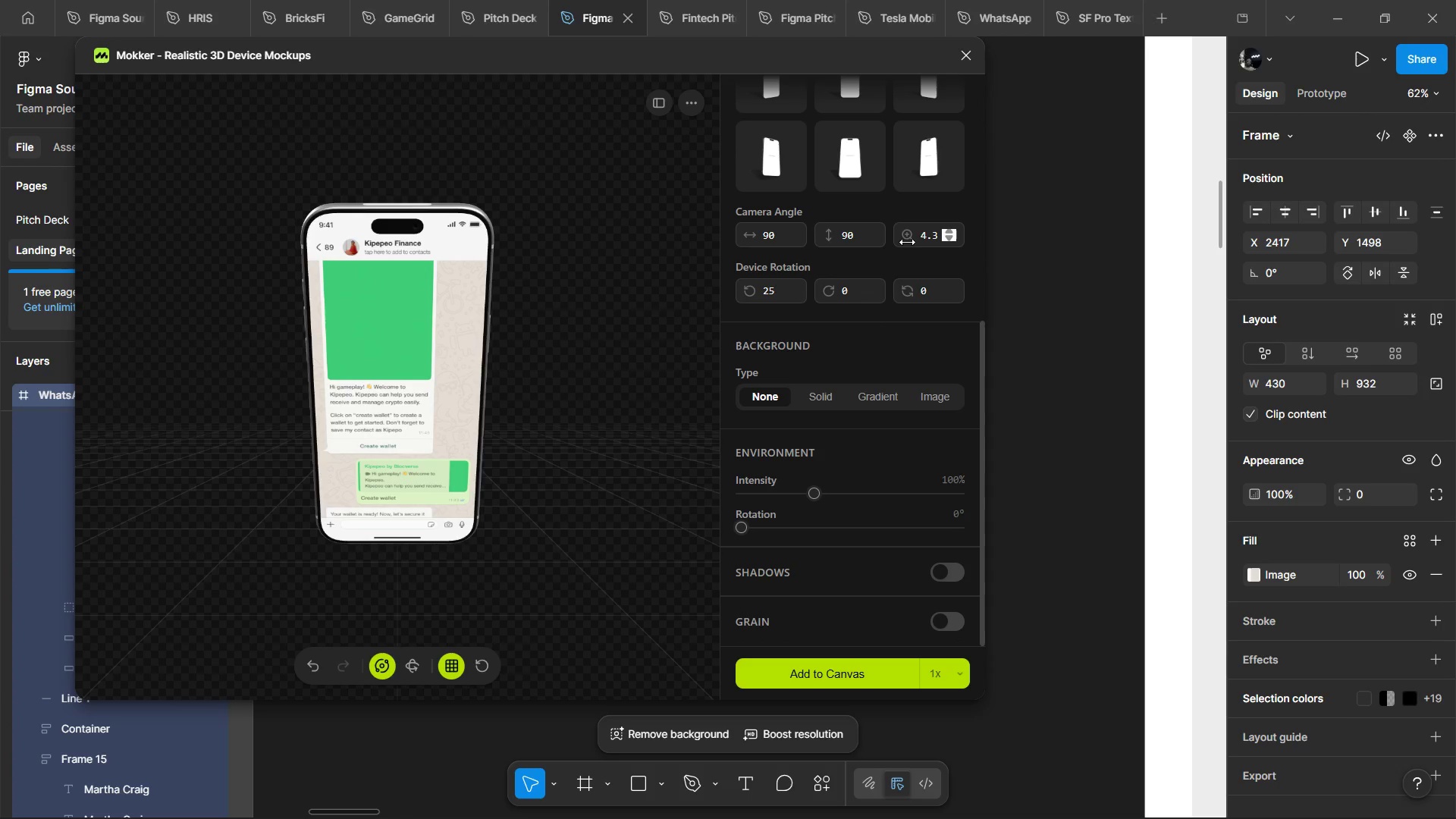 
left_click_drag(start_coordinate=[911, 240], to_coordinate=[809, 266])
 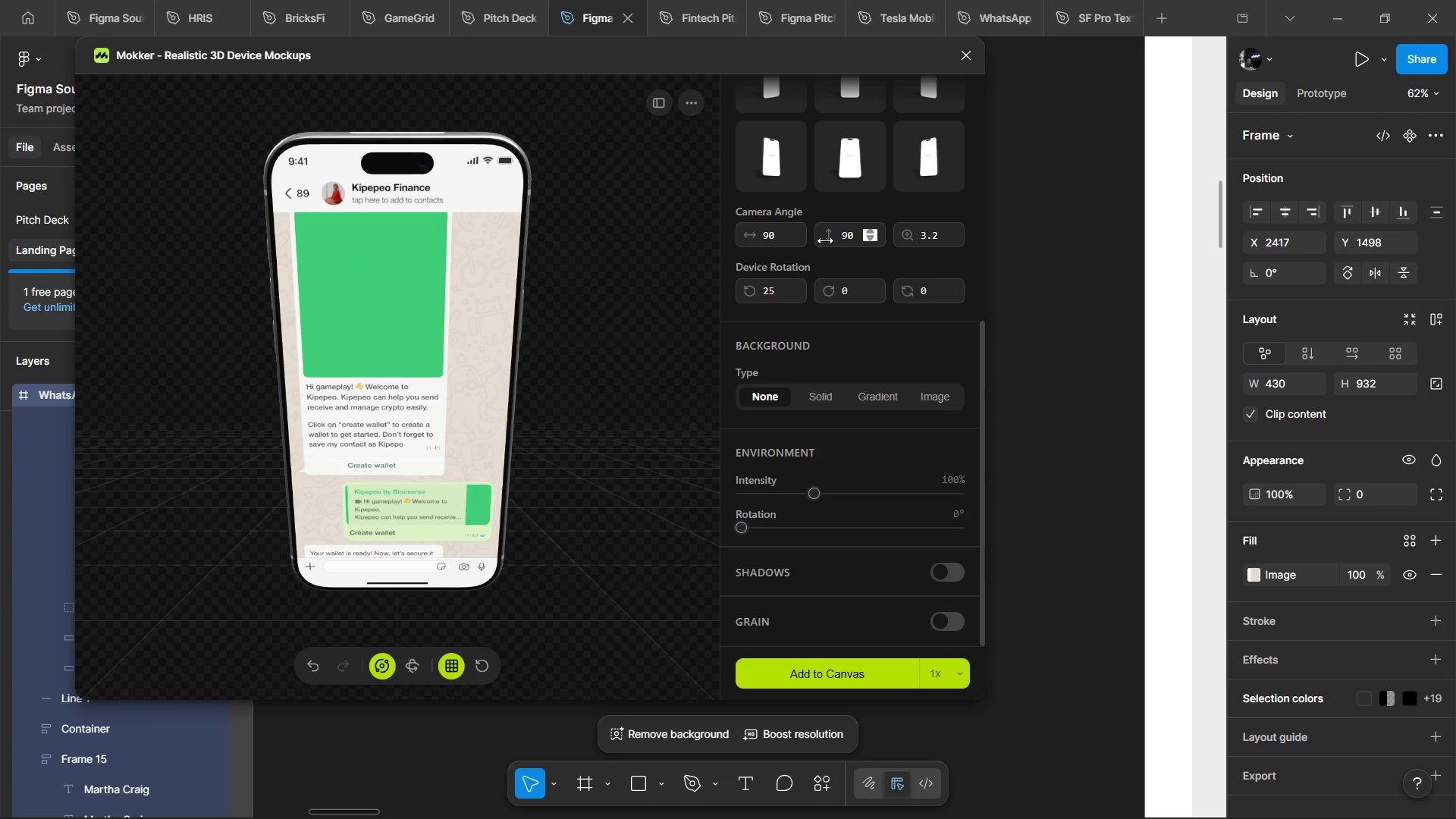 
left_click_drag(start_coordinate=[825, 240], to_coordinate=[858, 221])
 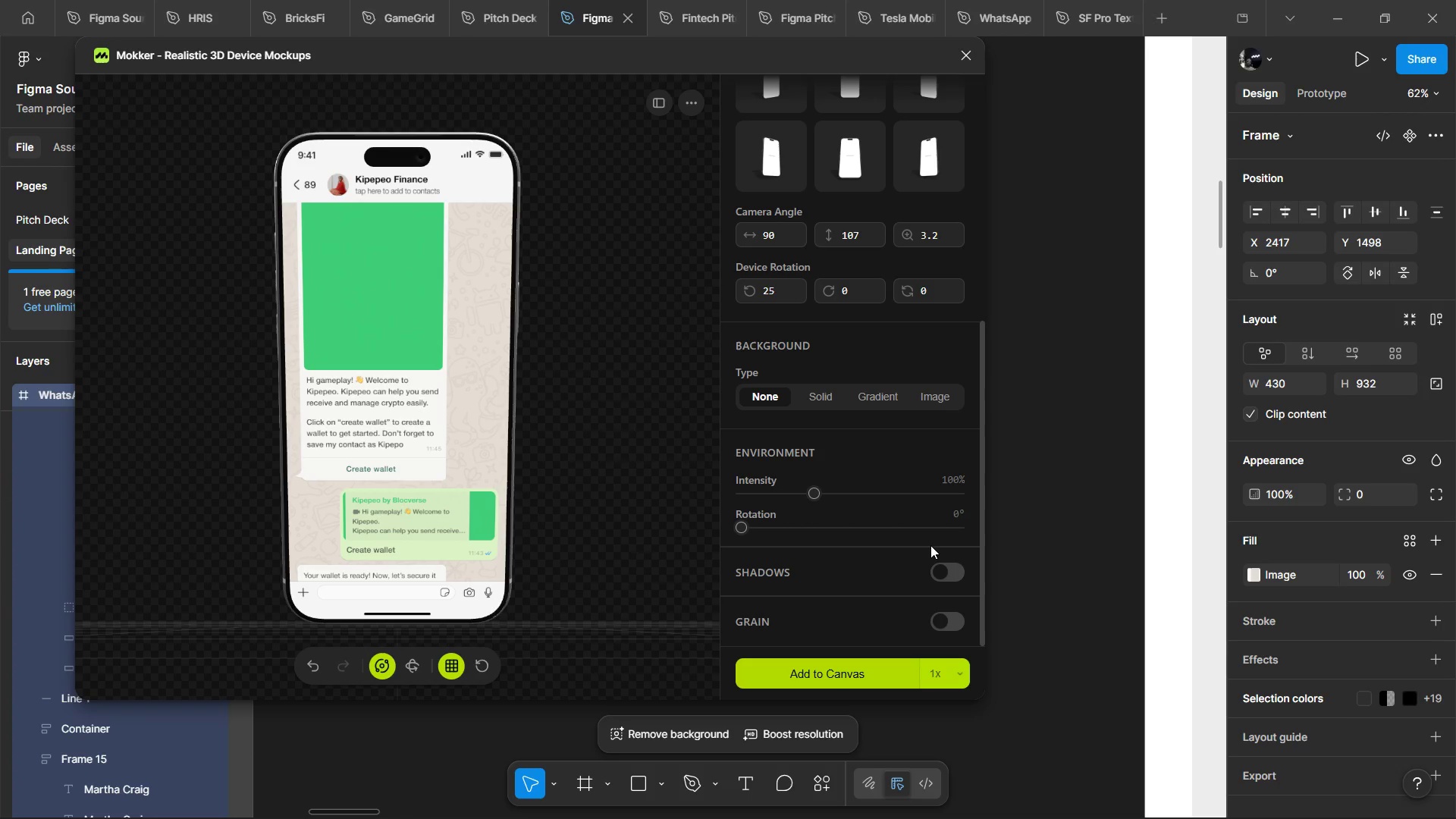 
scroll: coordinate [922, 536], scroll_direction: down, amount: 18.0
 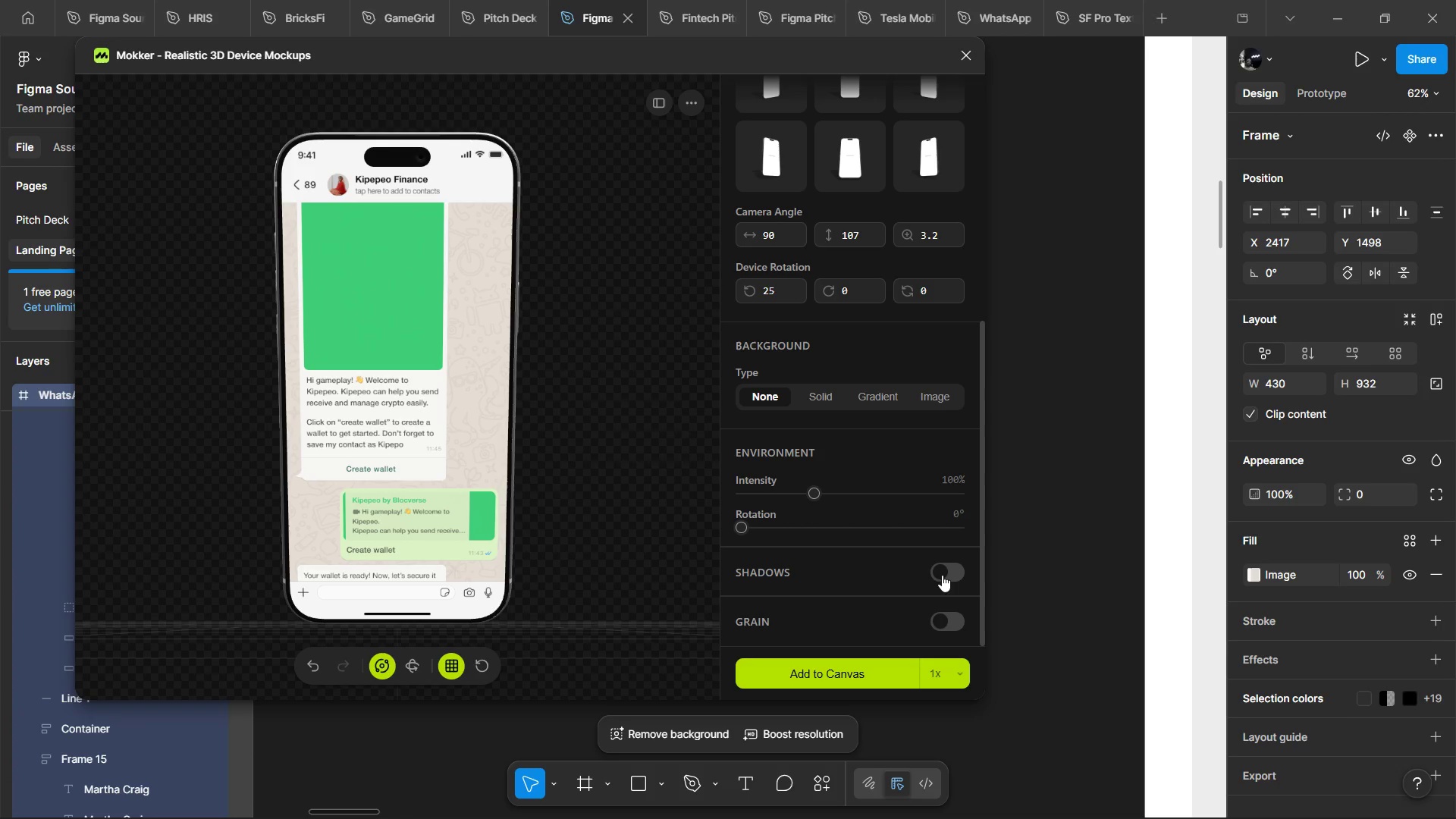 
left_click([951, 566])
 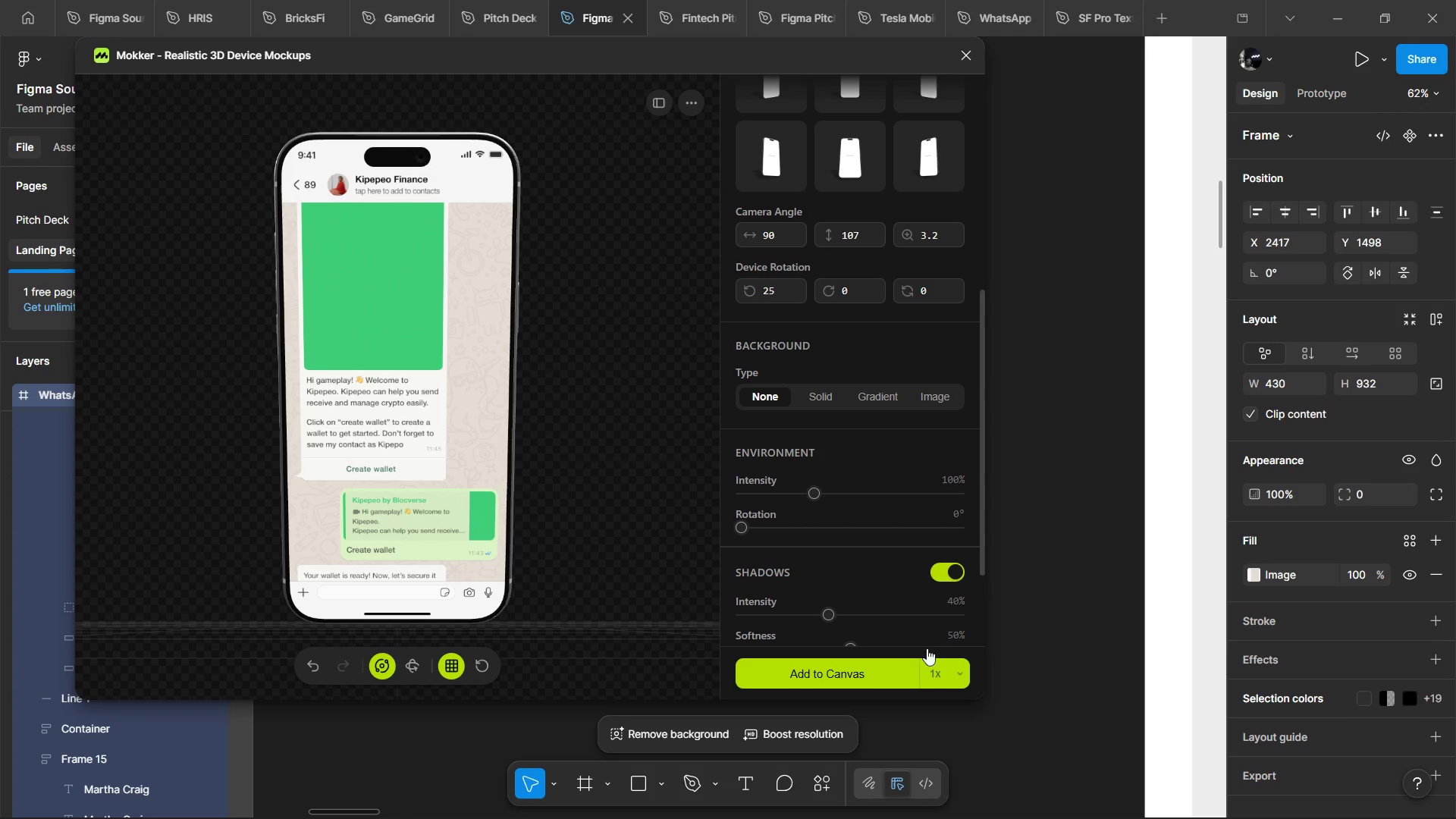 
left_click([935, 669])
 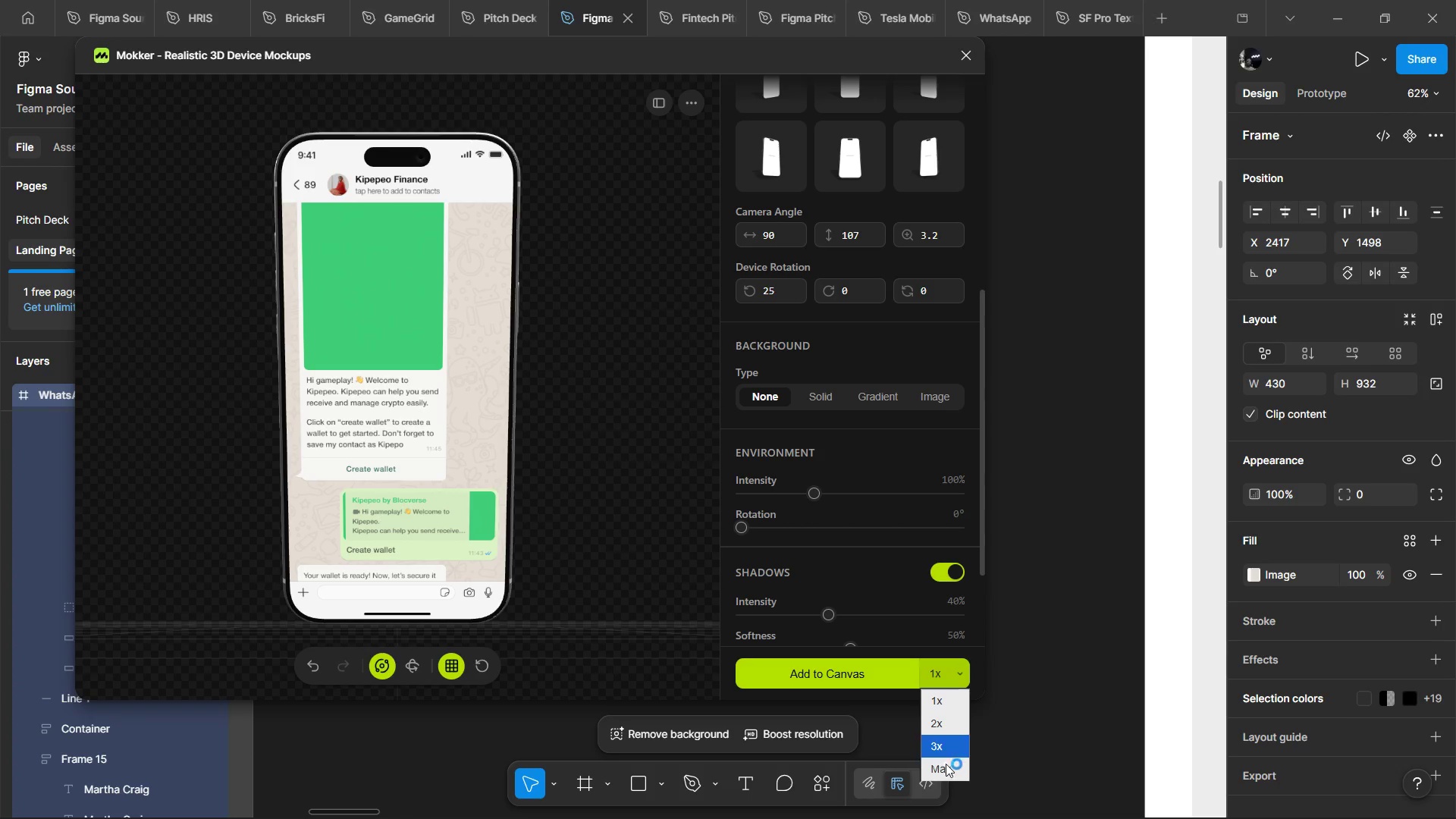 
left_click([946, 764])
 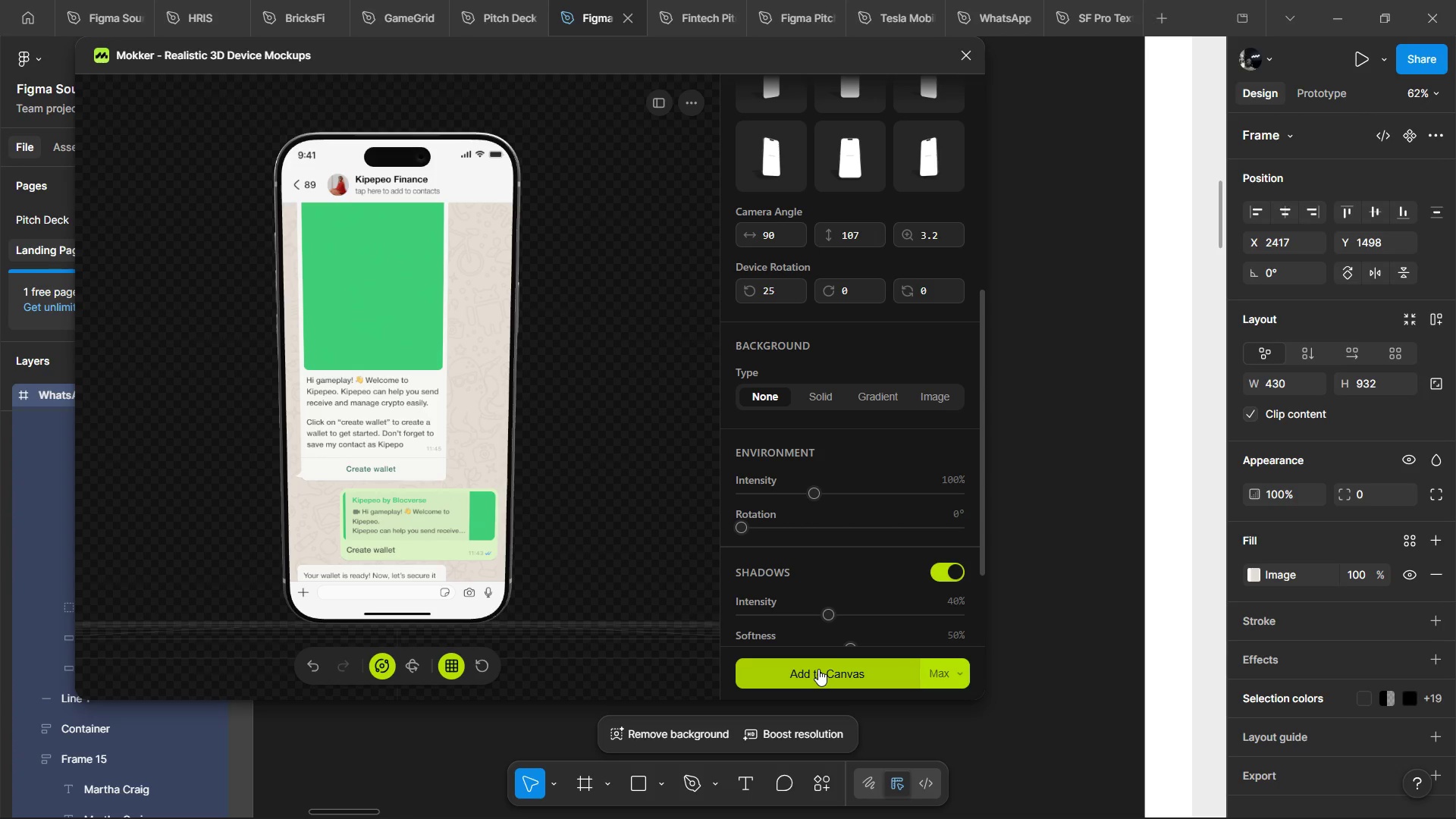 
wait(5.56)
 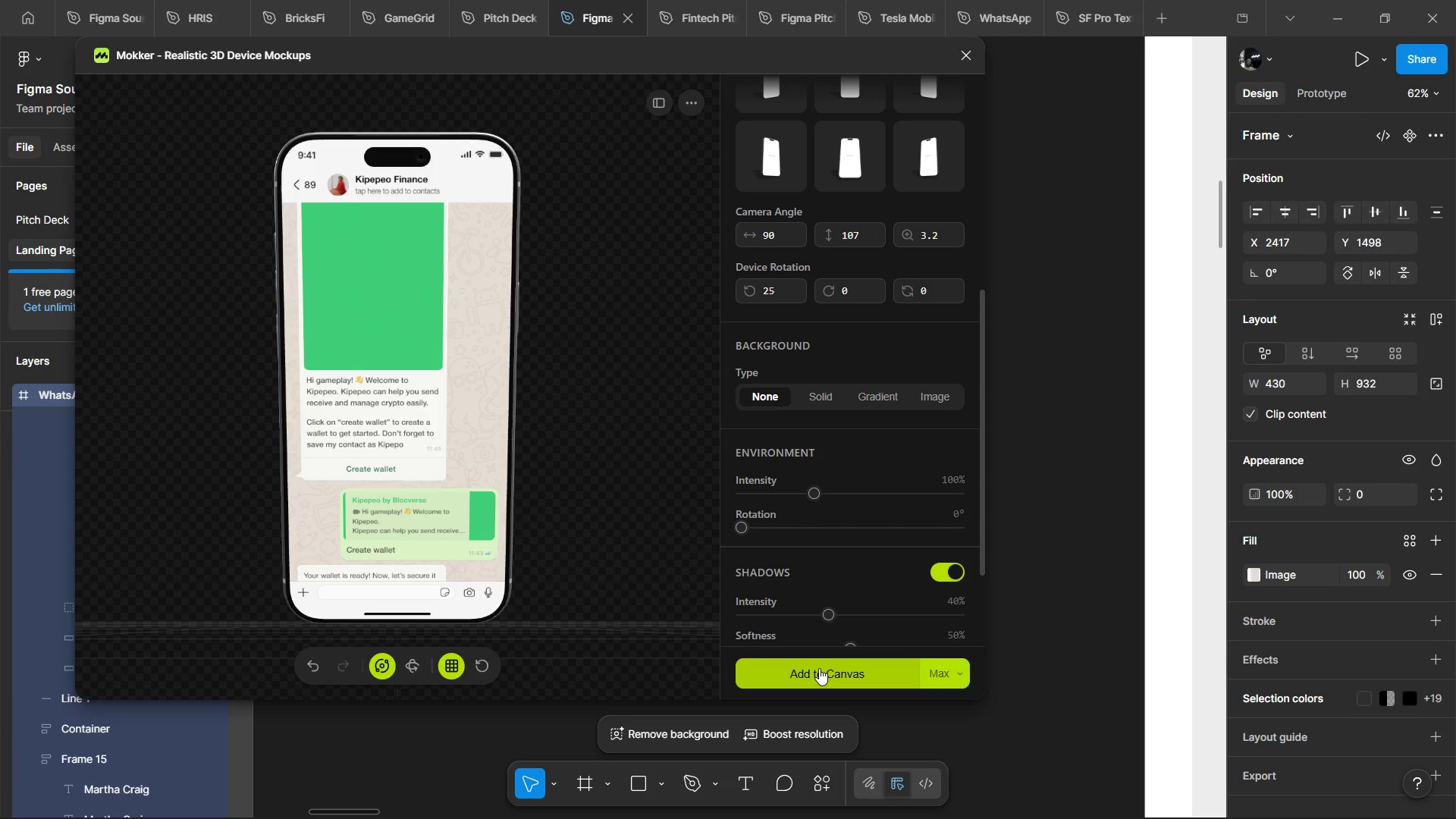 
left_click([818, 669])
 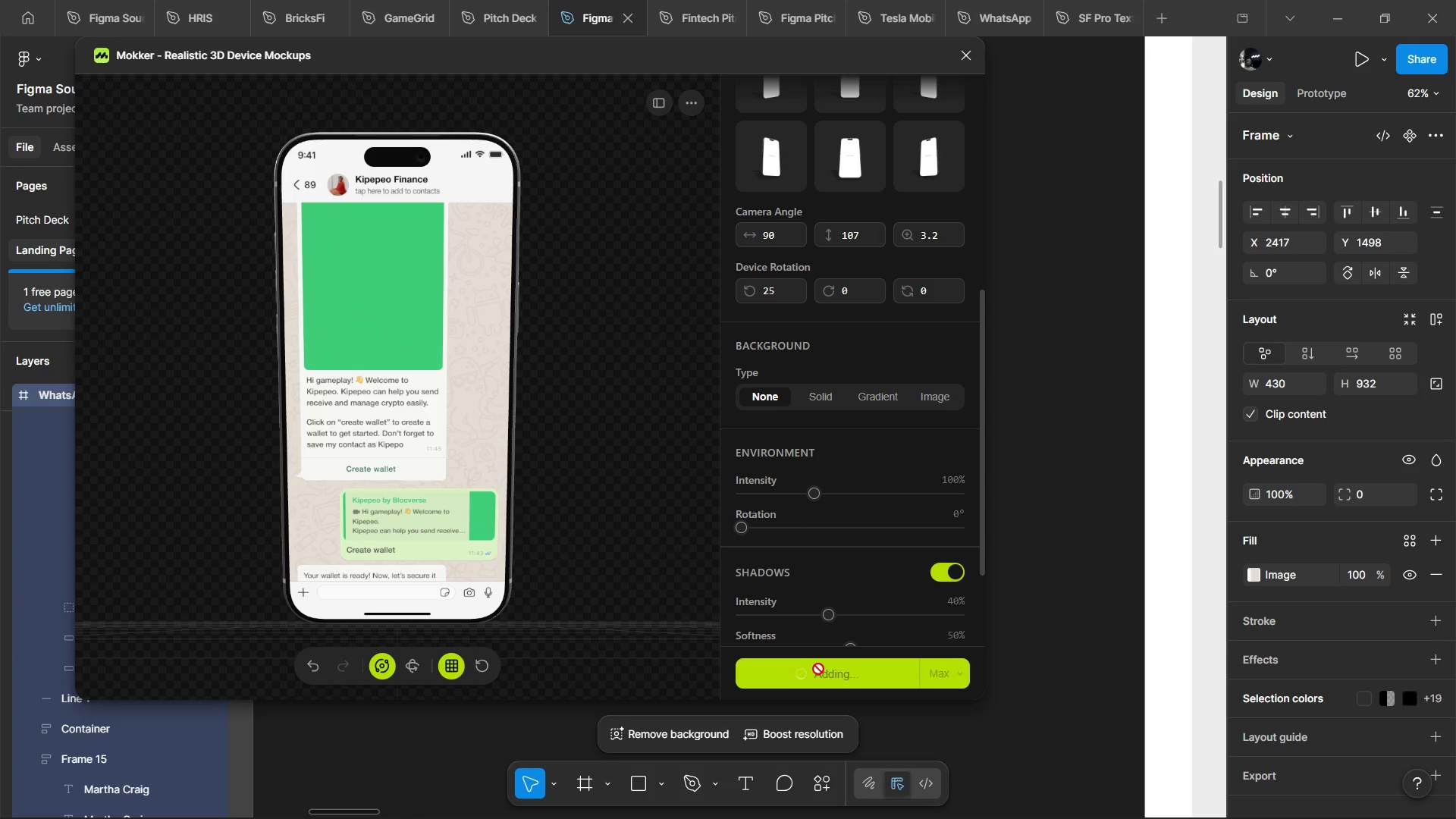 
wait(8.86)
 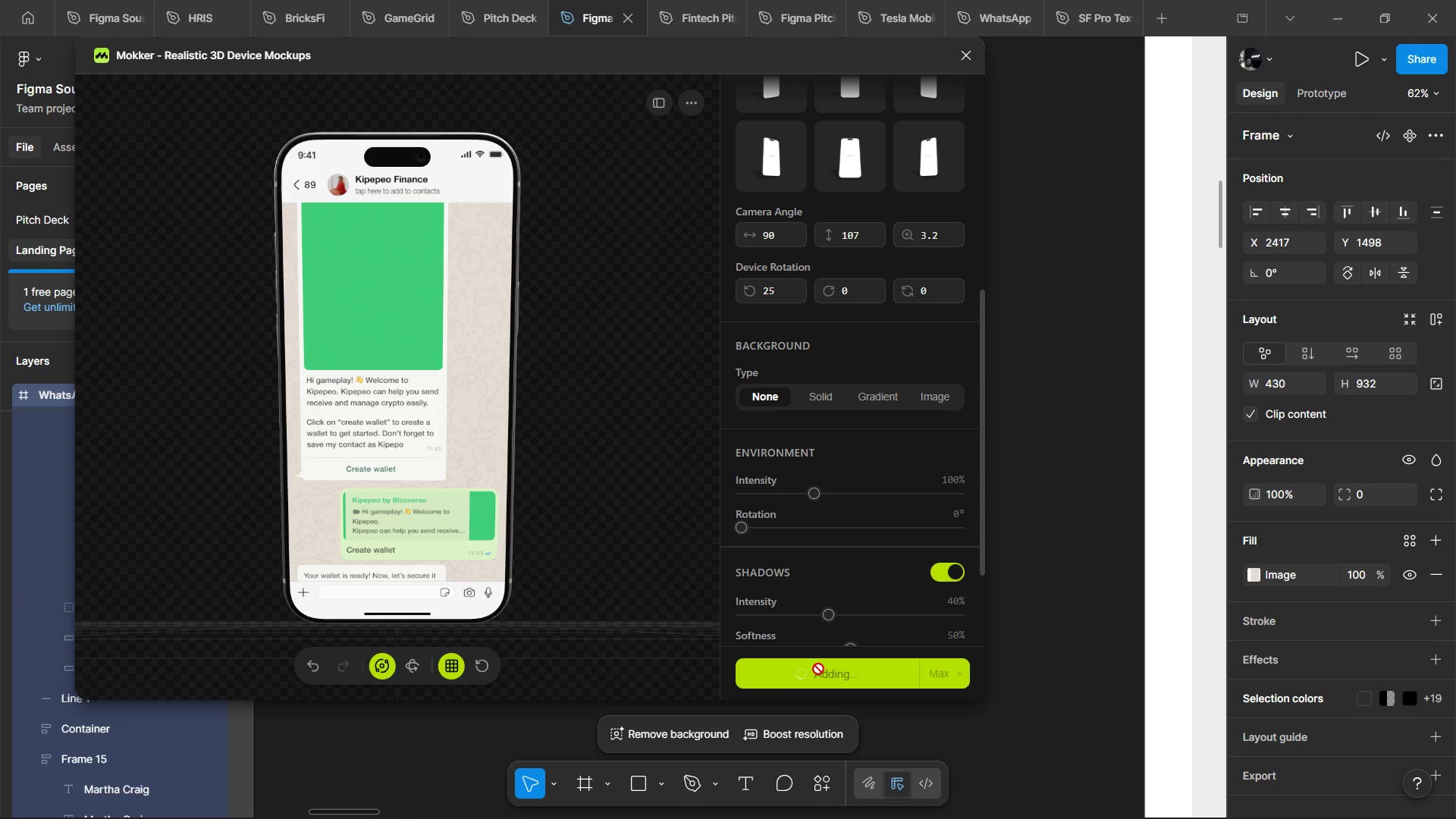 
mouse_move([742, 790])
 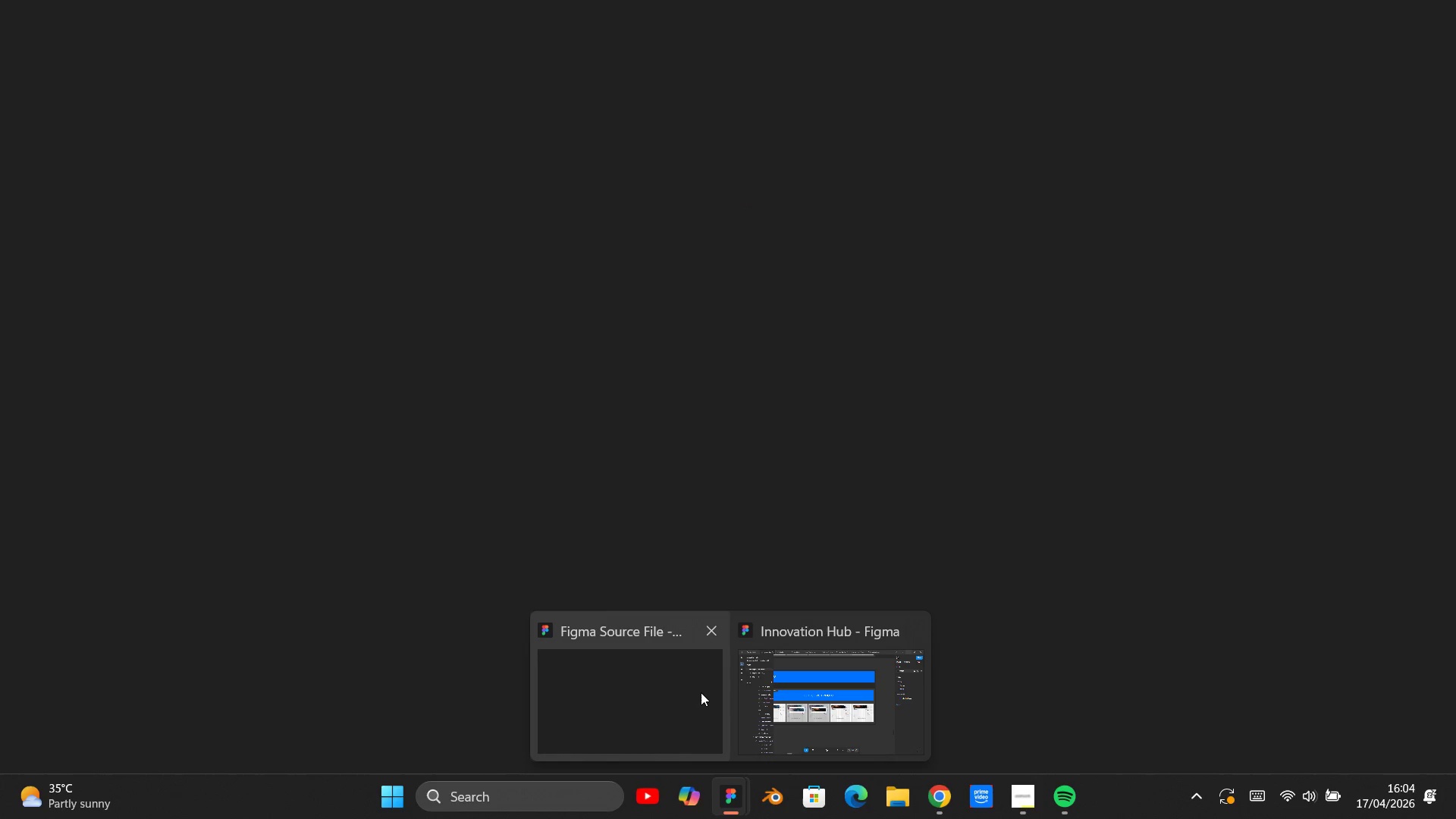 
left_click([701, 692])
 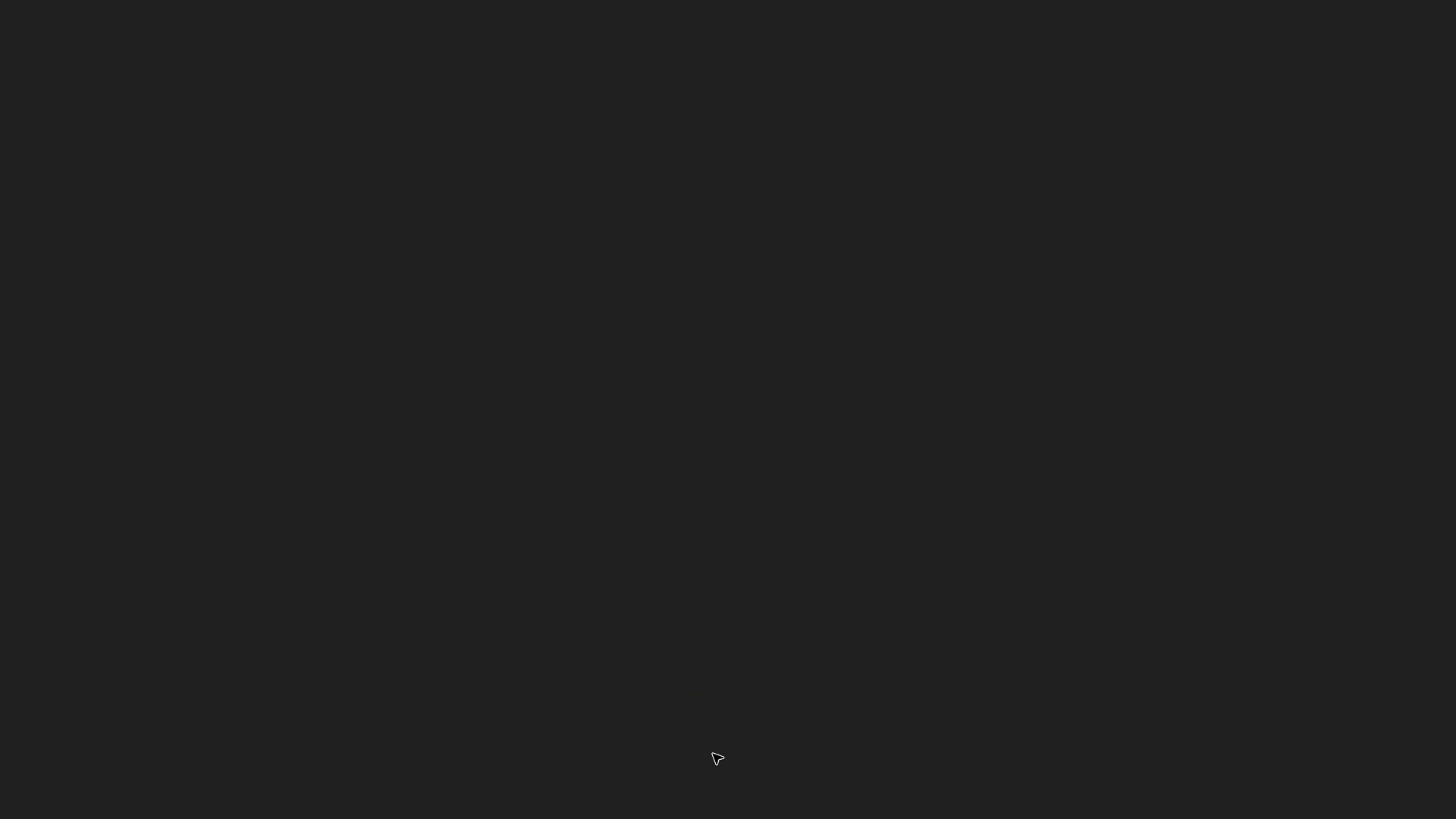 
mouse_move([1338, 0])
 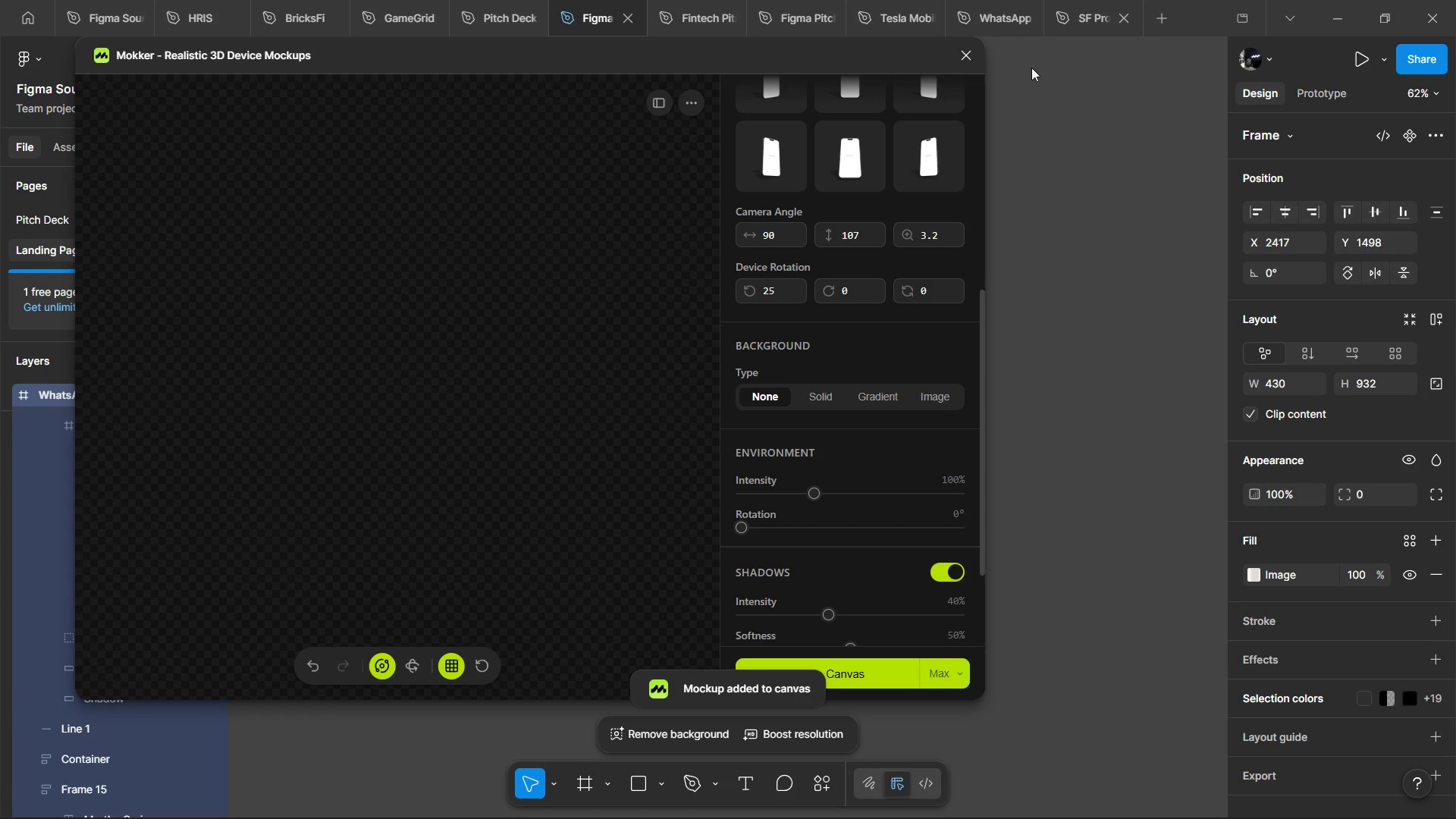 
left_click([957, 54])
 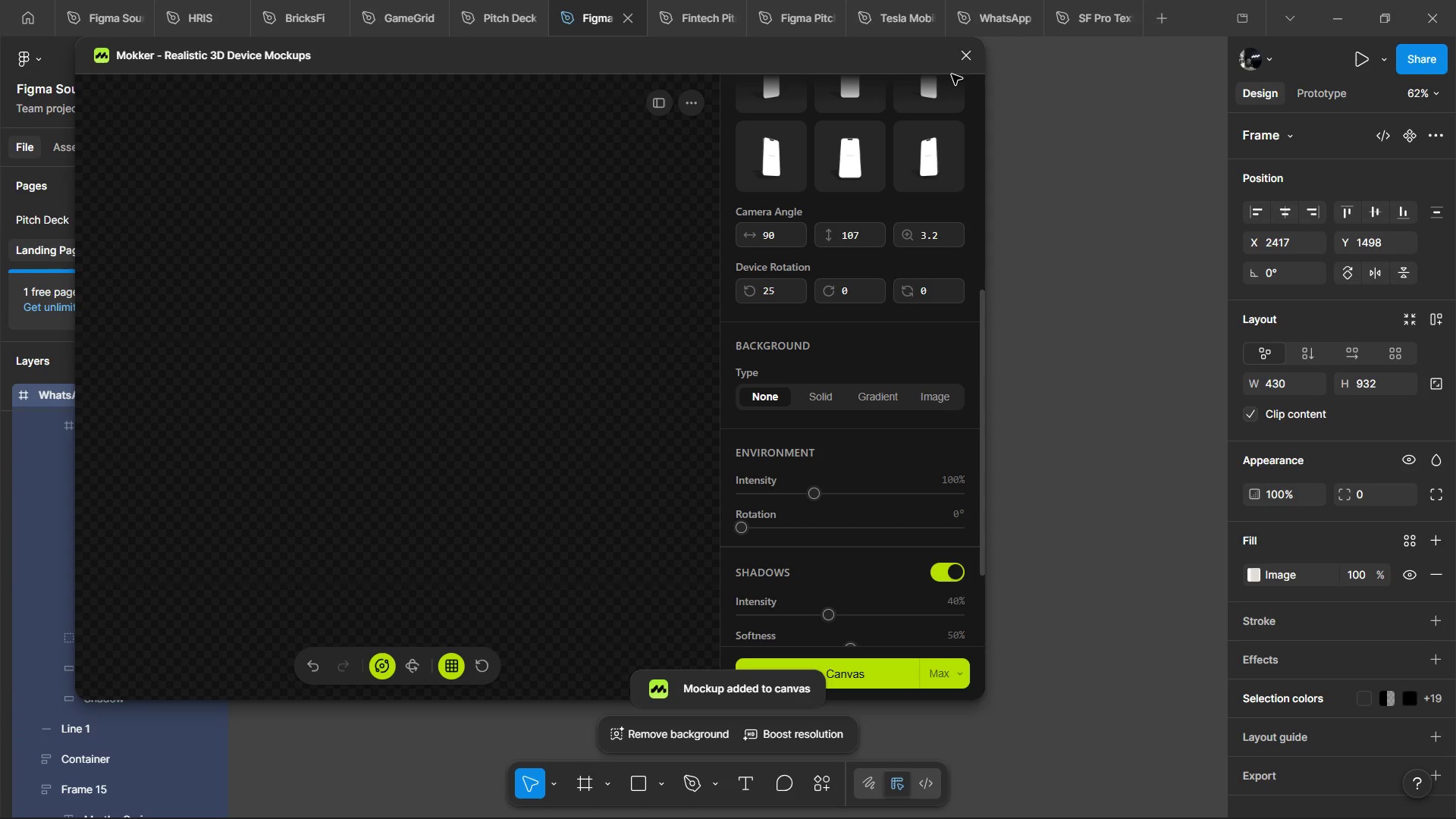 
left_click([973, 59])
 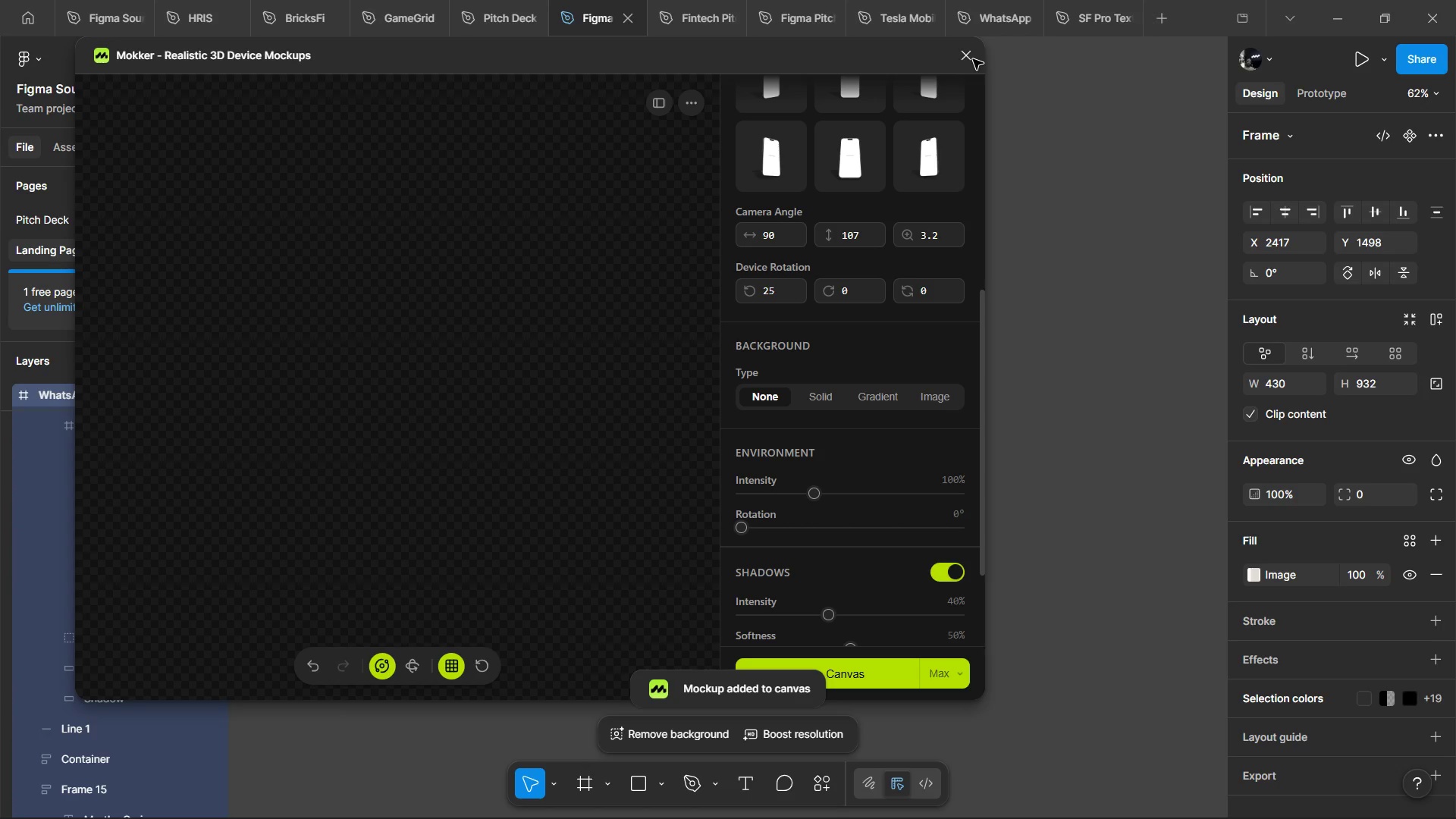 
double_click([973, 59])
 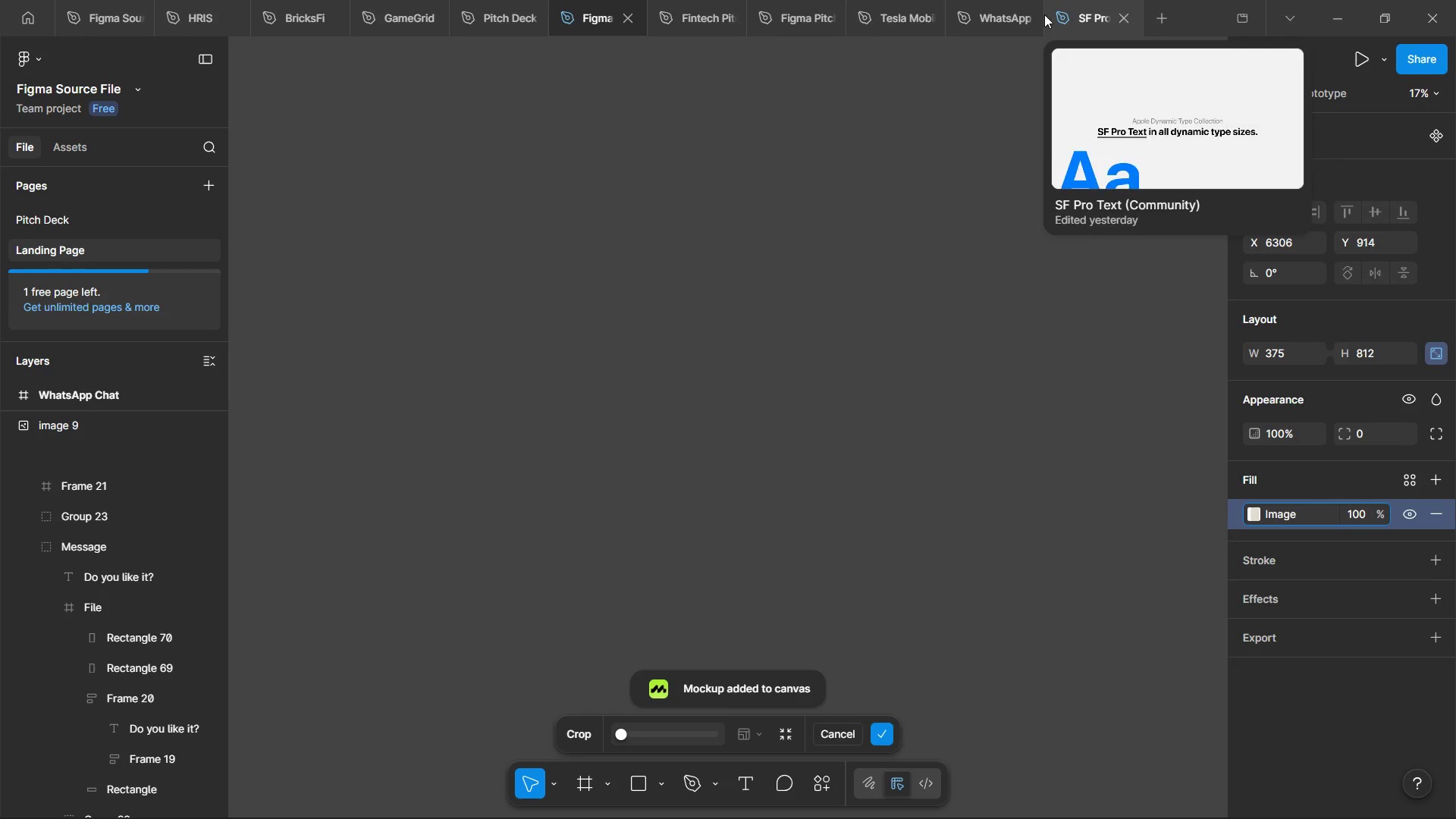 
wait(7.08)
 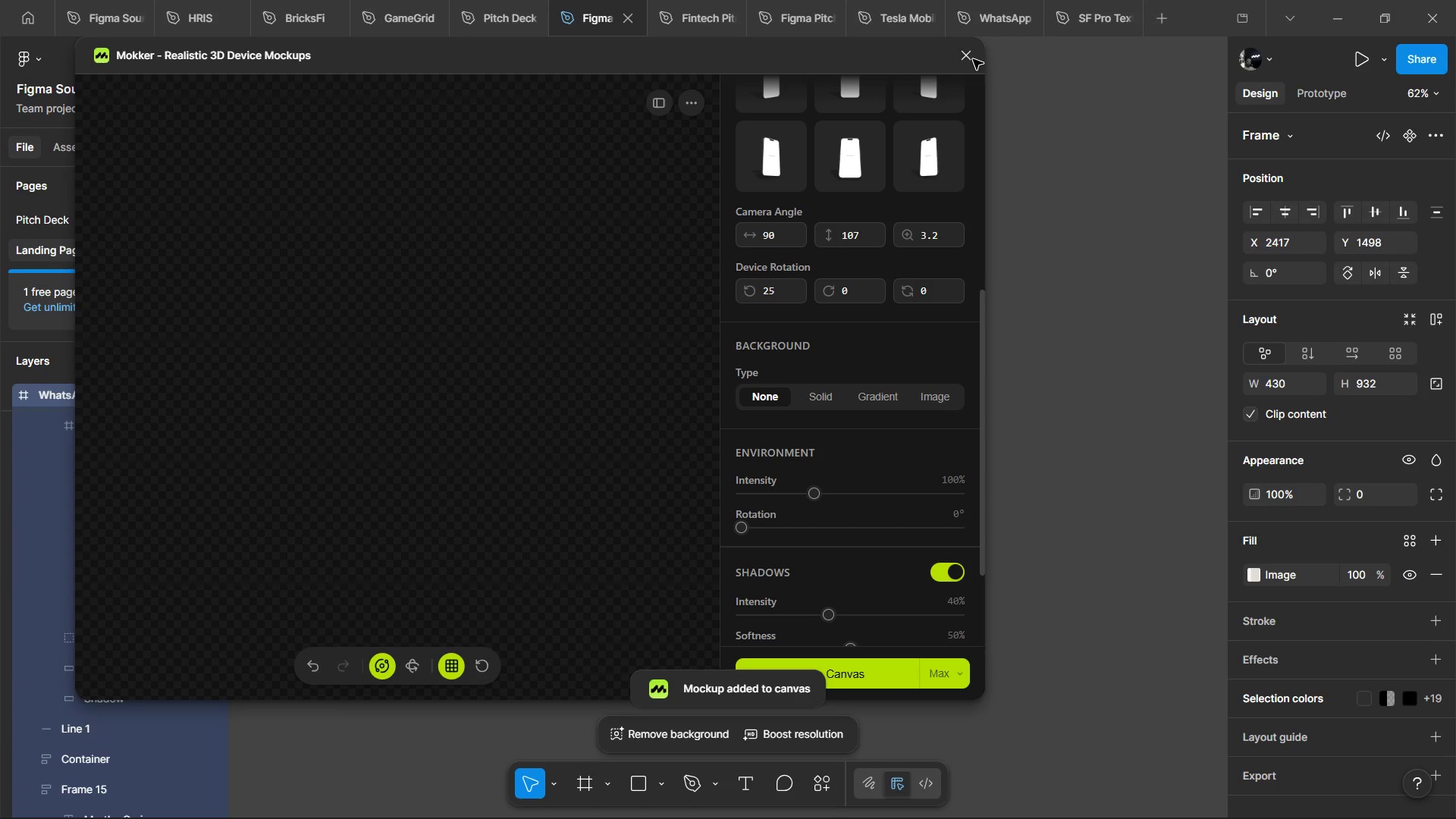 
mouse_move([1005, 32])
 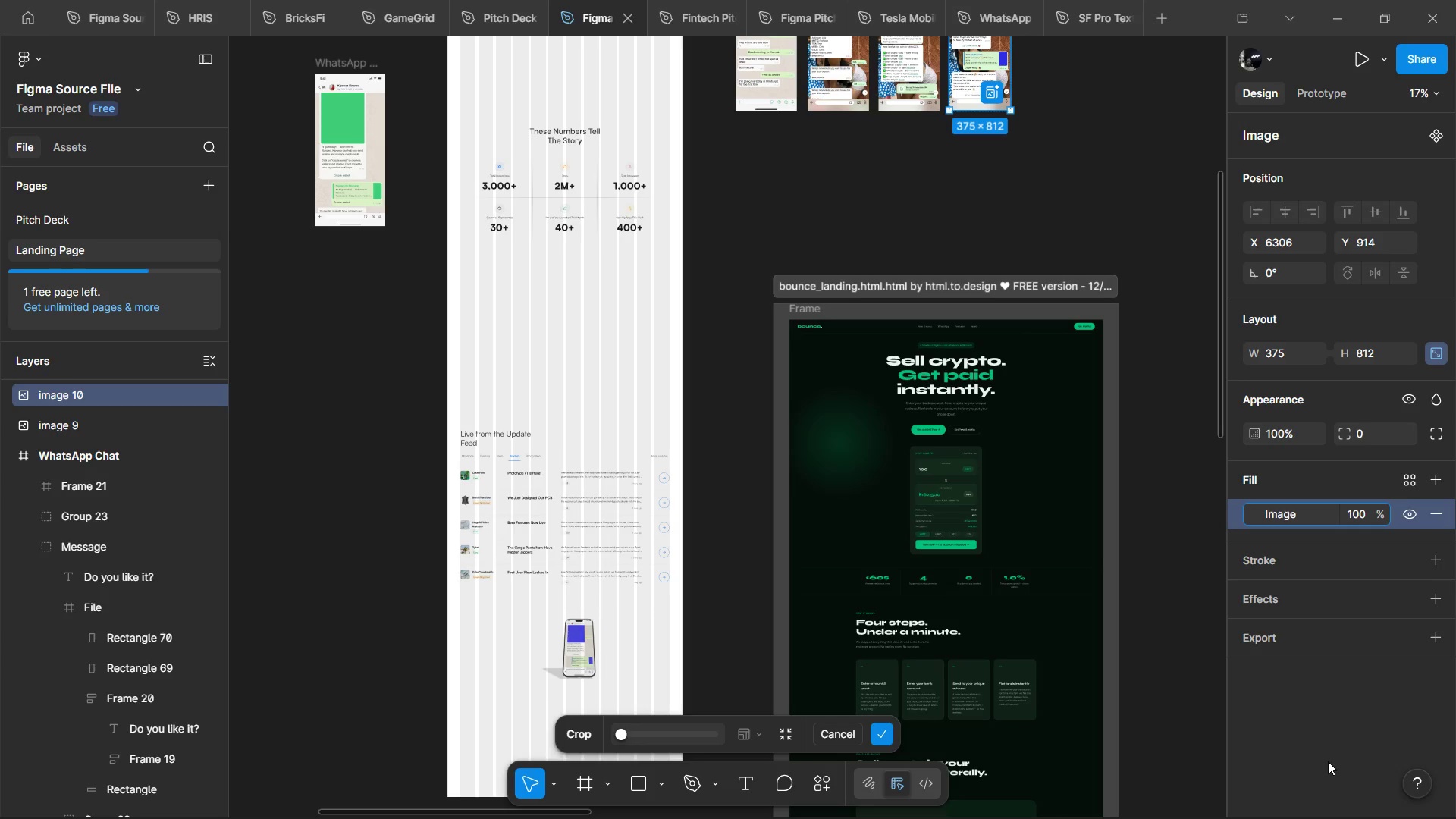 
wait(131.5)
 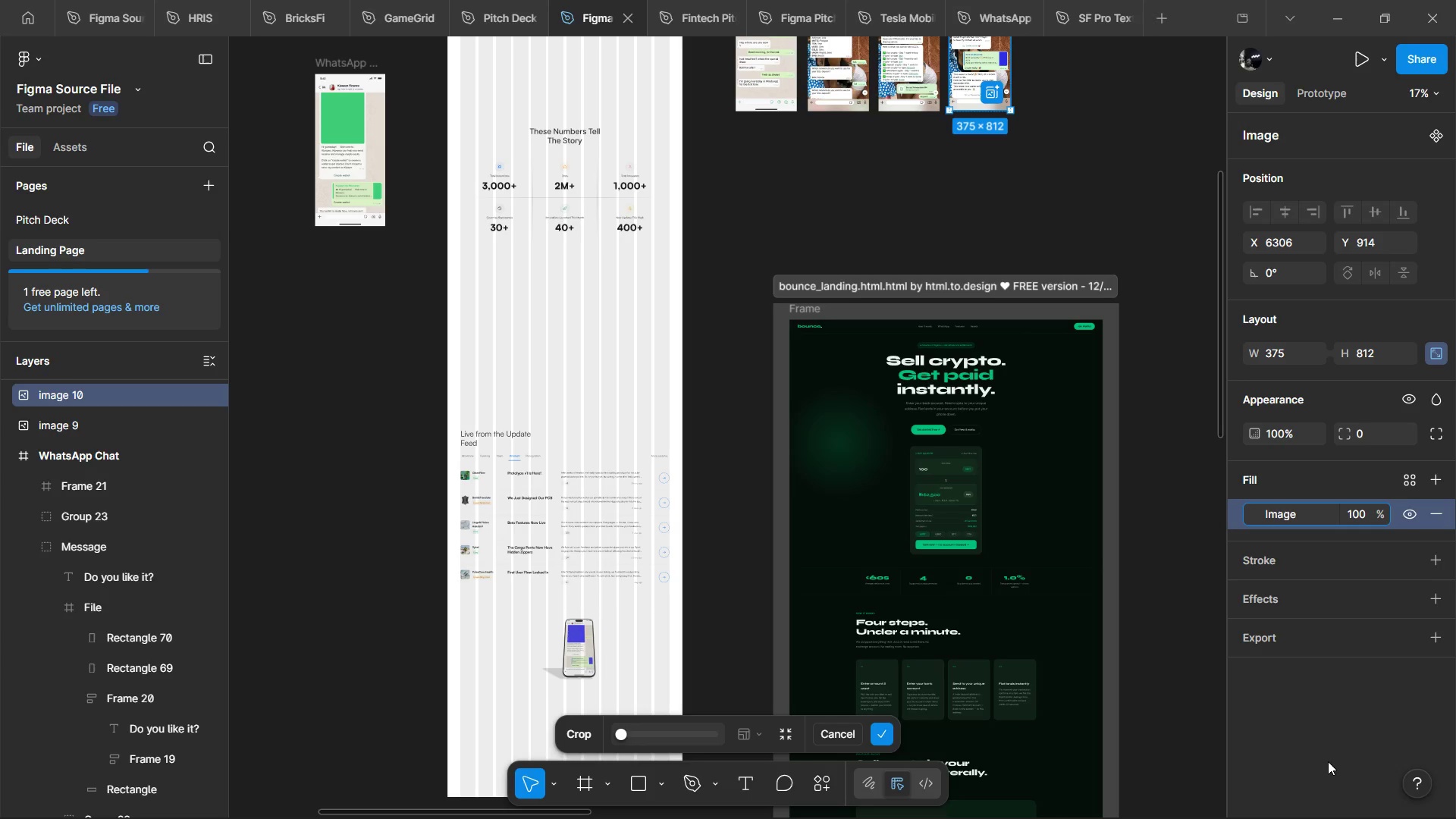 
scroll: coordinate [648, 411], scroll_direction: up, amount: 4.0
 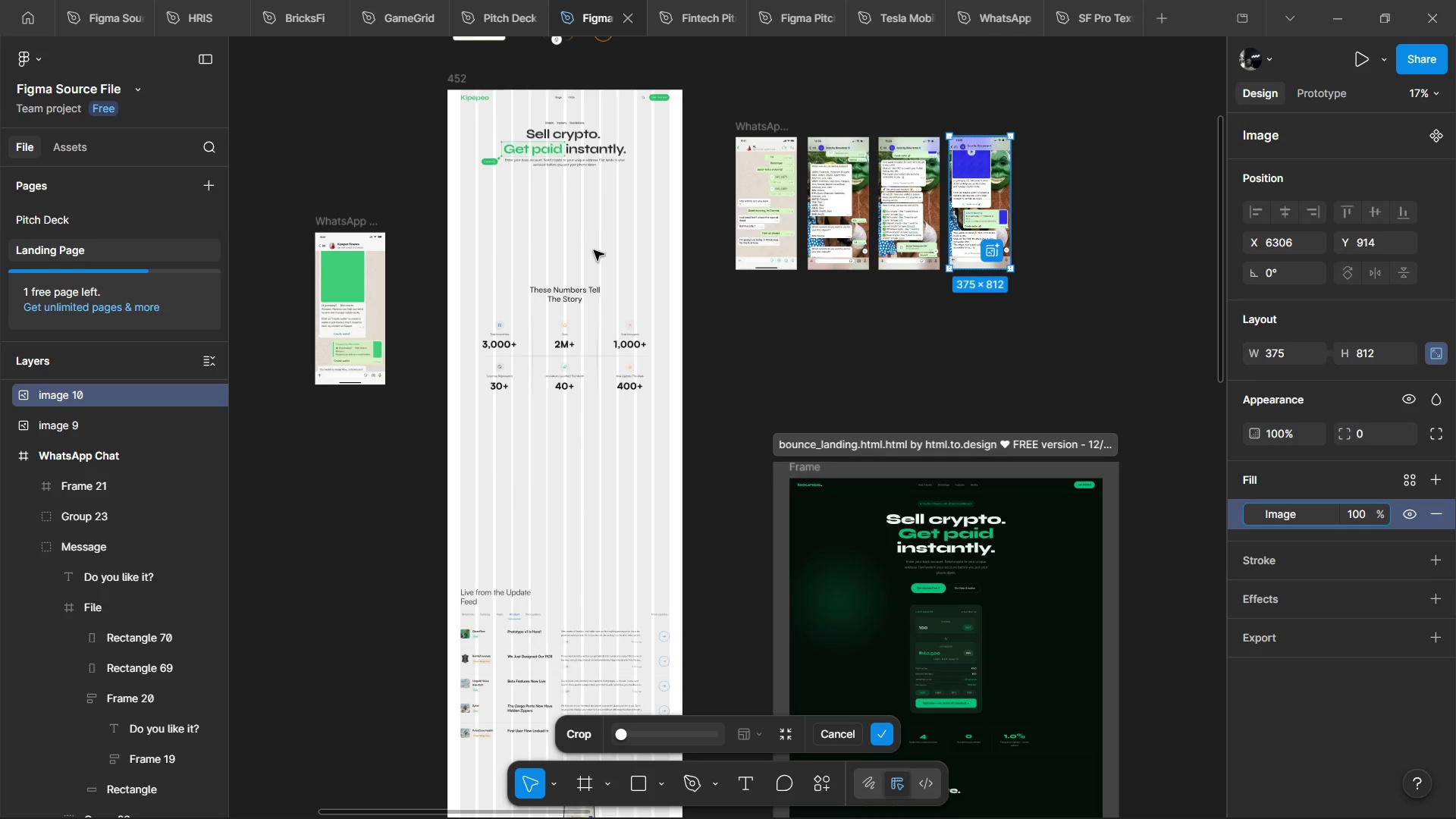 
scroll: coordinate [594, 250], scroll_direction: down, amount: 3.0
 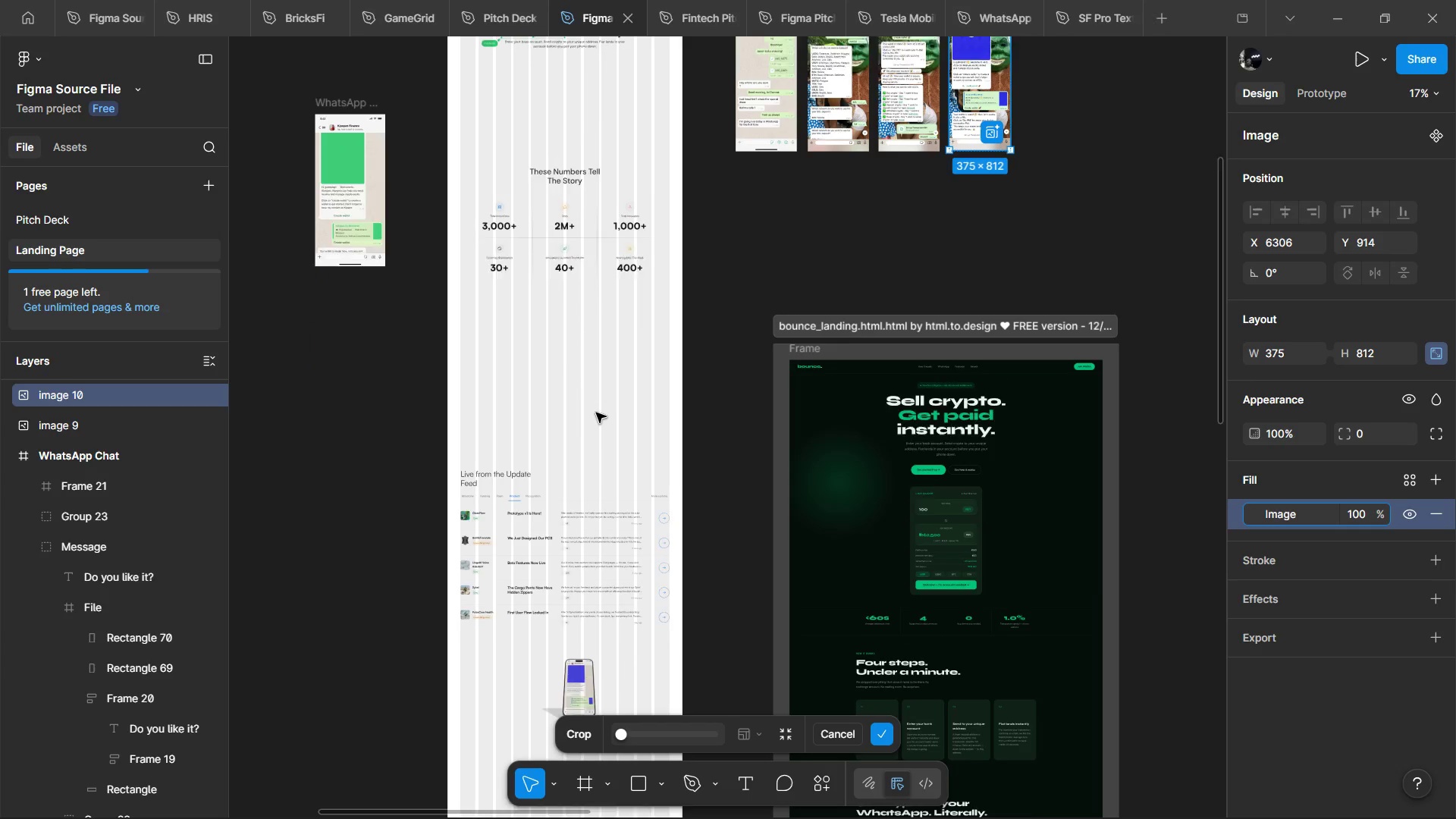 
scroll: coordinate [596, 413], scroll_direction: up, amount: 5.0
 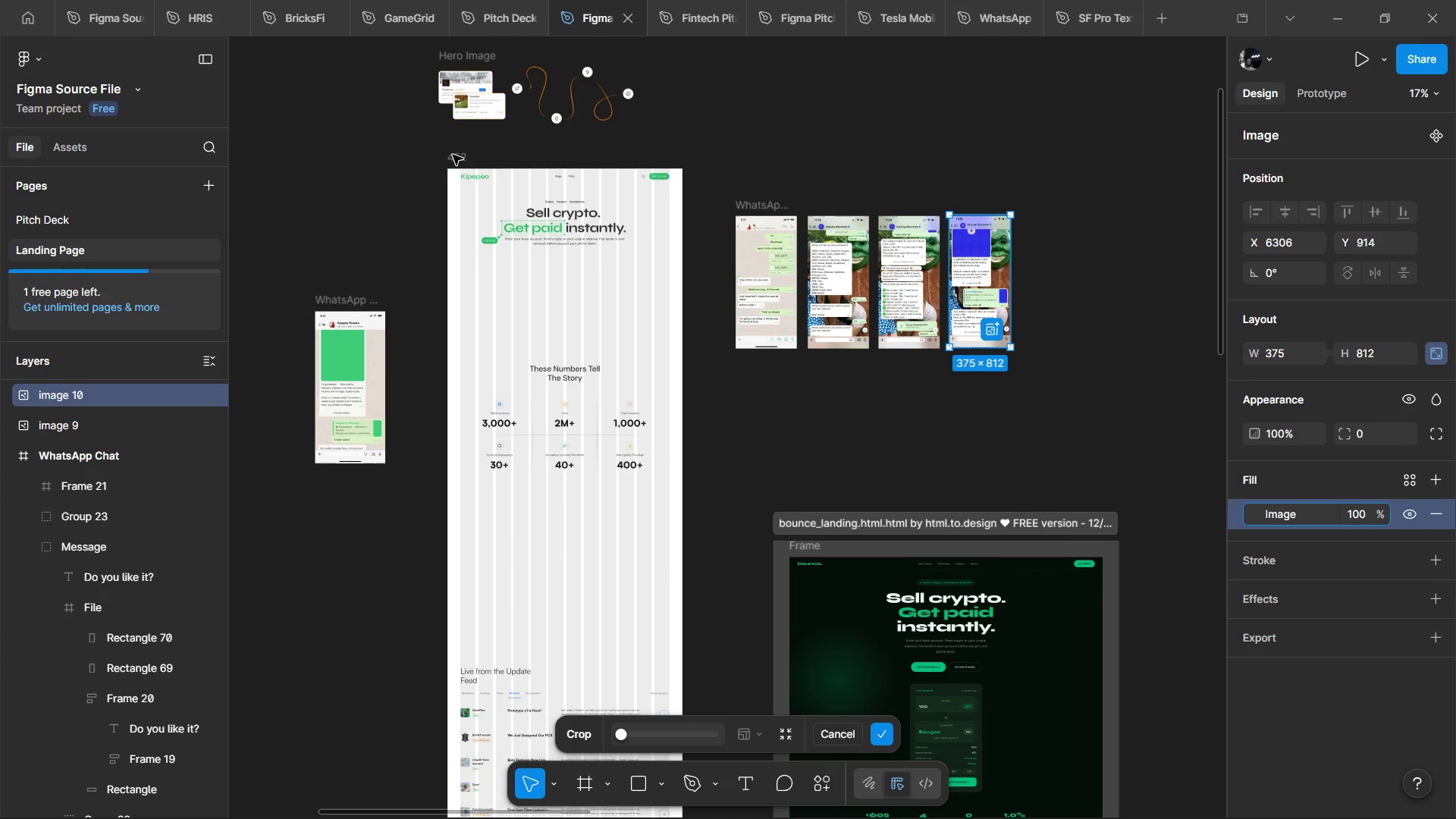 
left_click([457, 147])
 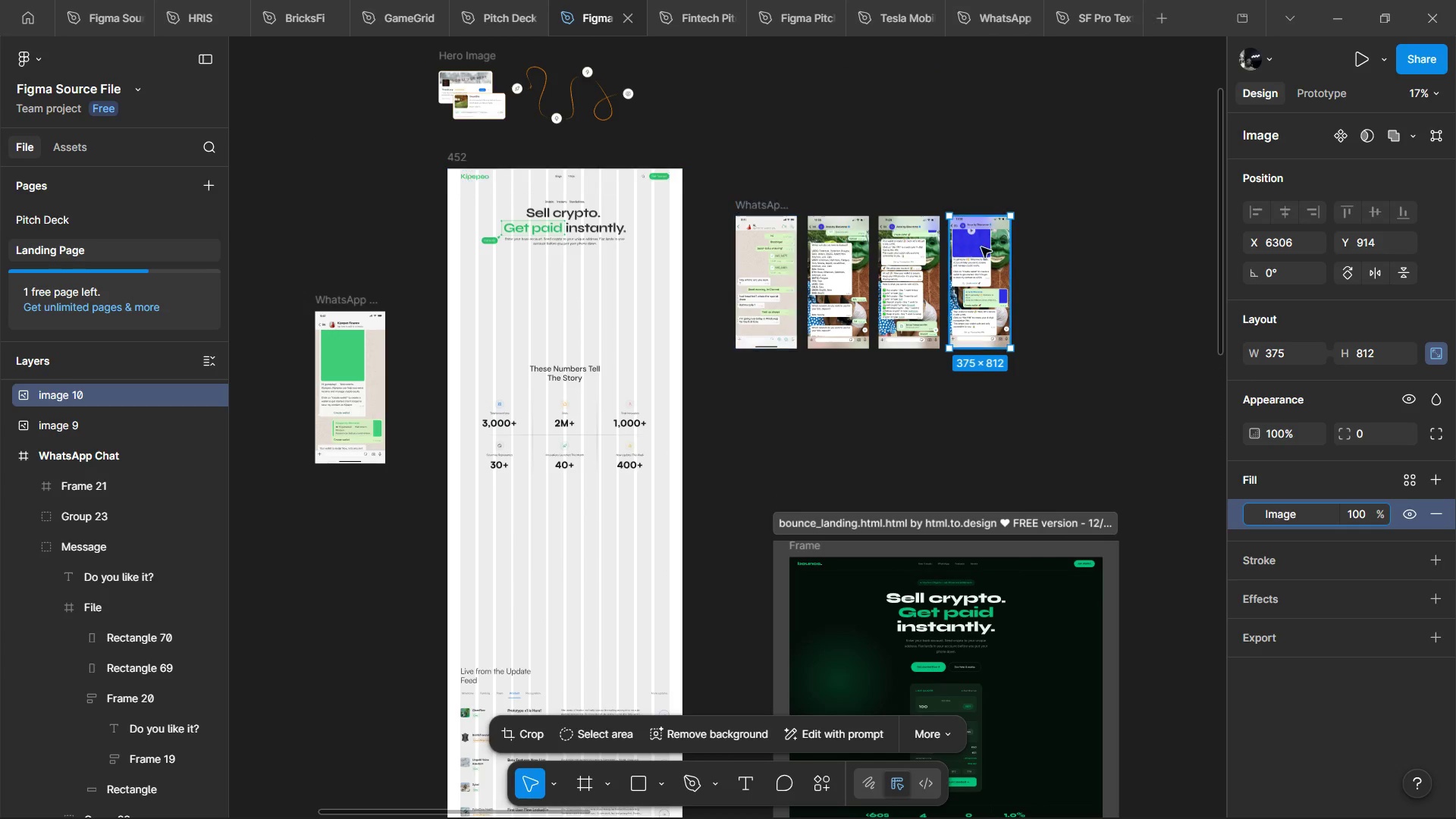 
left_click([981, 247])
 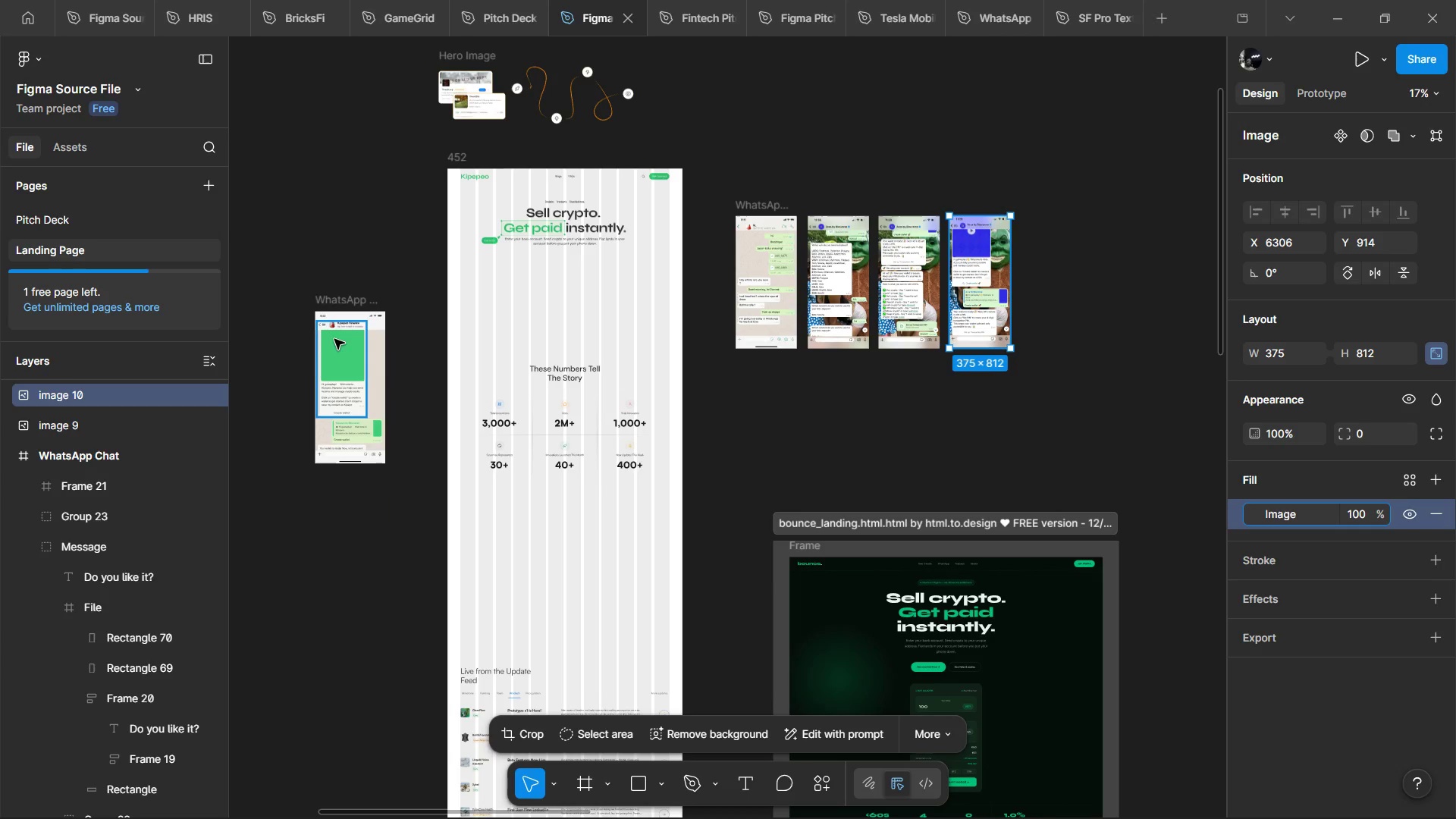 
left_click([419, 380])
 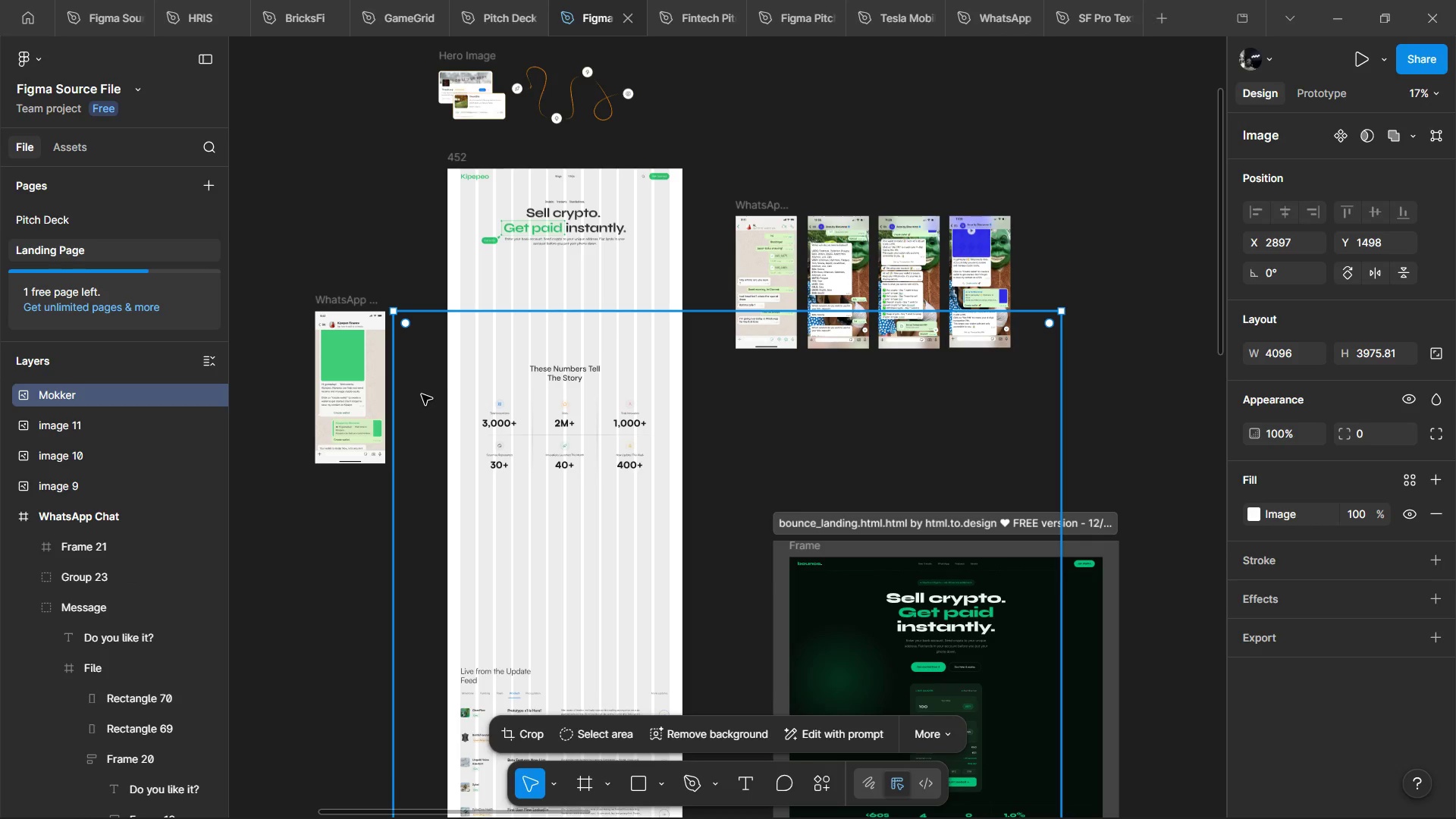 
left_click_drag(start_coordinate=[422, 395], to_coordinate=[187, 193])
 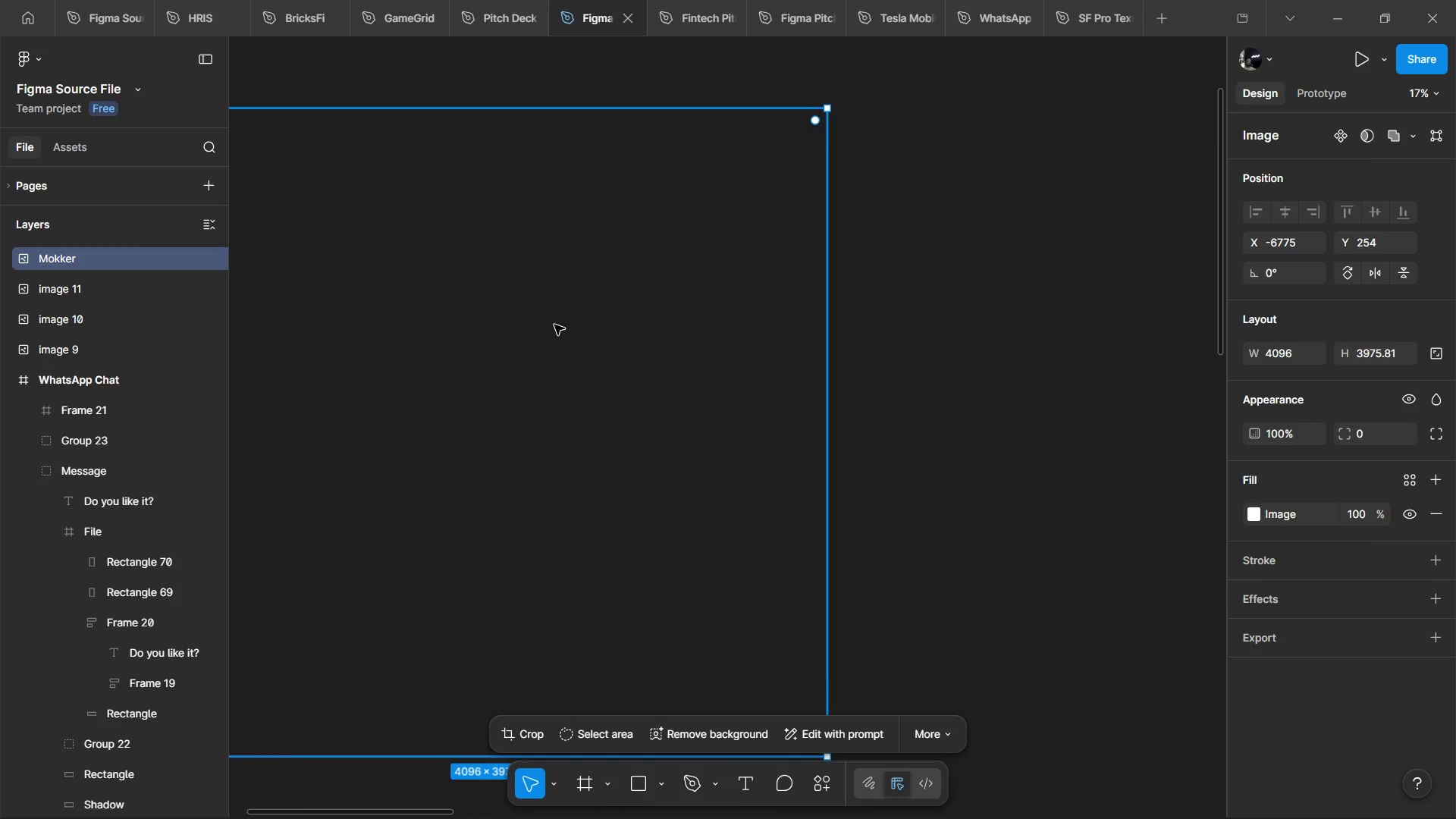 
left_click([187, 193])
 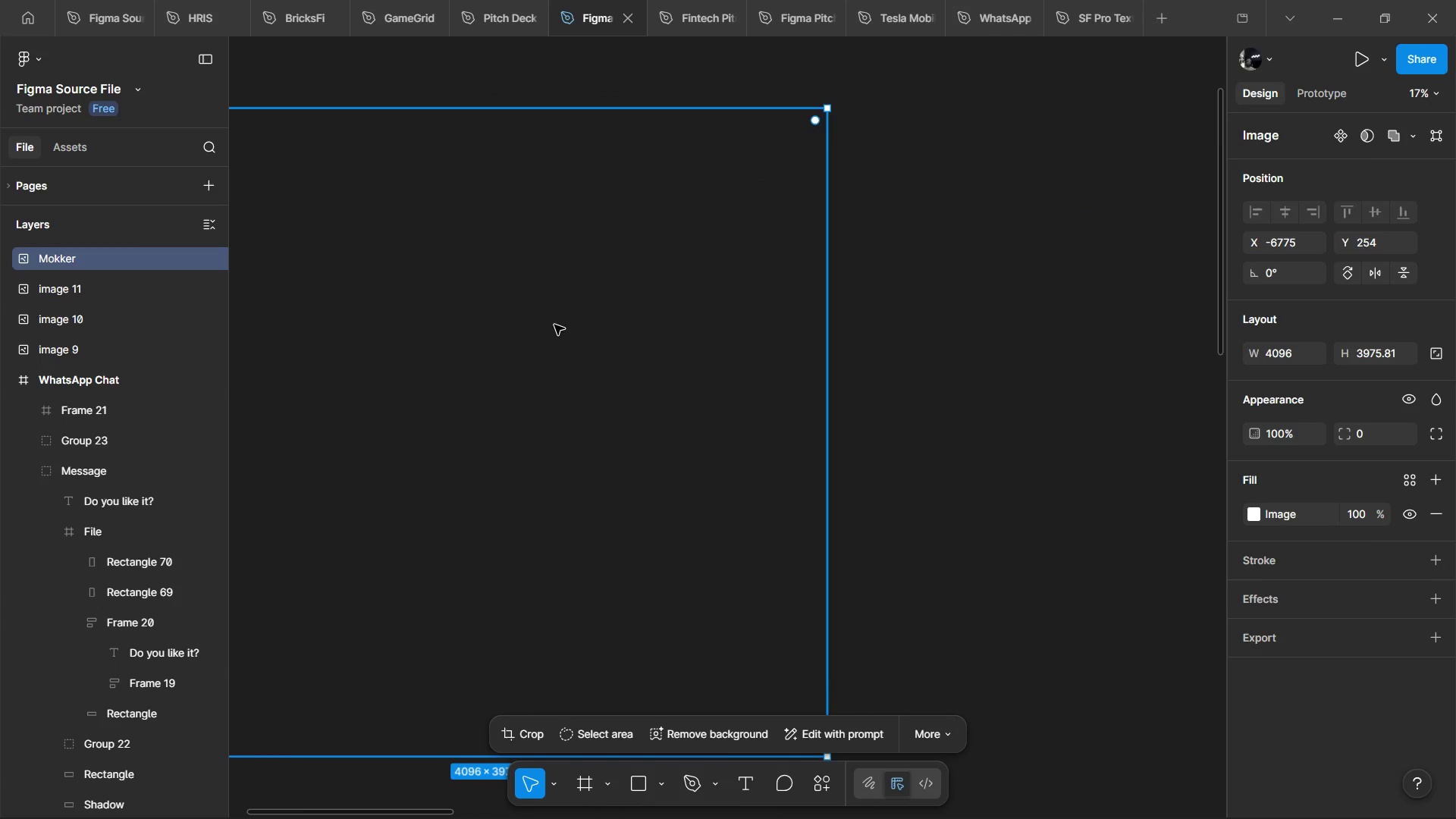 
scroll: coordinate [554, 325], scroll_direction: down, amount: 7.0
 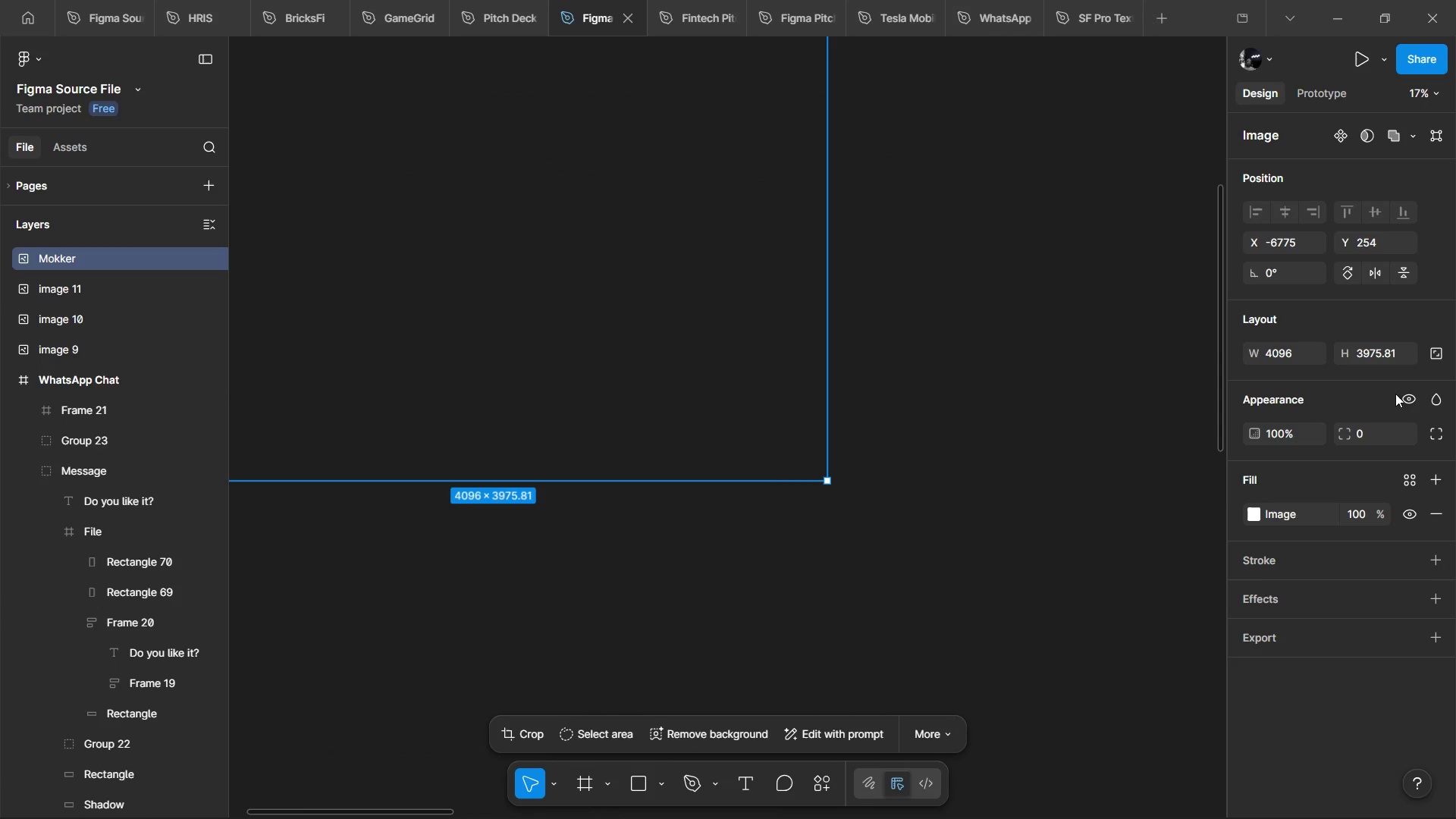 
left_click_drag(start_coordinate=[1437, 356], to_coordinate=[1433, 355])
 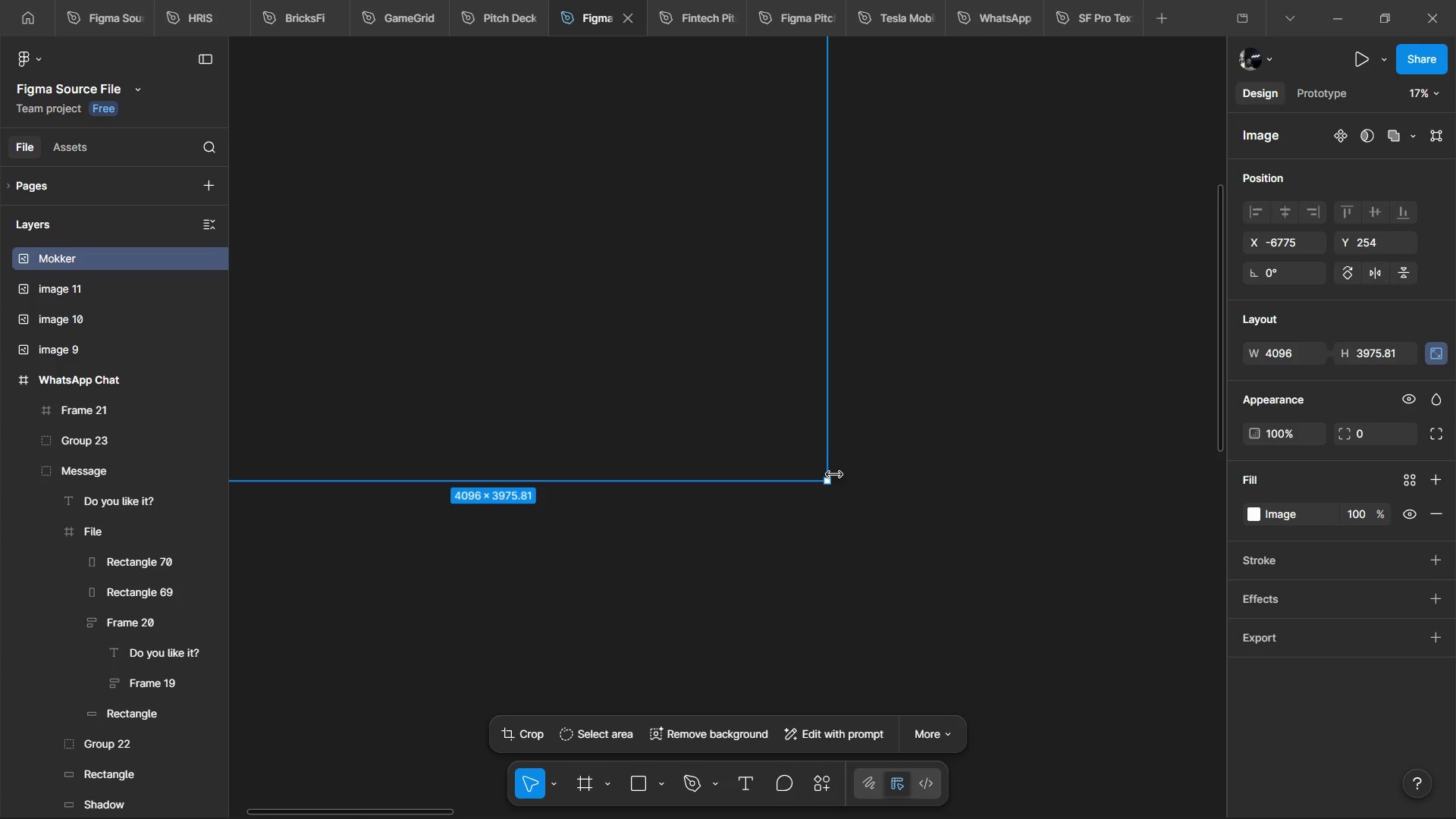 
left_click_drag(start_coordinate=[827, 482], to_coordinate=[445, 218])
 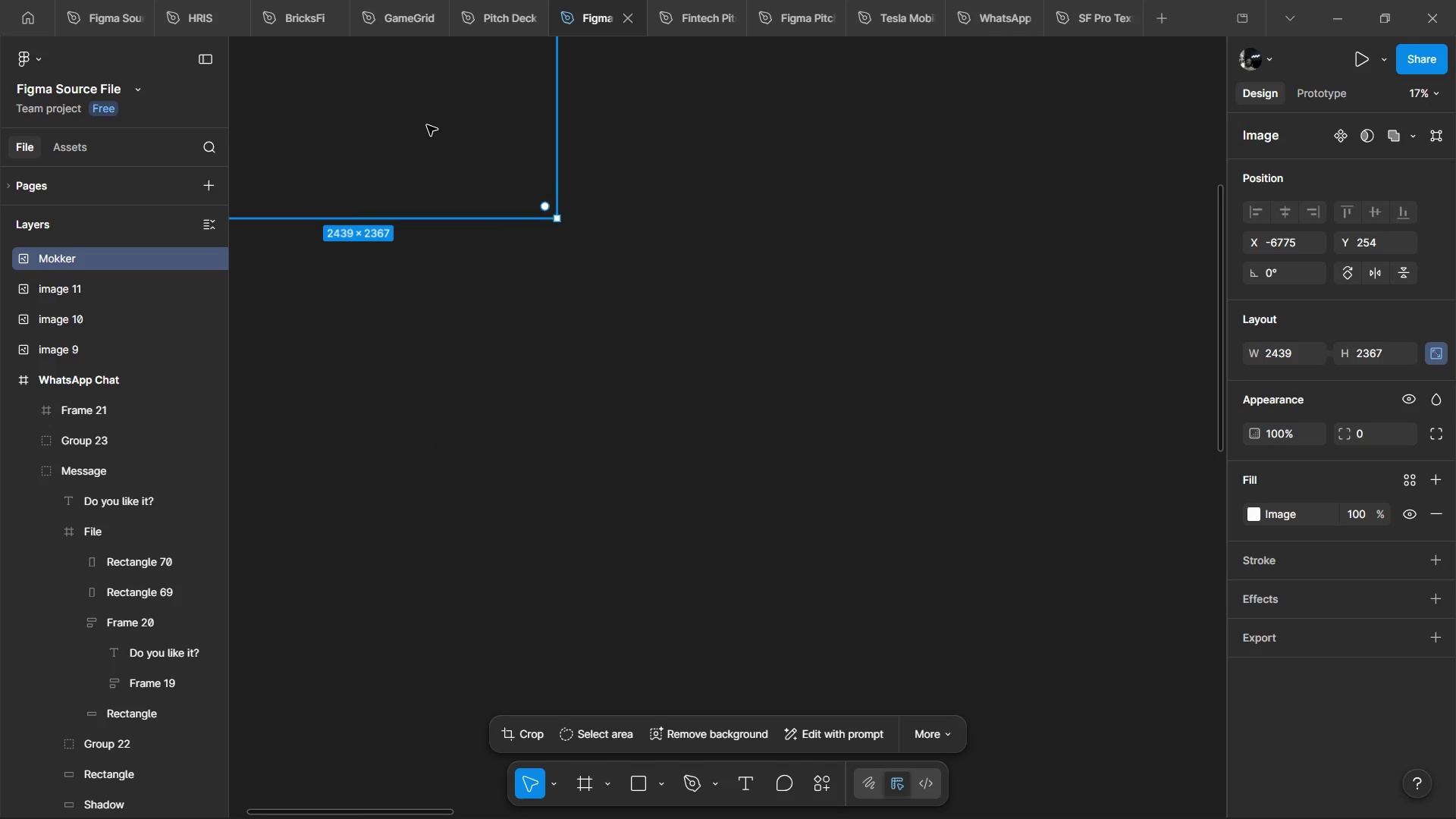 
left_click_drag(start_coordinate=[428, 121], to_coordinate=[821, 522])
 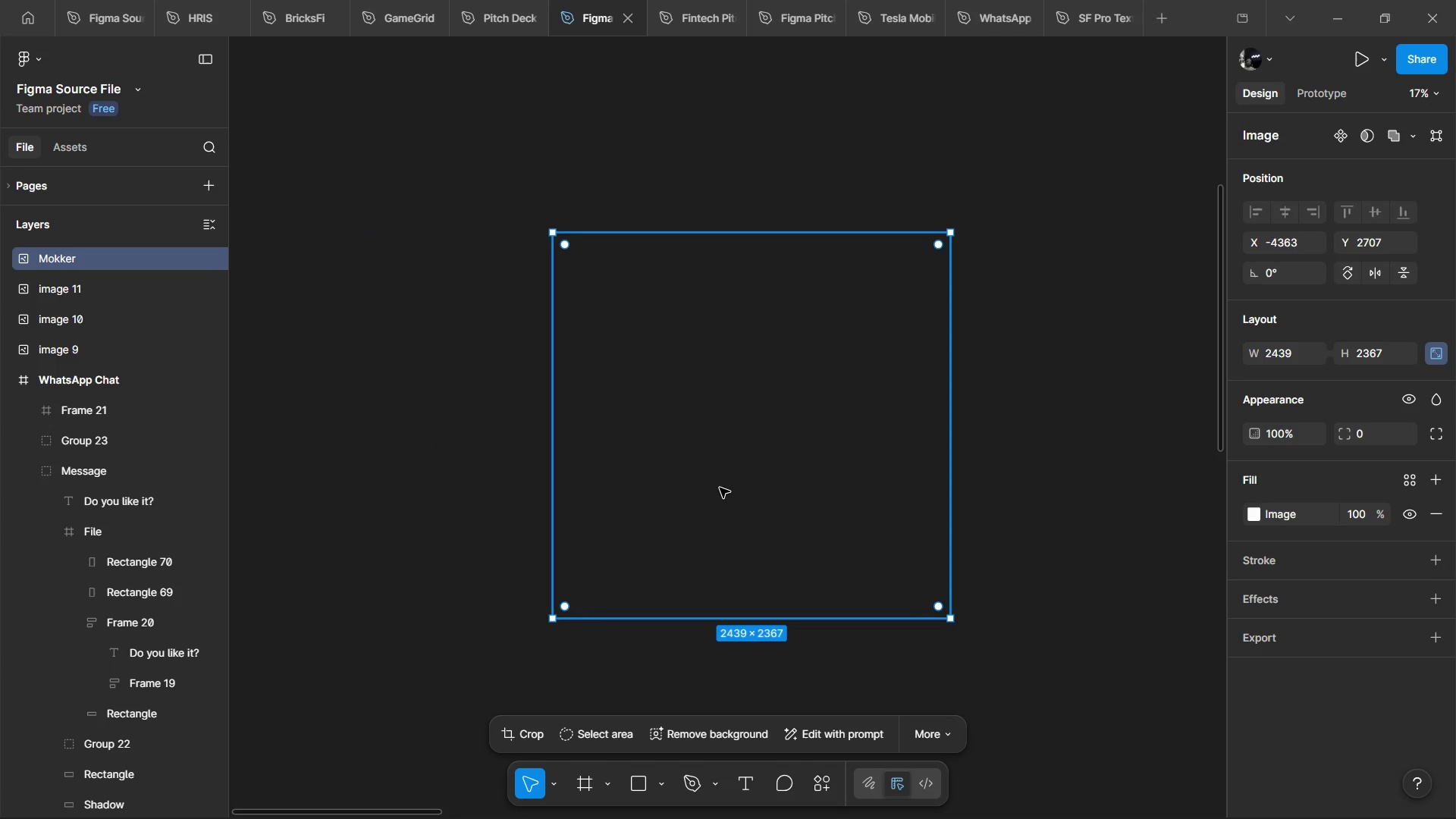 
right_click([720, 488])
 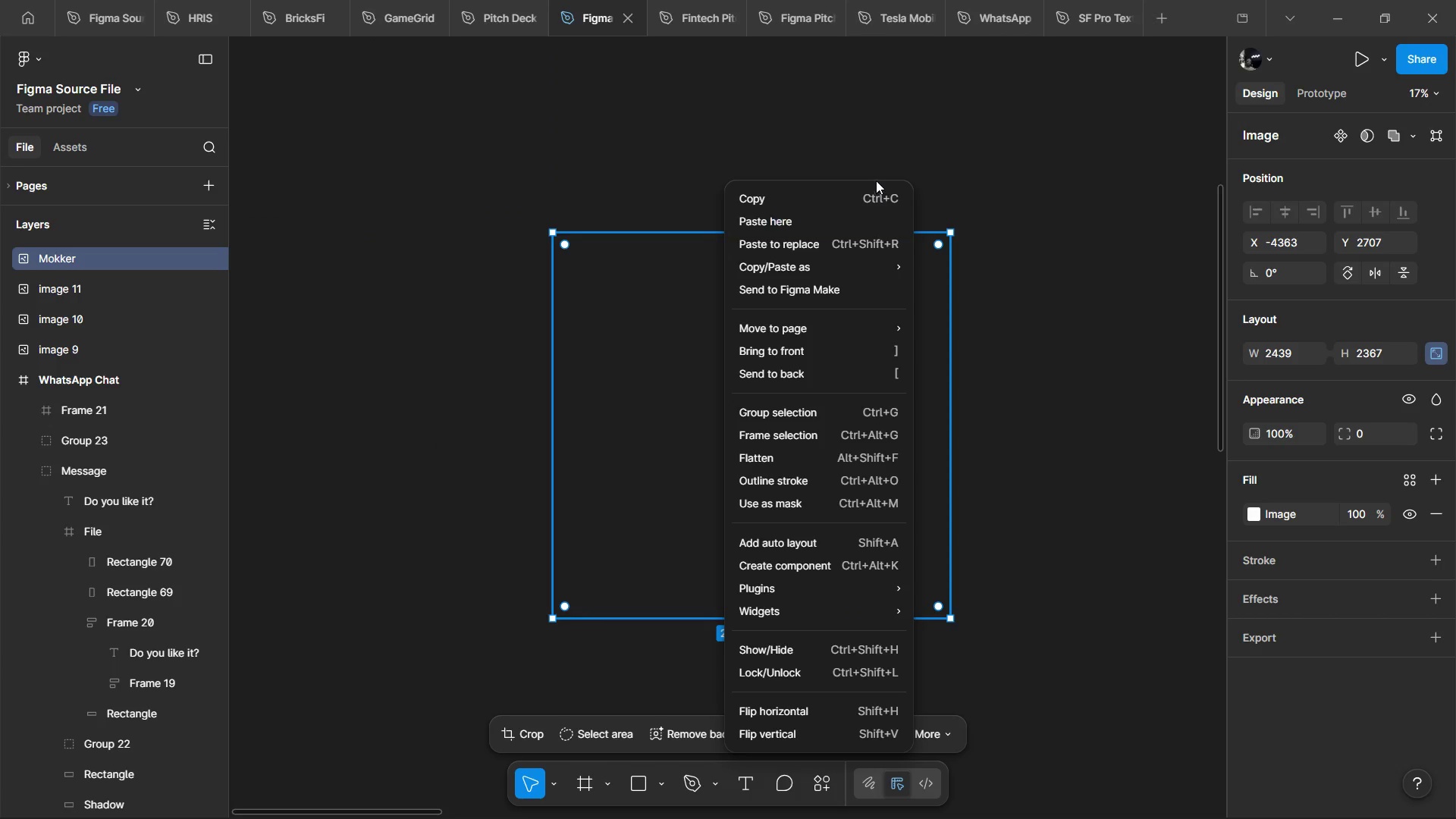 
left_click([884, 163])
 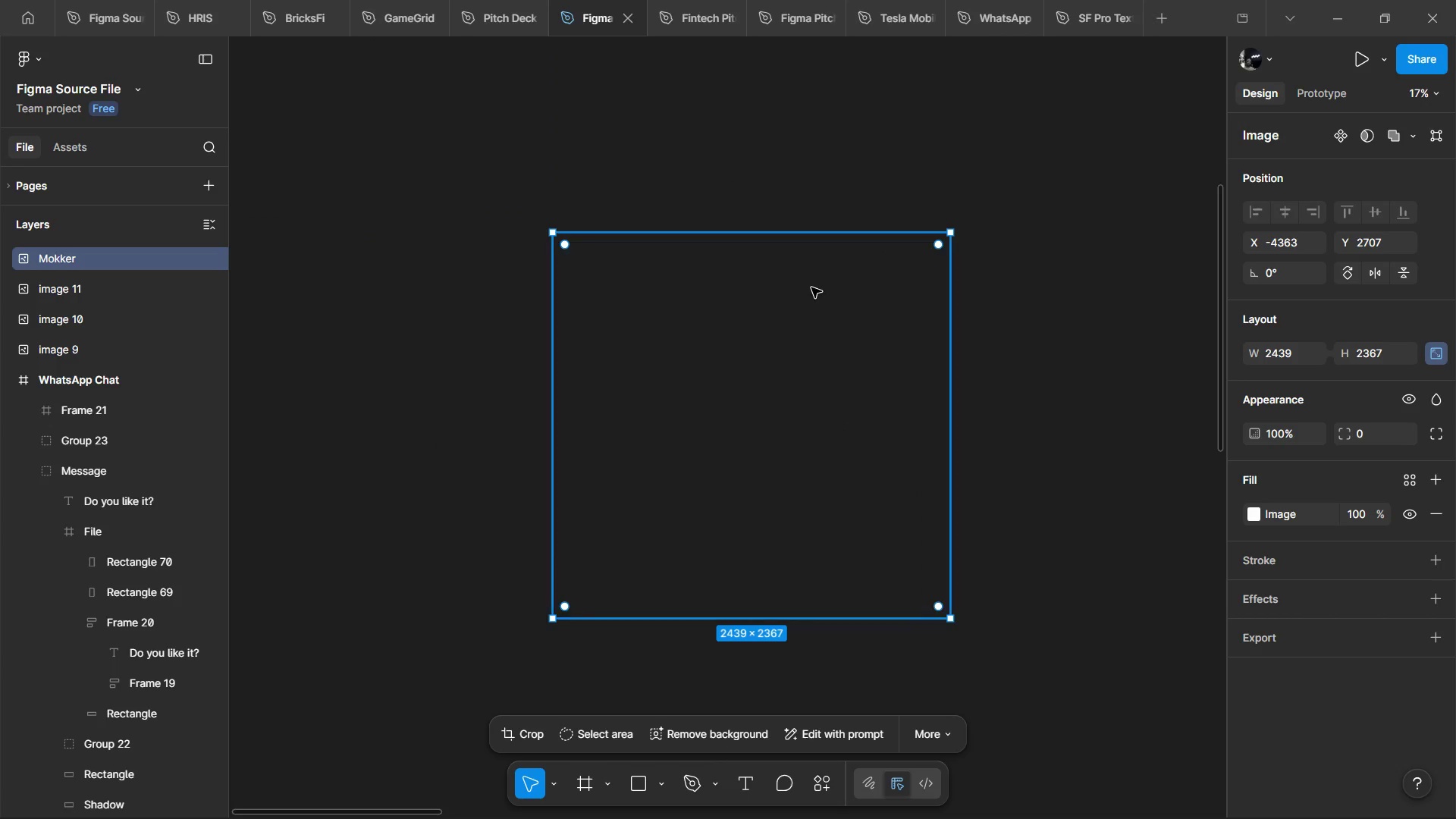 
left_click([811, 287])
 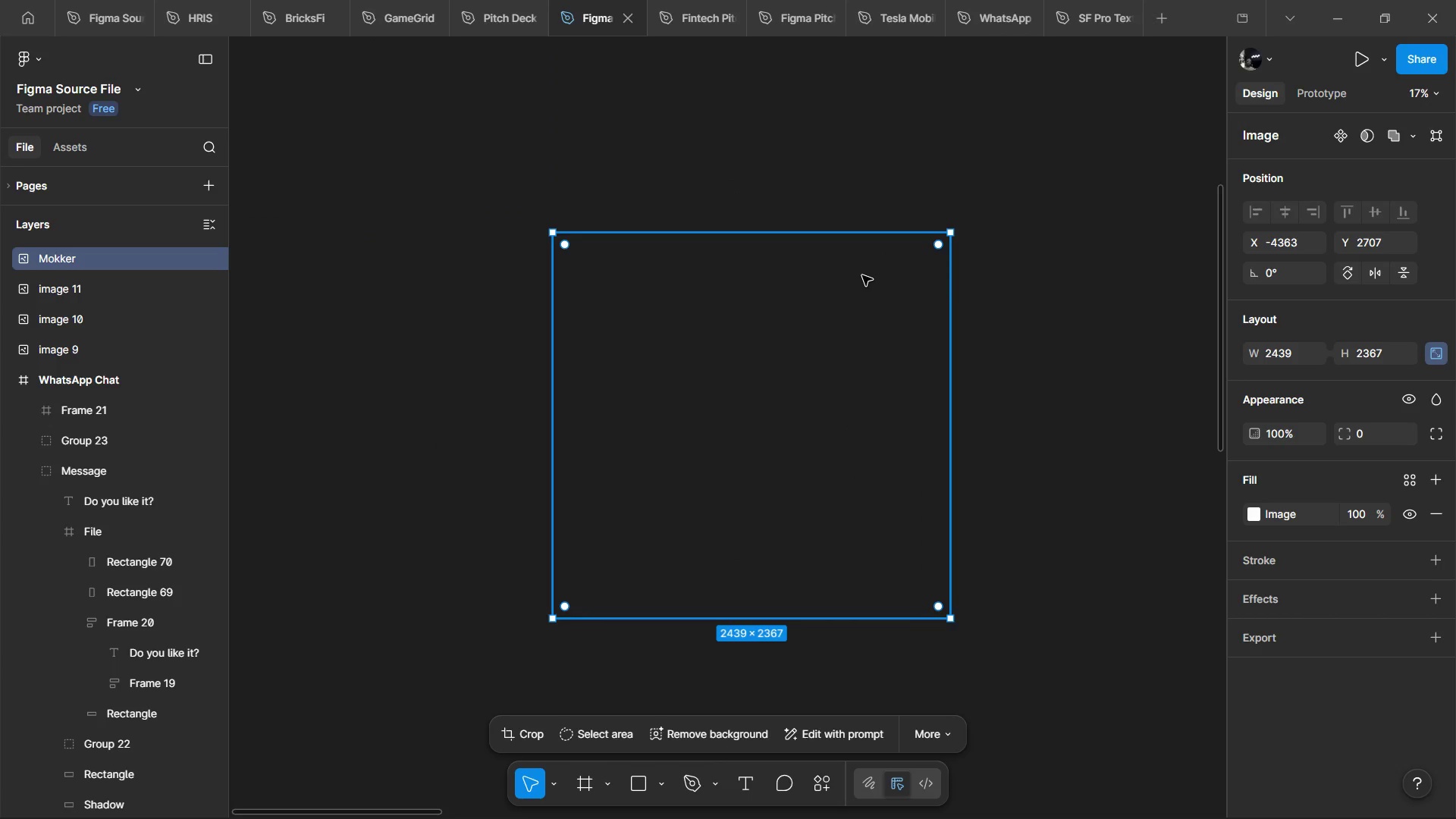 
key(Backspace)
 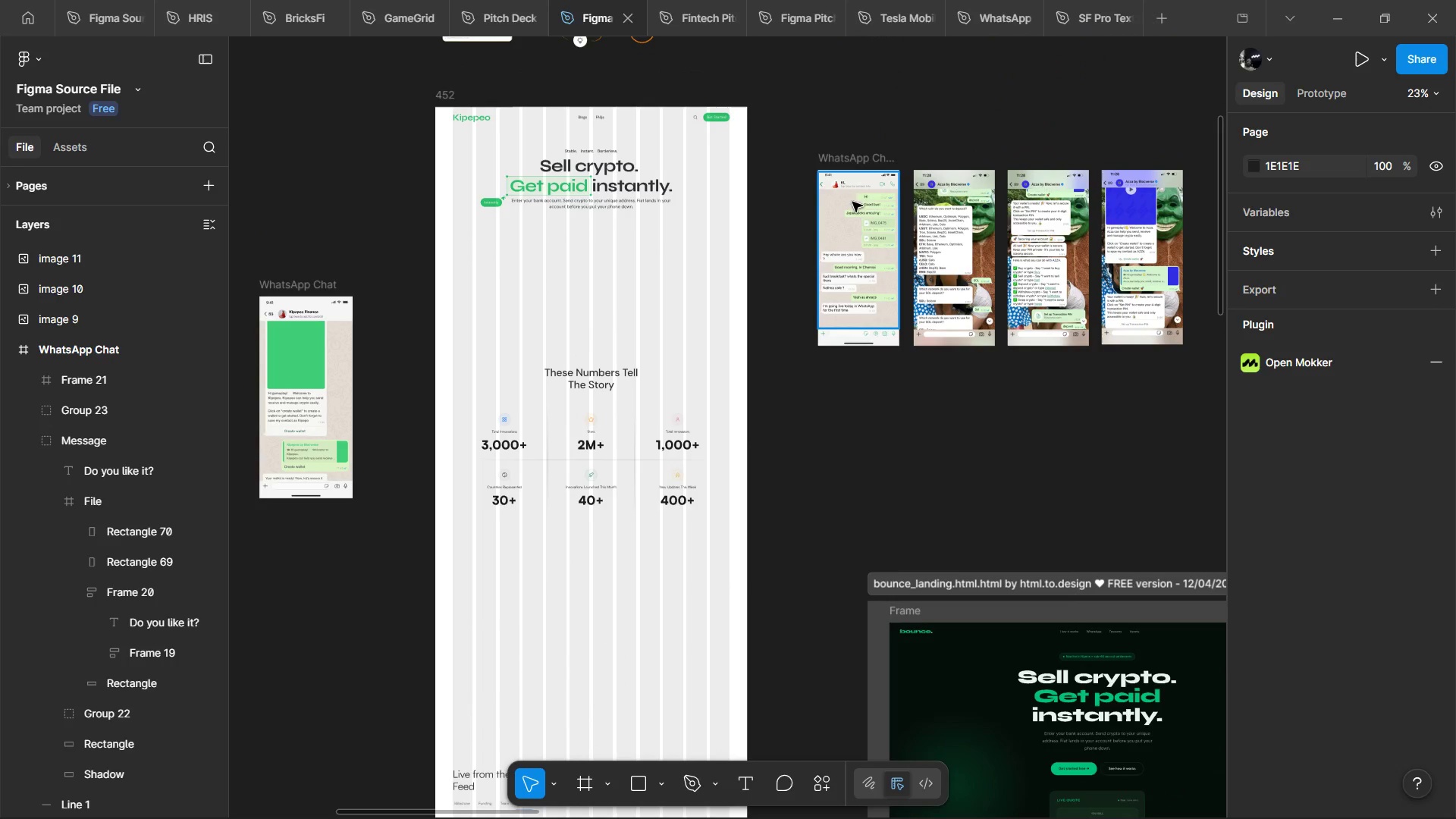 
wait(6.38)
 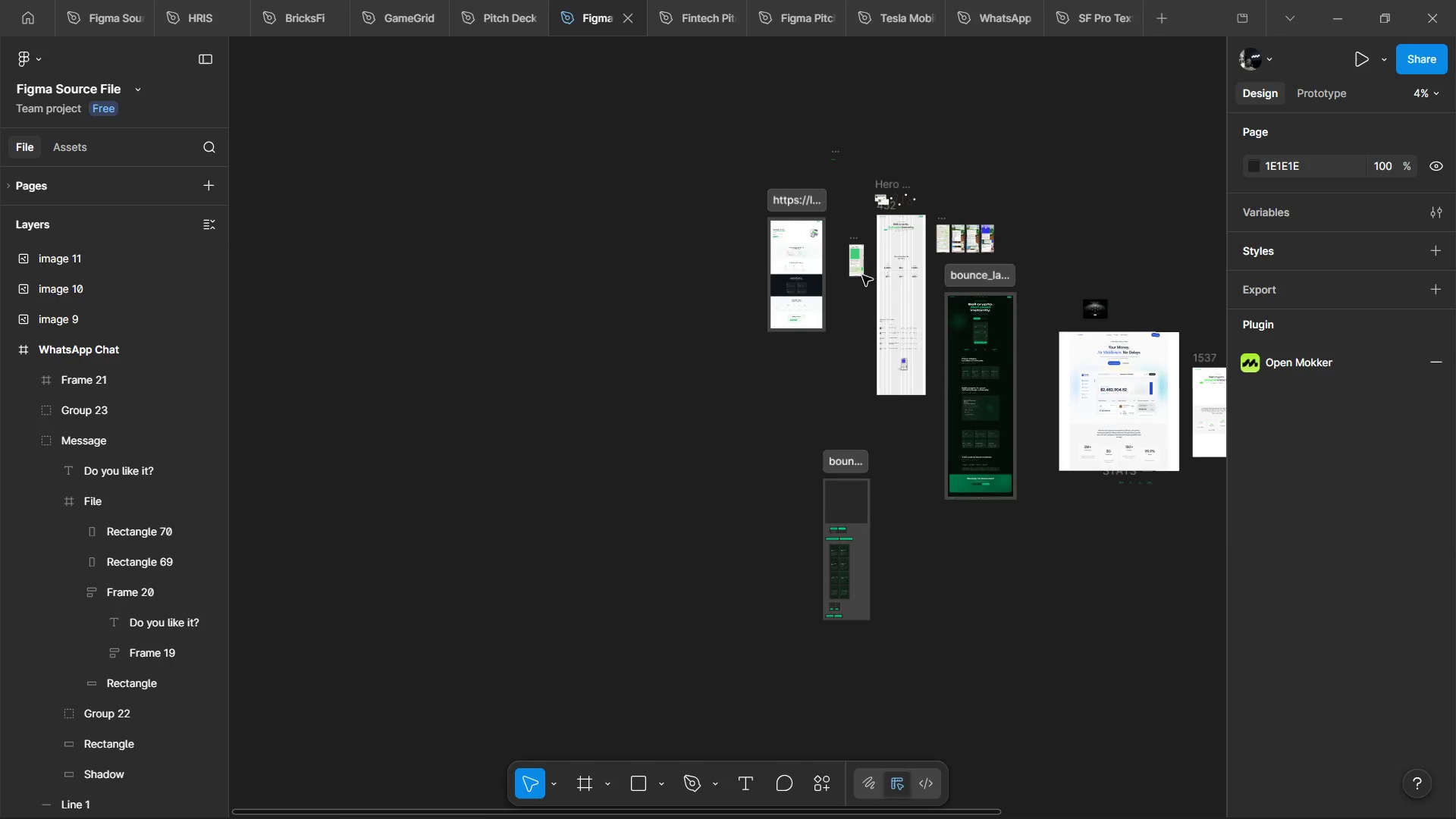 
left_click([315, 284])
 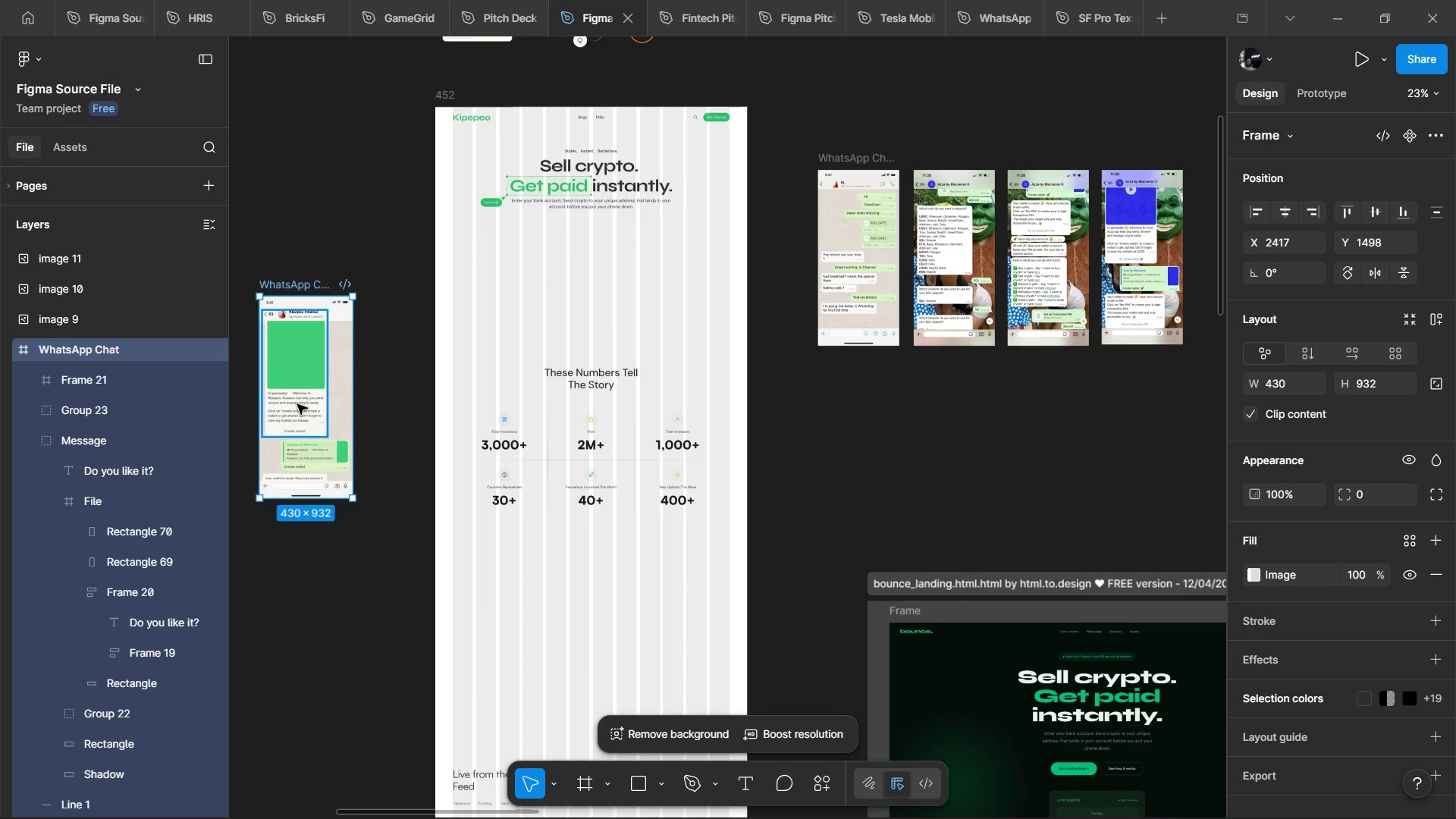 
left_click([294, 406])
 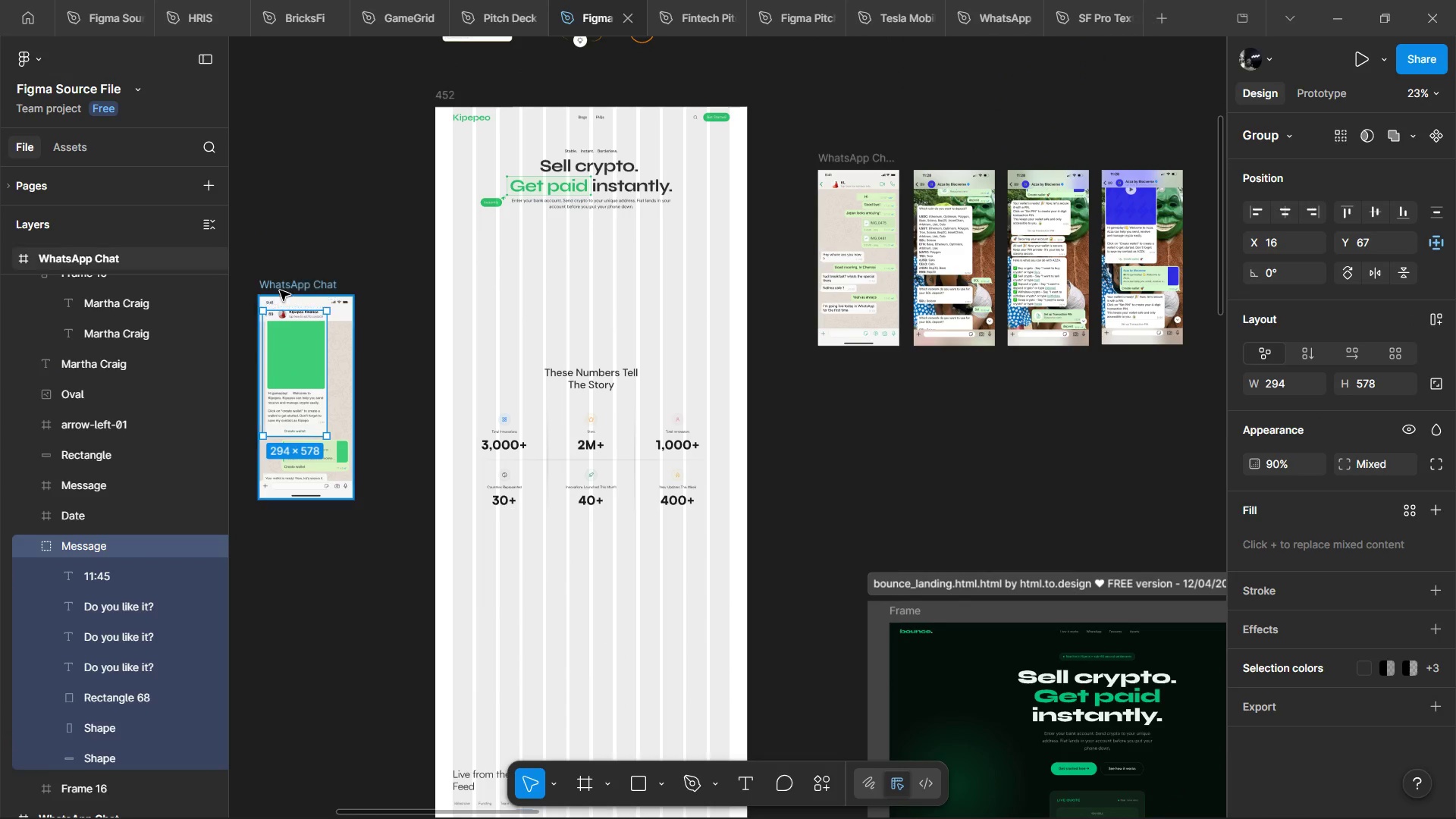 
left_click([286, 284])
 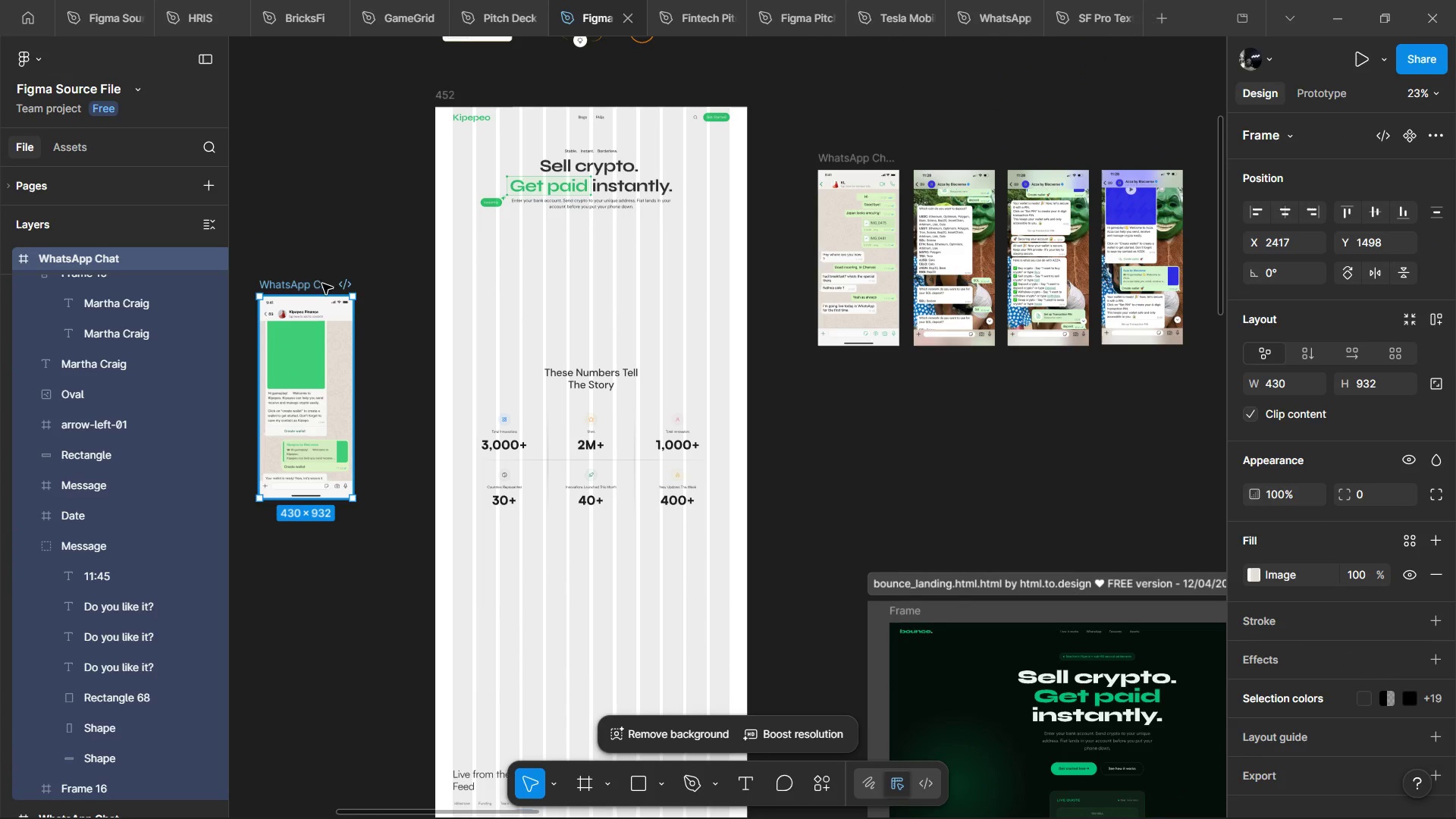 
key(Control+D)
 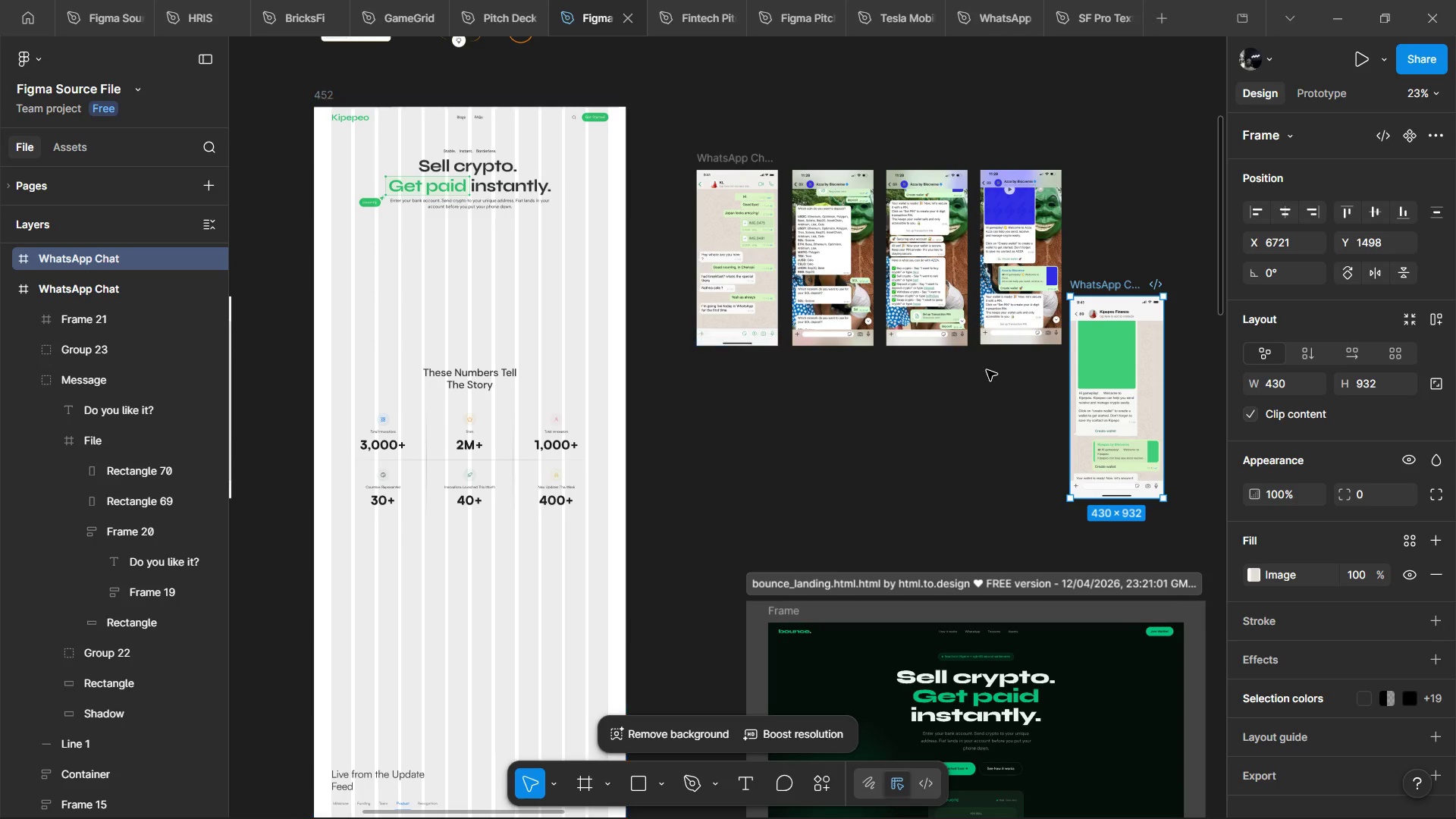 
hold_key(key=ShiftLeft, duration=0.55)
 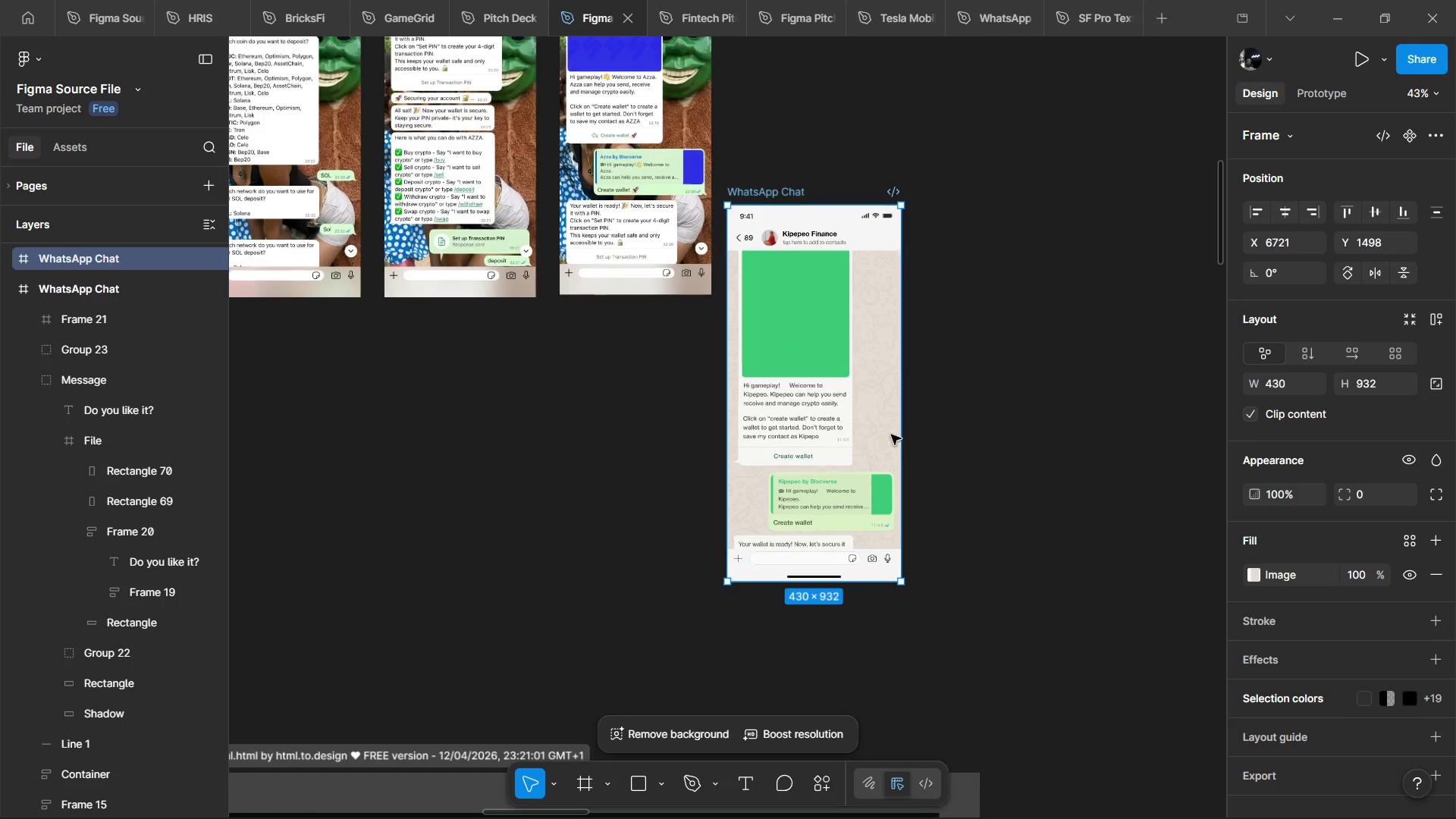 
hold_key(key=ControlLeft, duration=0.44)
 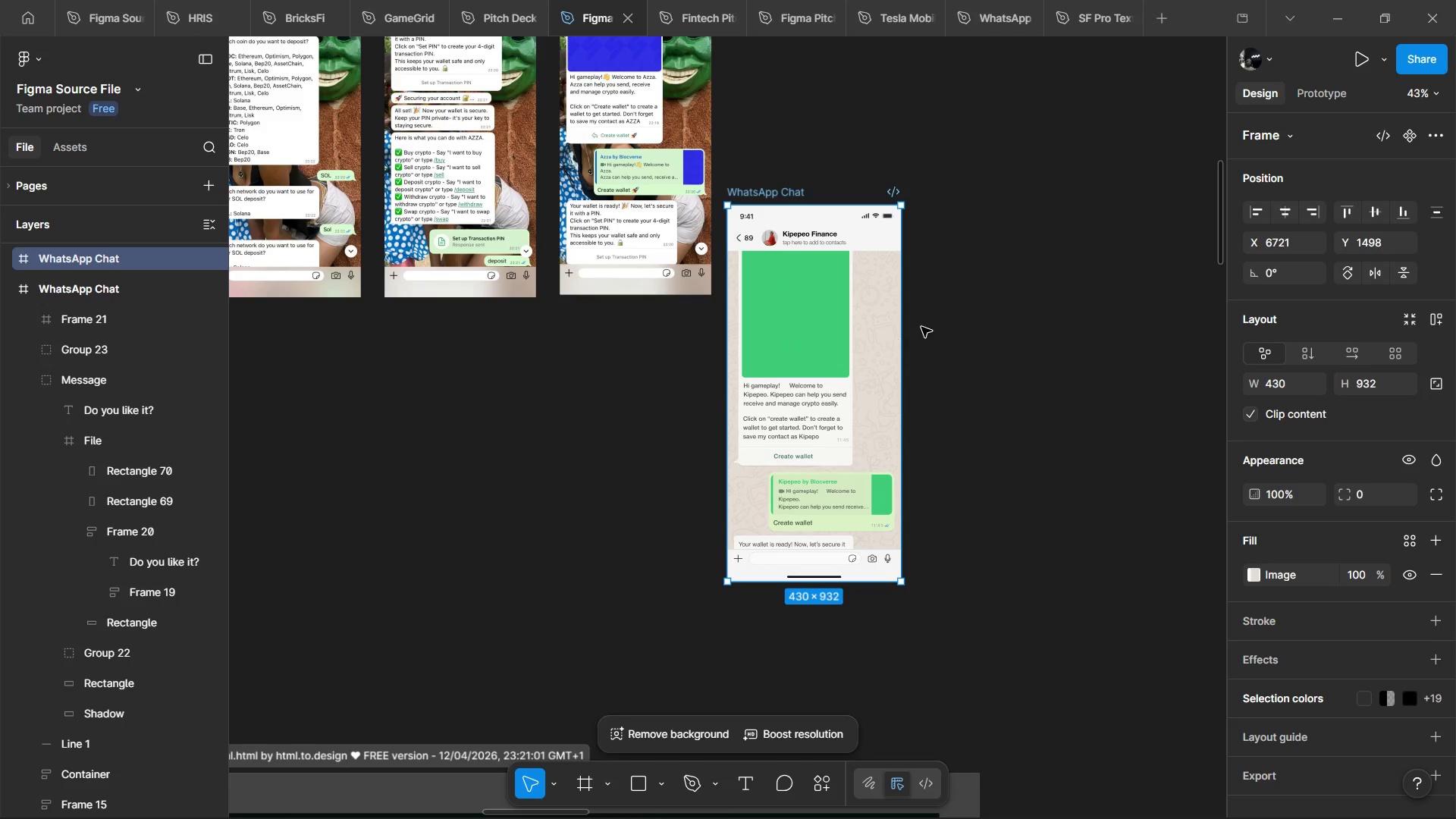 
scroll: coordinate [1185, 368], scroll_direction: down, amount: 6.0
 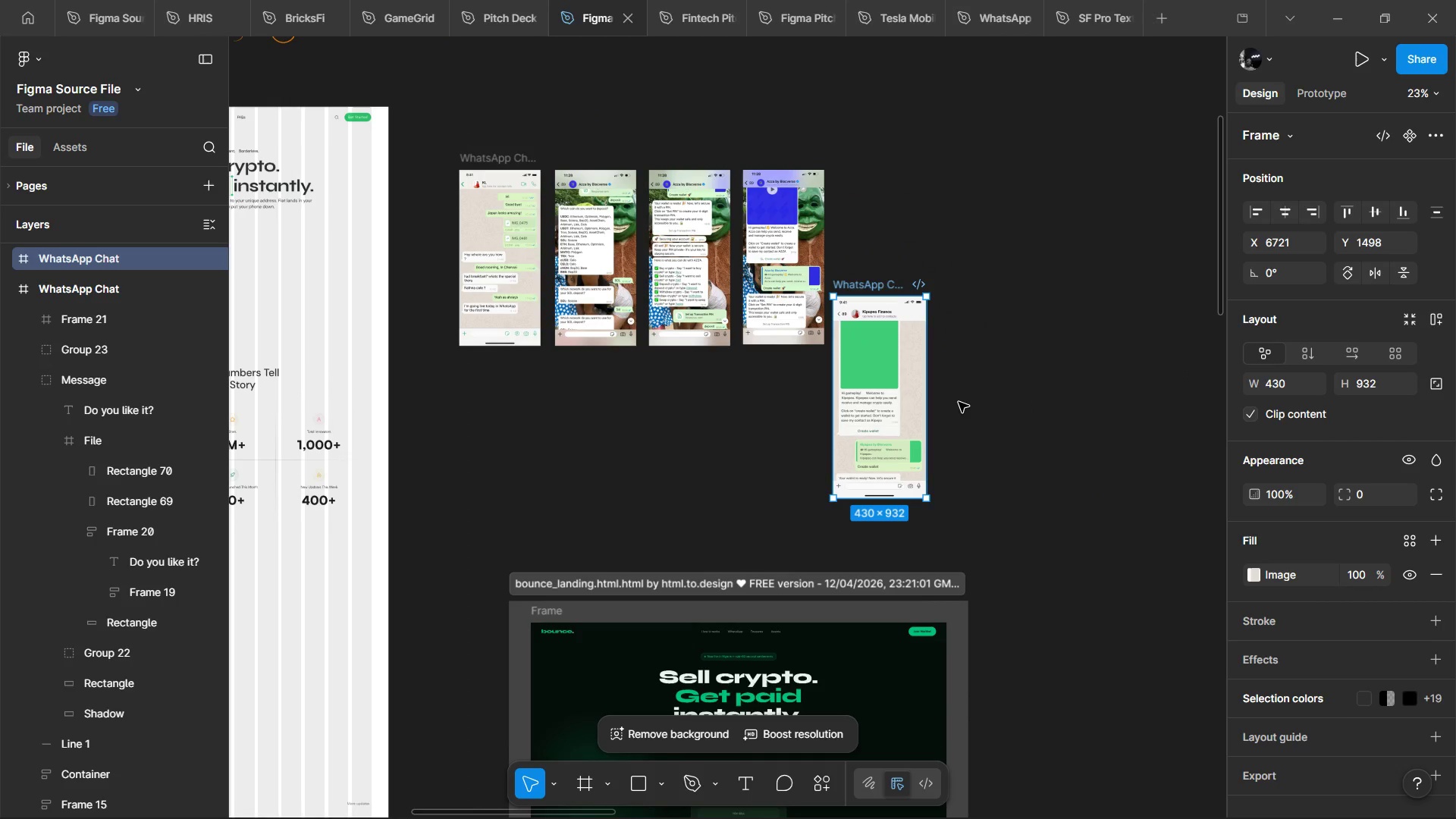 
scroll: coordinate [957, 402], scroll_direction: up, amount: 4.0
 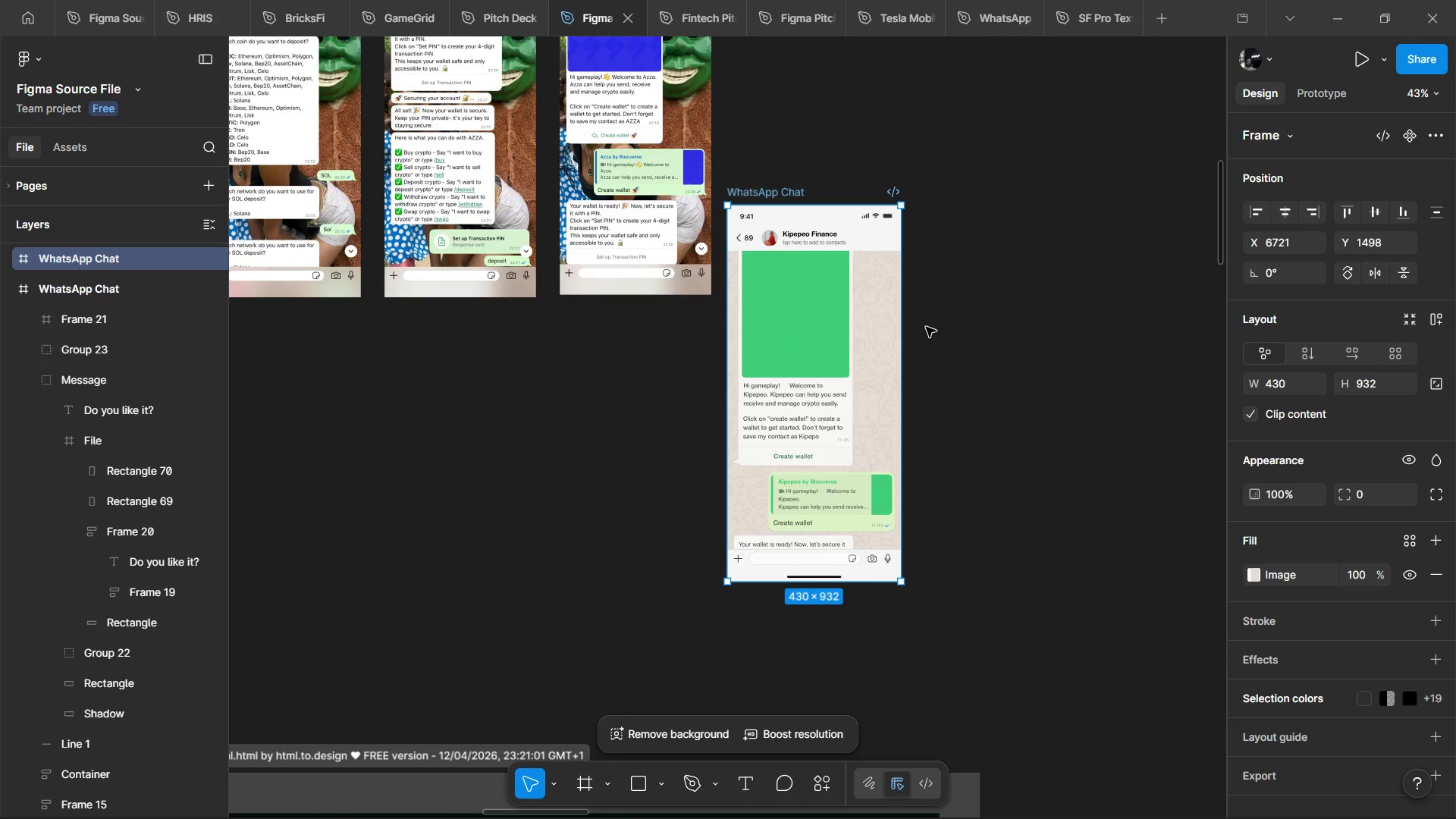 
key(Enter)
 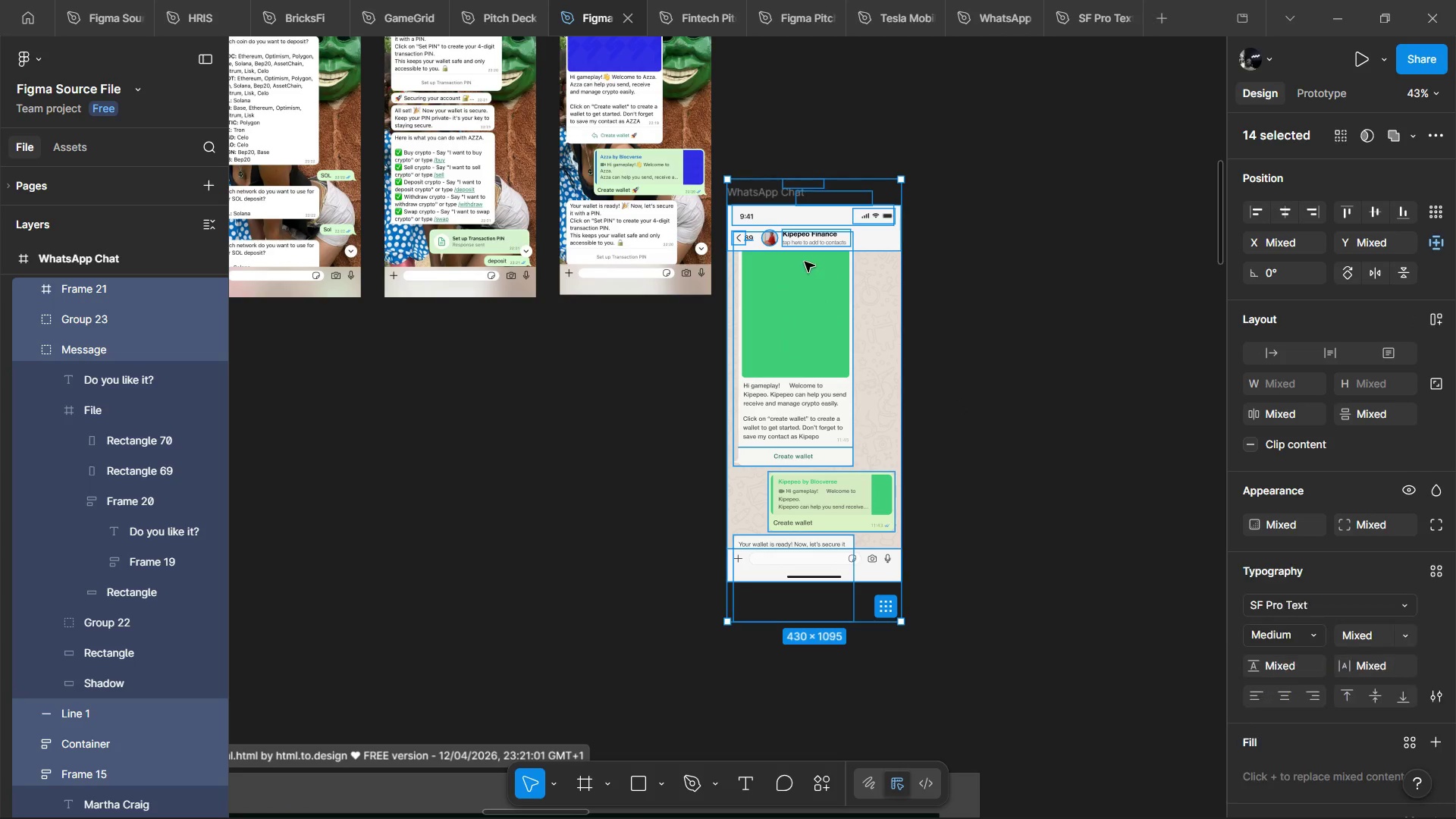 
hold_key(key=ShiftLeft, duration=0.72)
 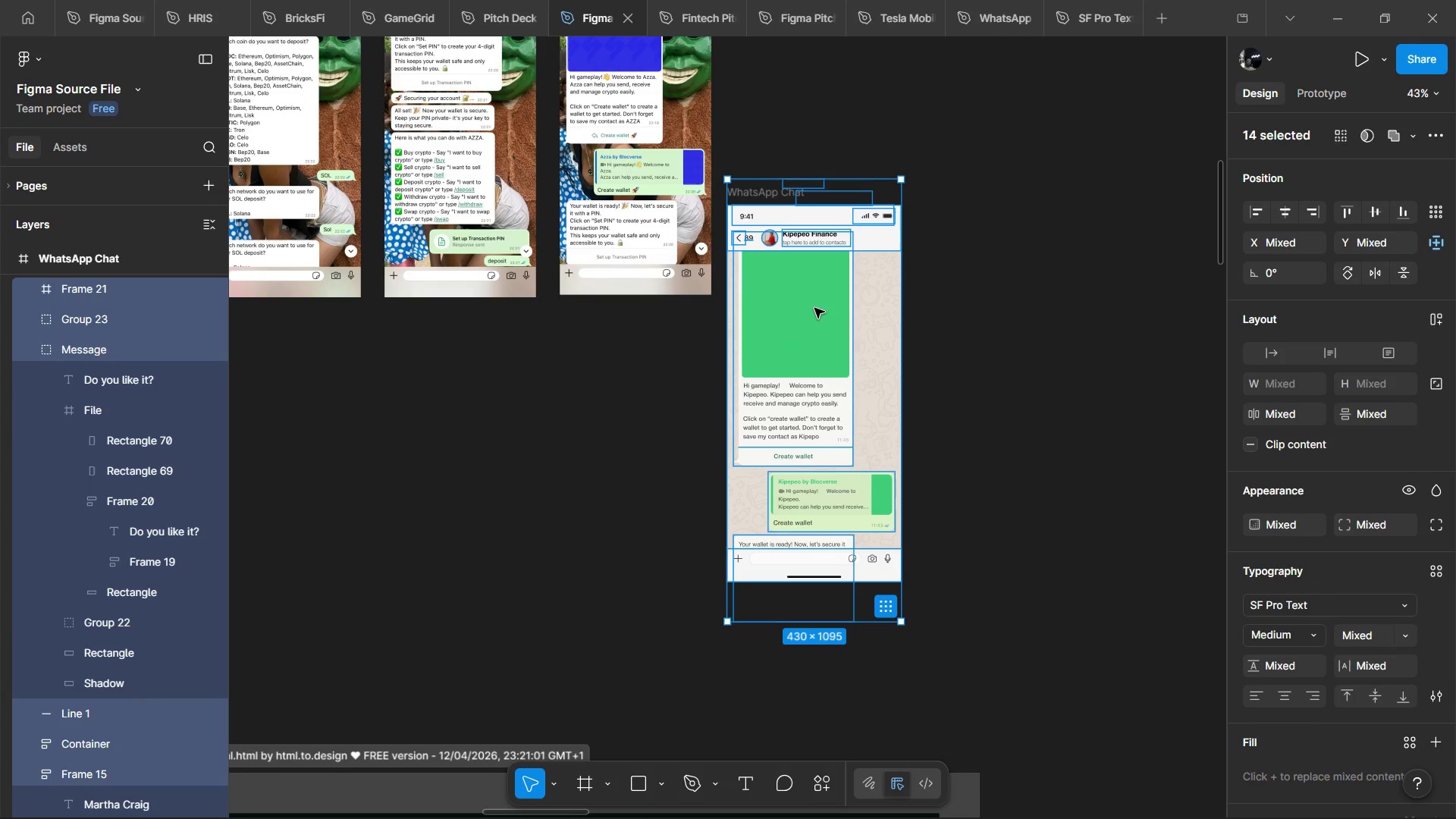 
left_click([814, 309])
 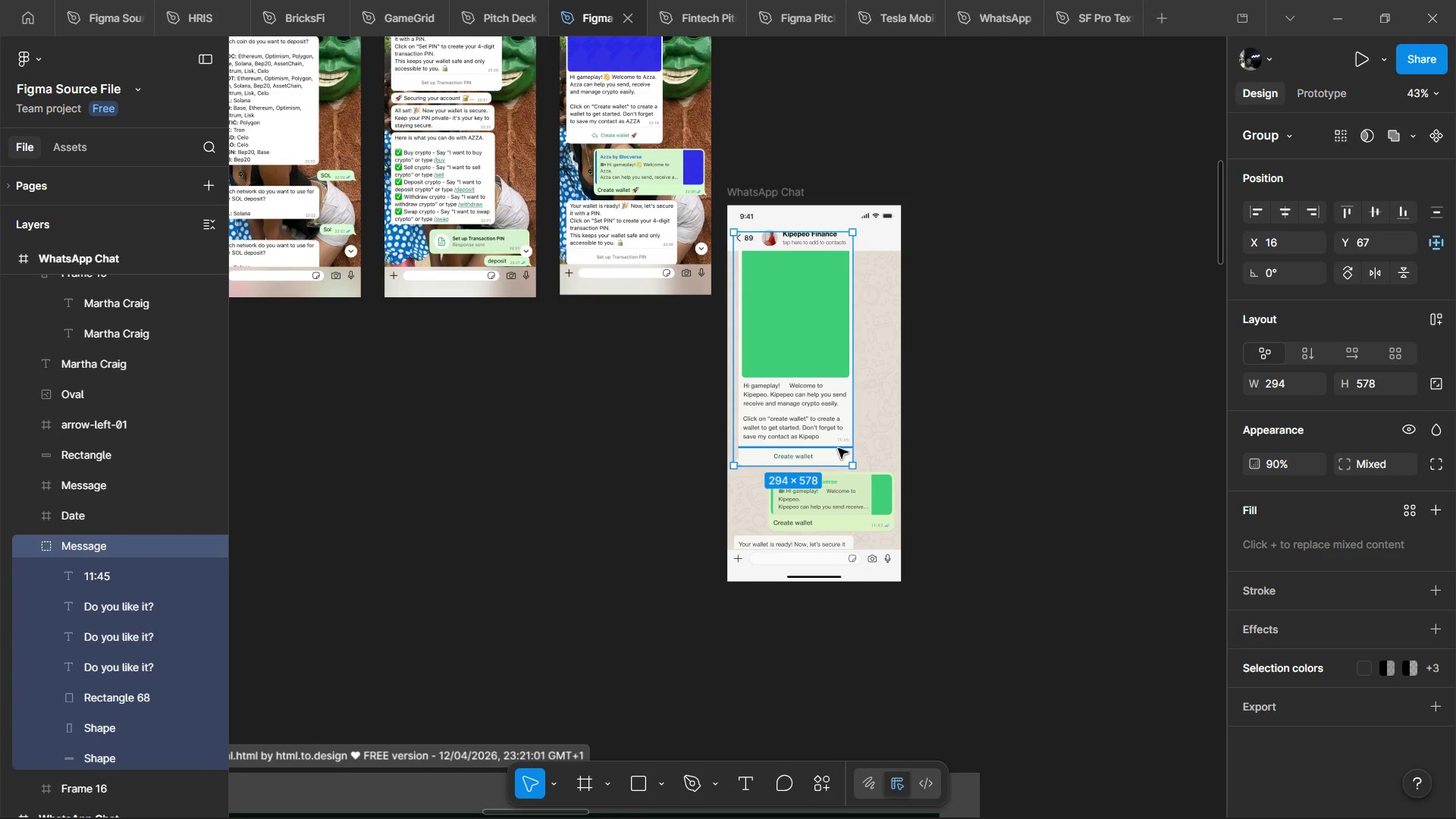 
hold_key(key=ShiftLeft, duration=1.51)
left_click([831, 499])
 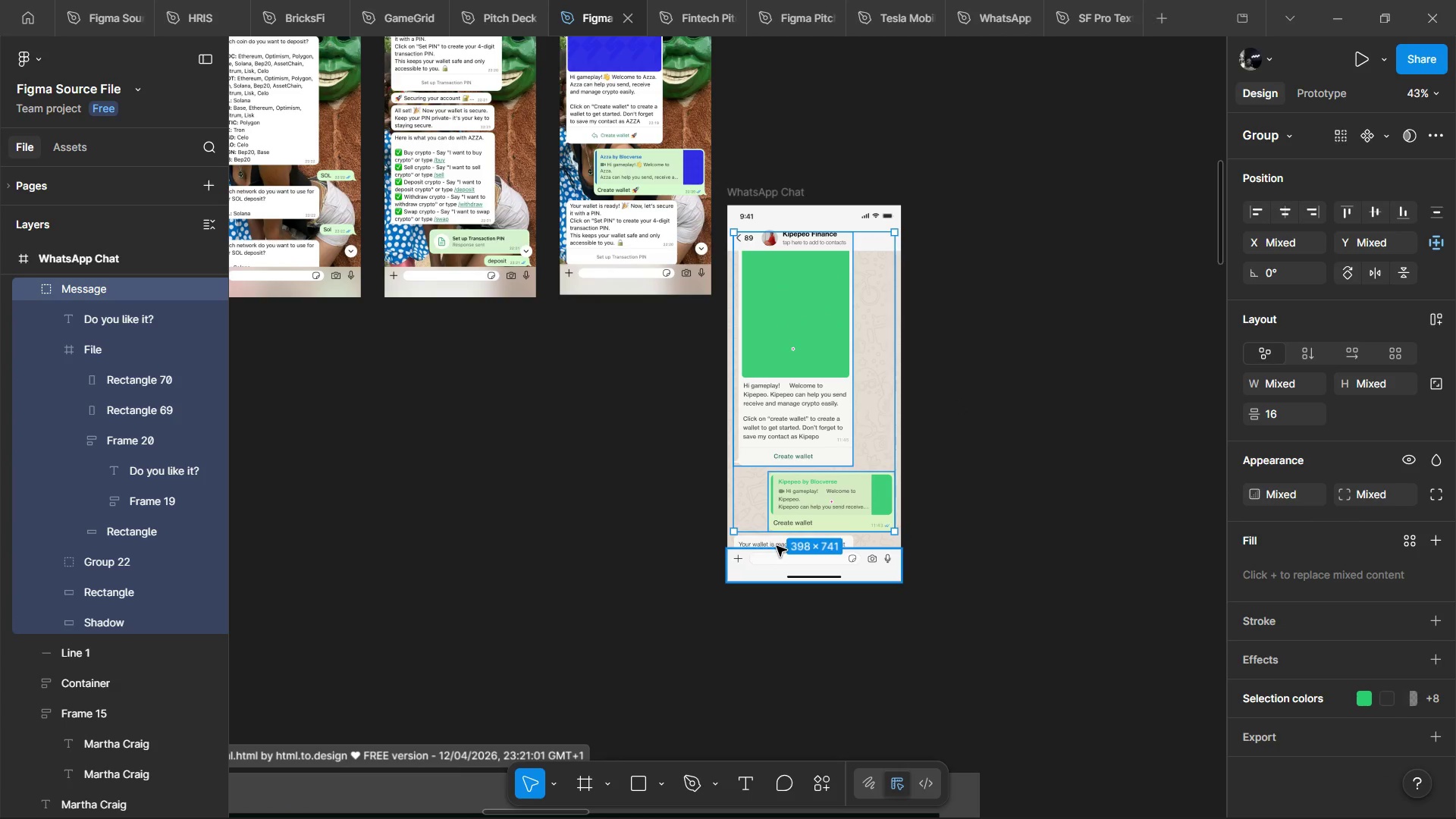 
hold_key(key=ShiftLeft, duration=0.59)
left_click([783, 539])
 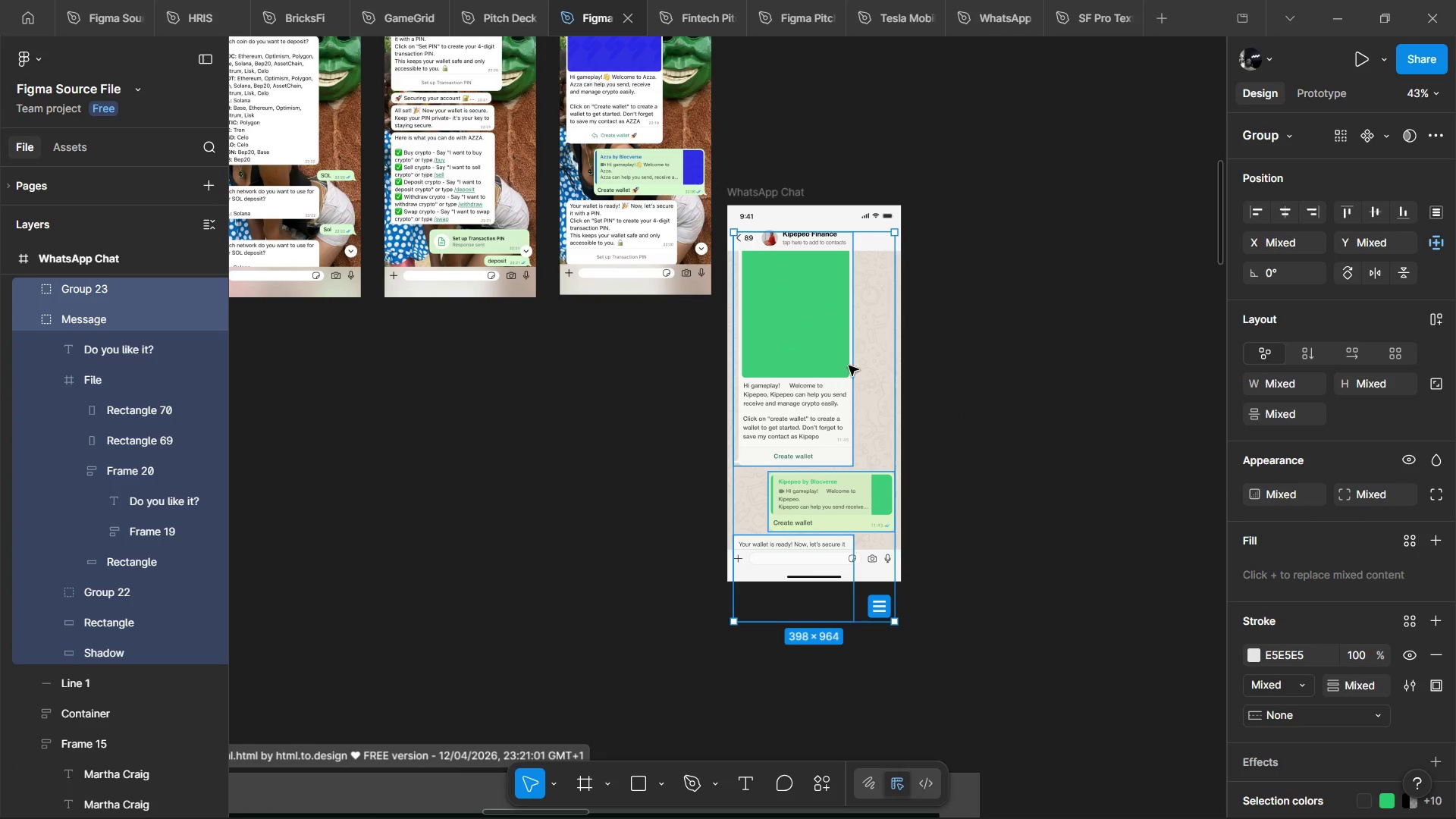 
hold_key(key=ArrowUp, duration=1.52)
 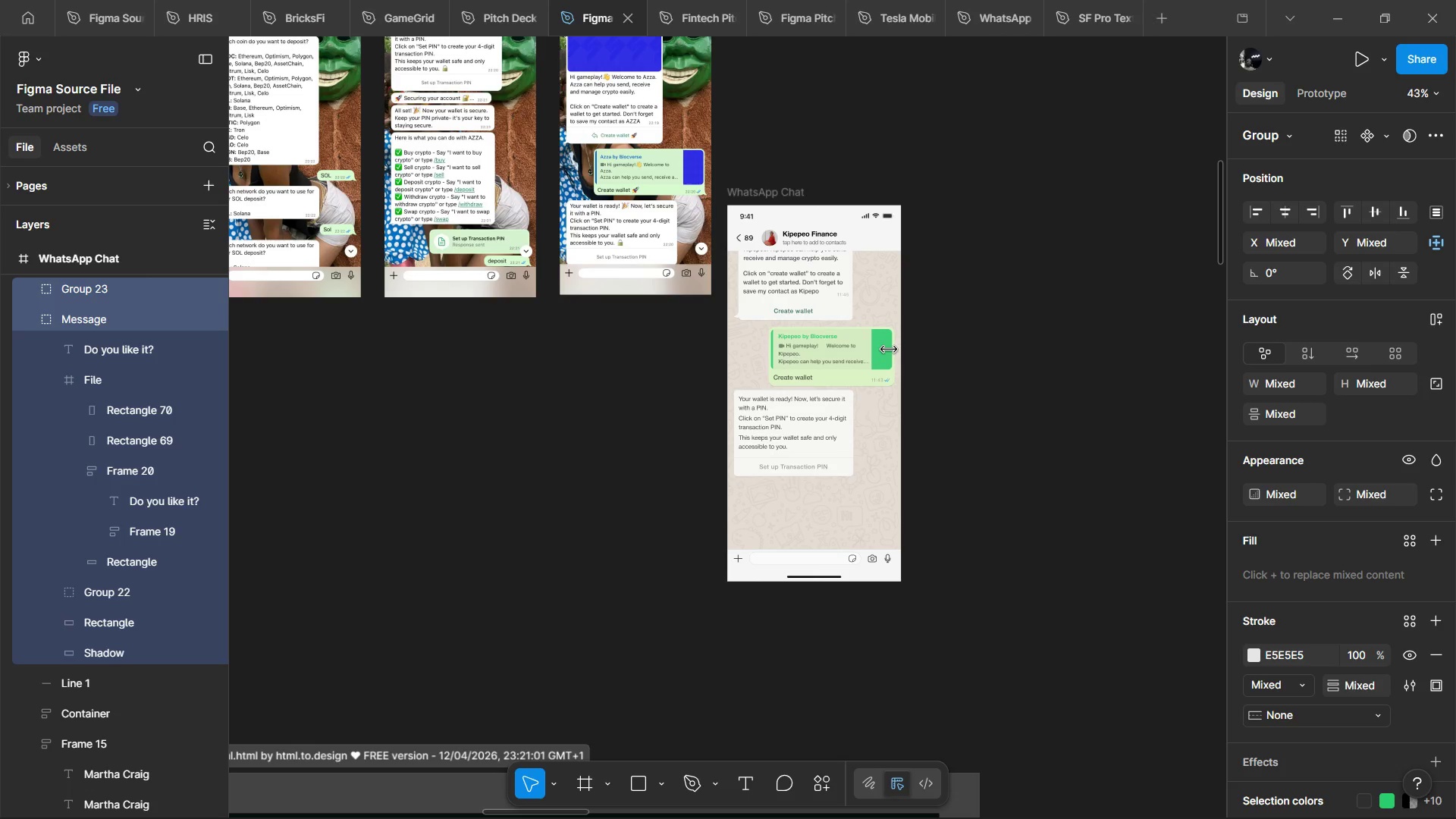 
key(Alt+Shift+ArrowUp)
 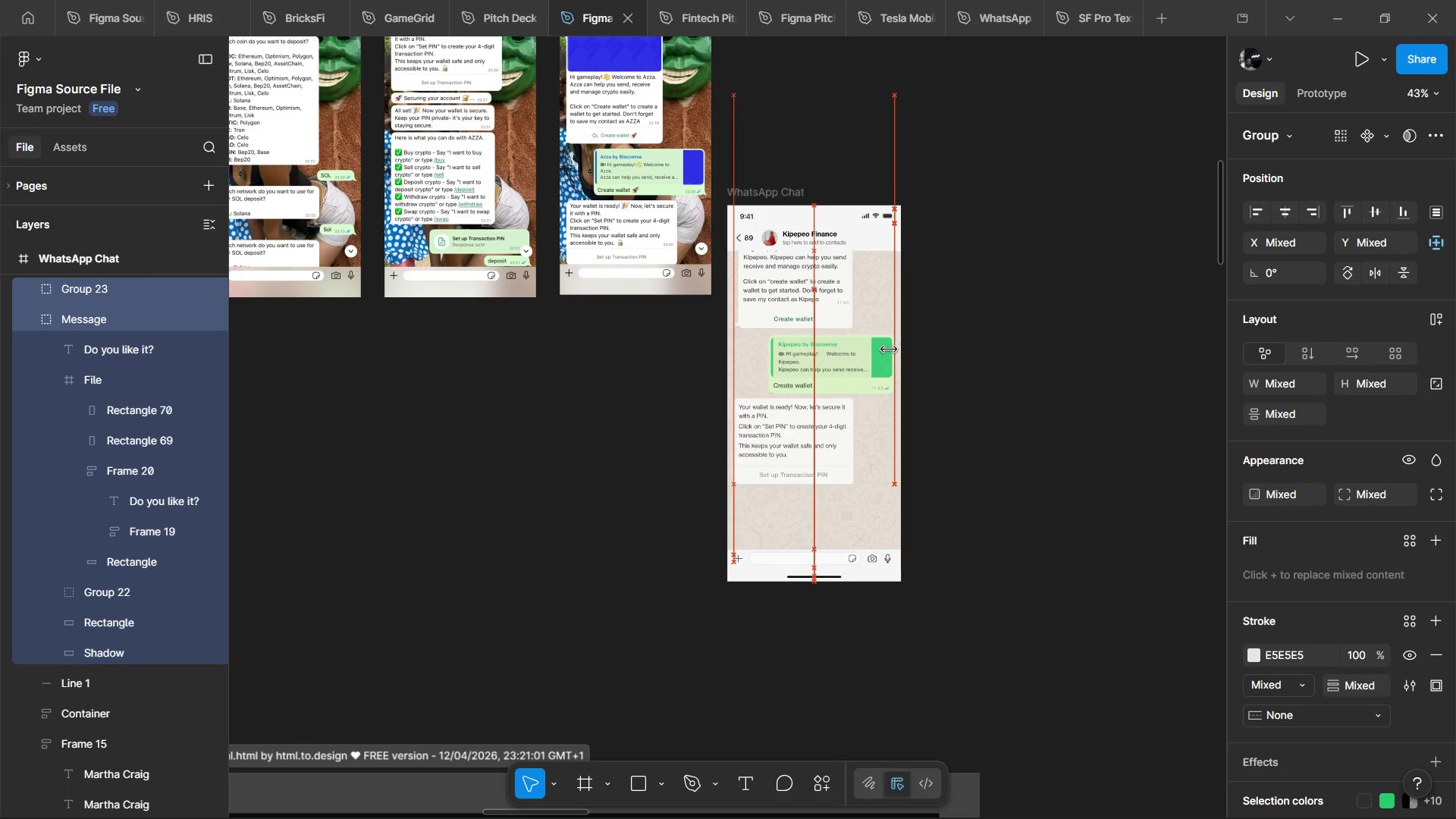 
key(Alt+Shift+ArrowUp)
 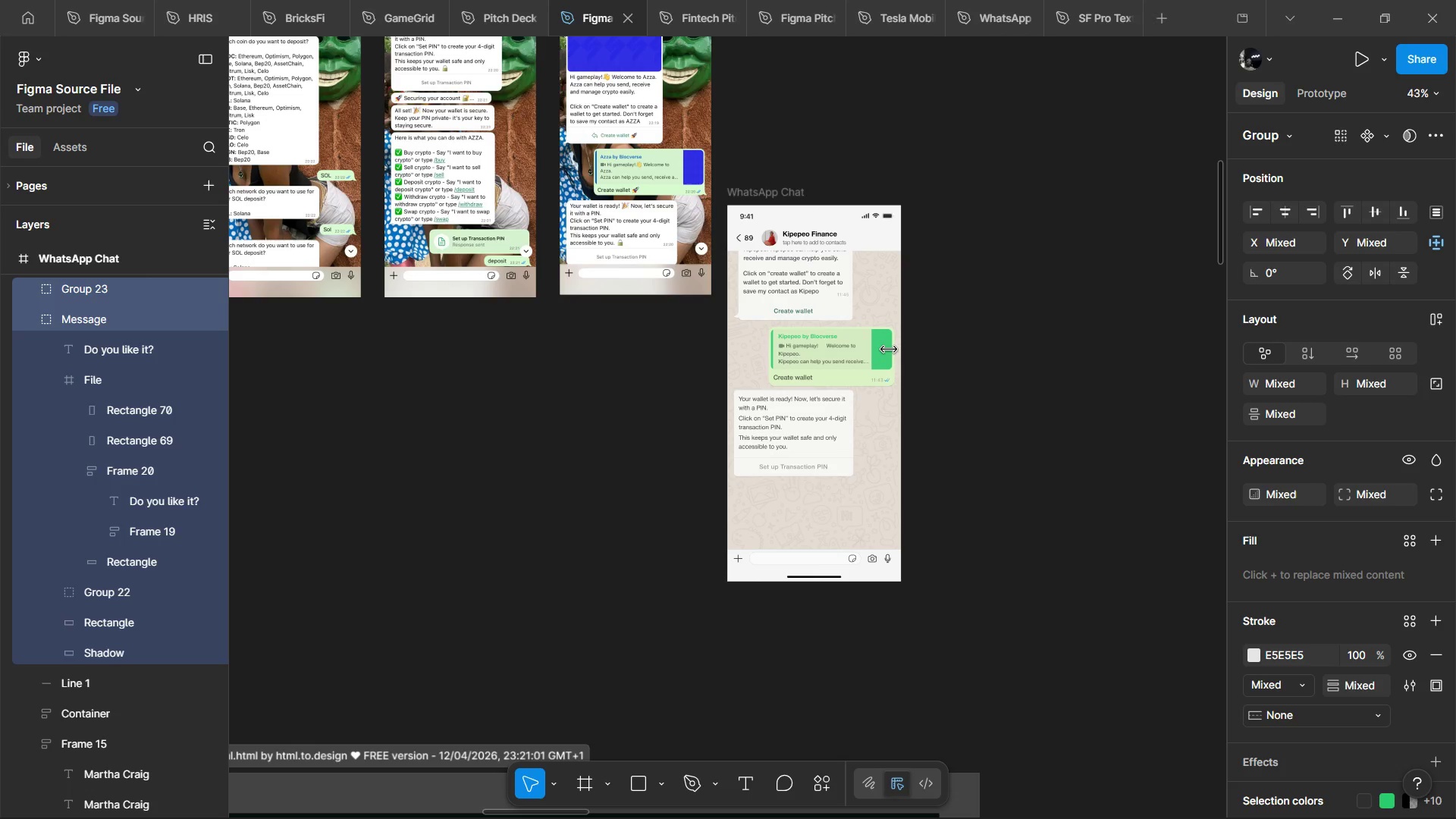 
hold_key(key=ArrowDown, duration=0.69)
 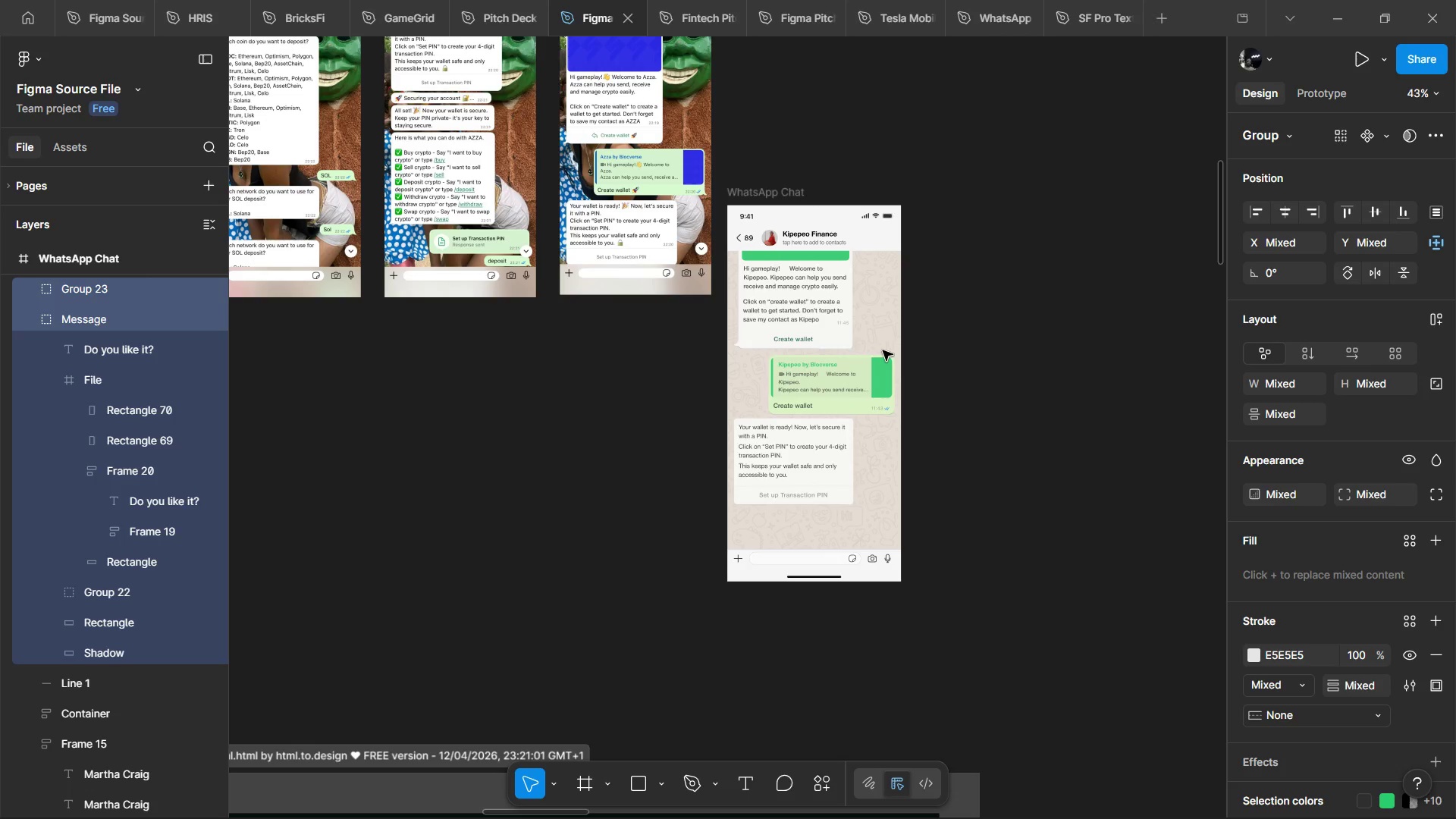 
hold_key(key=ControlLeft, duration=1.51)
scroll: coordinate [730, 304], scroll_direction: up, amount: 8.0
 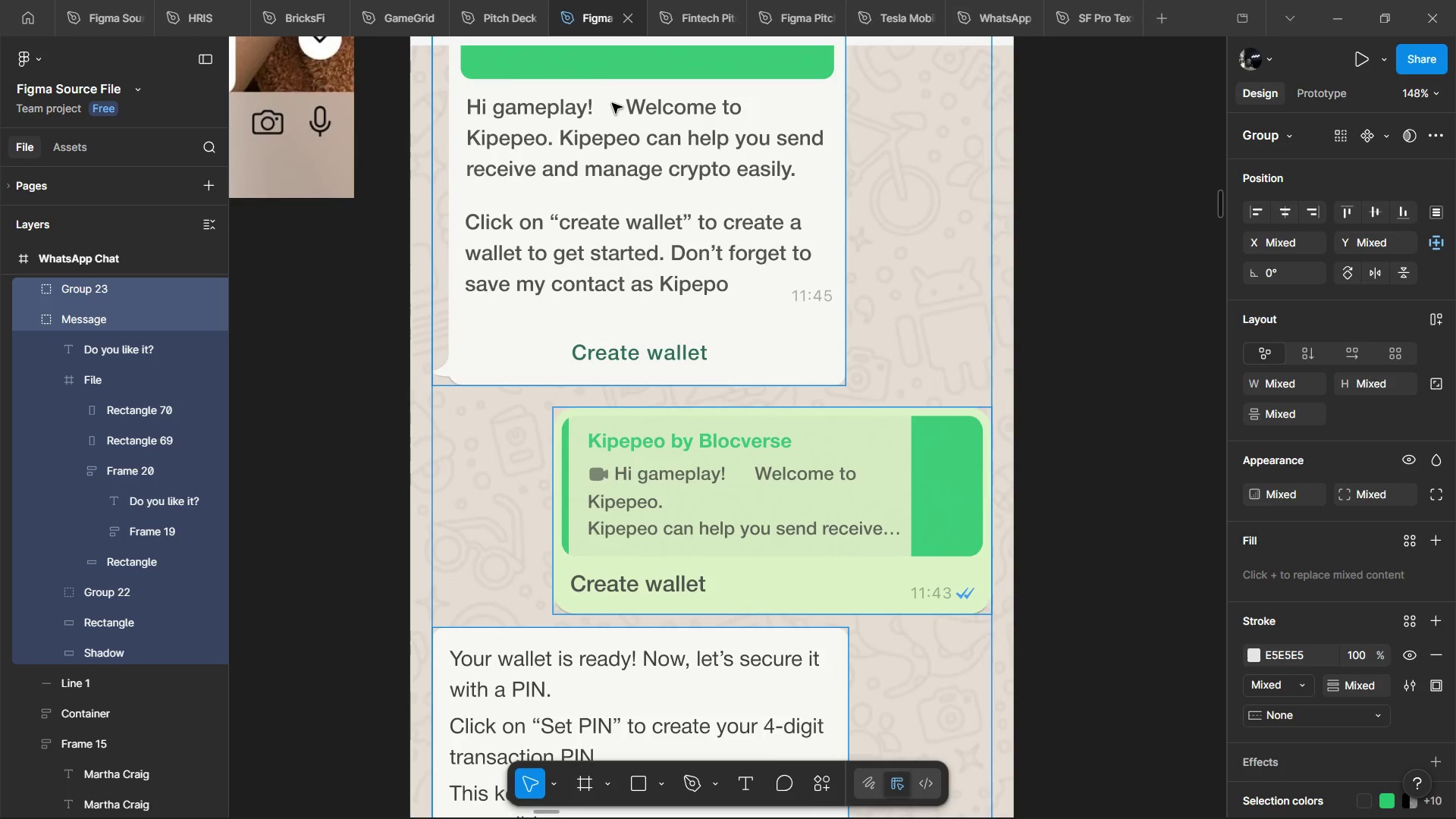 
key(Control+ControlLeft)
 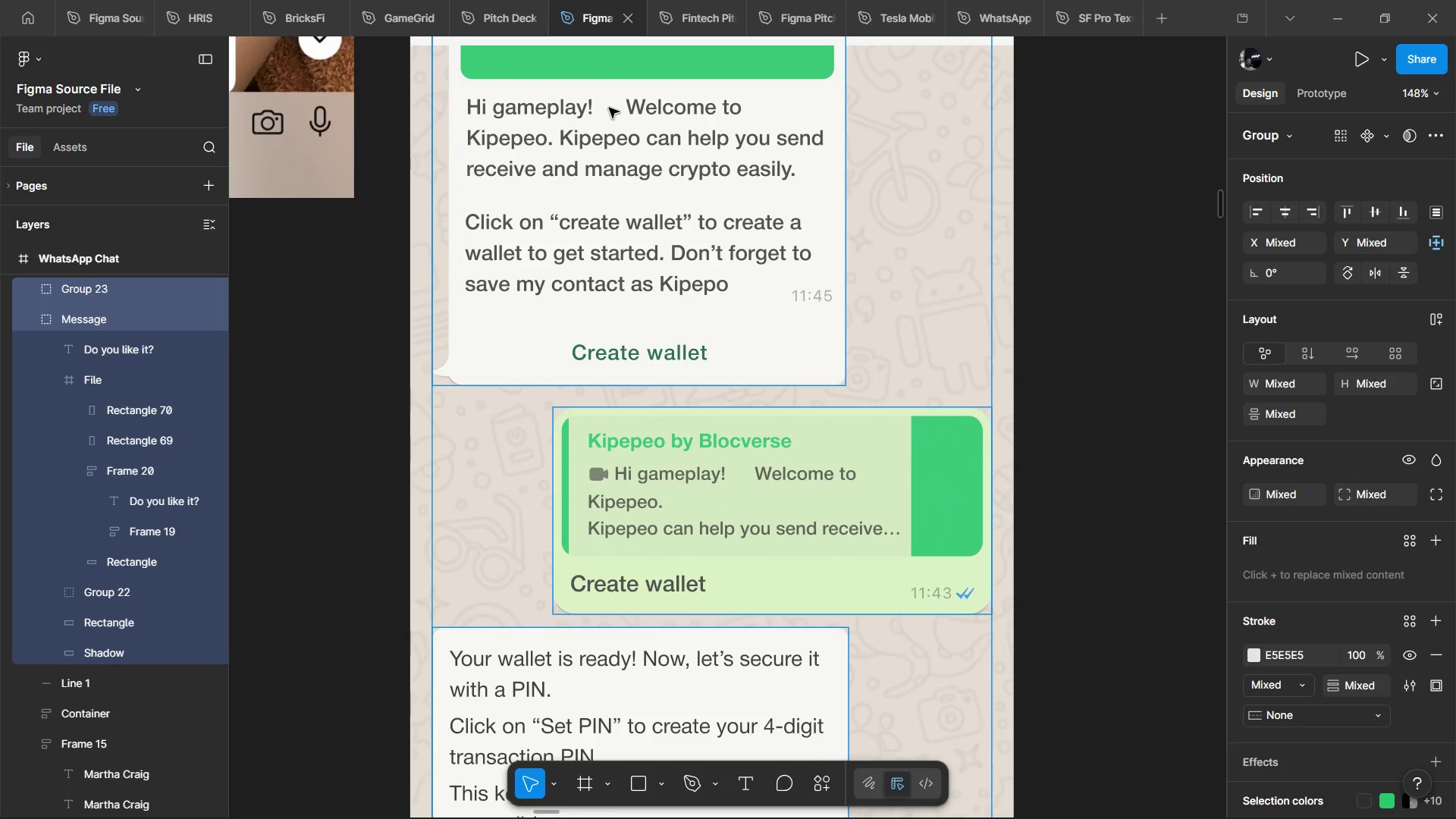 
key(Control+ControlLeft)
 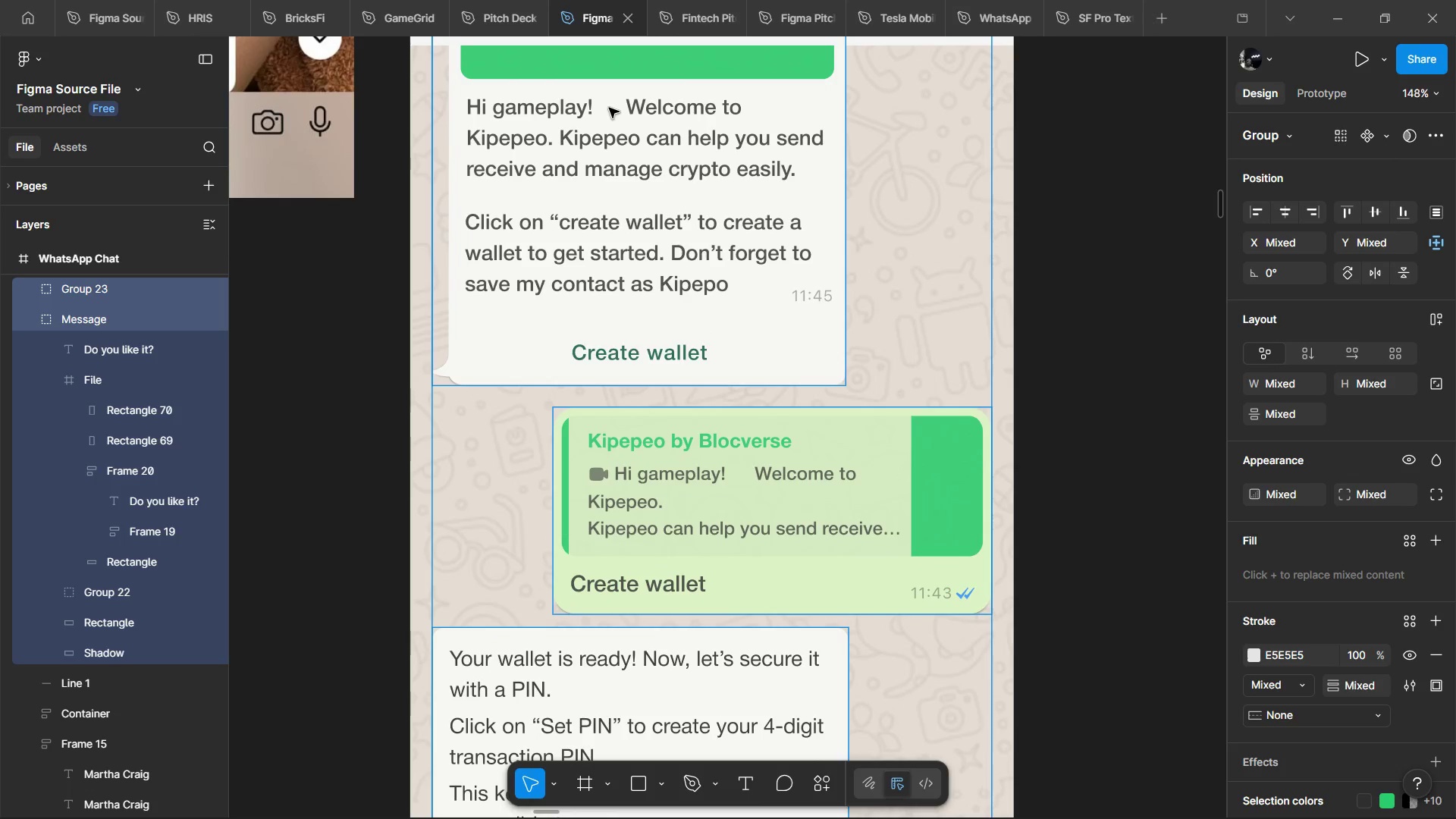 
key(Control+ControlLeft)
 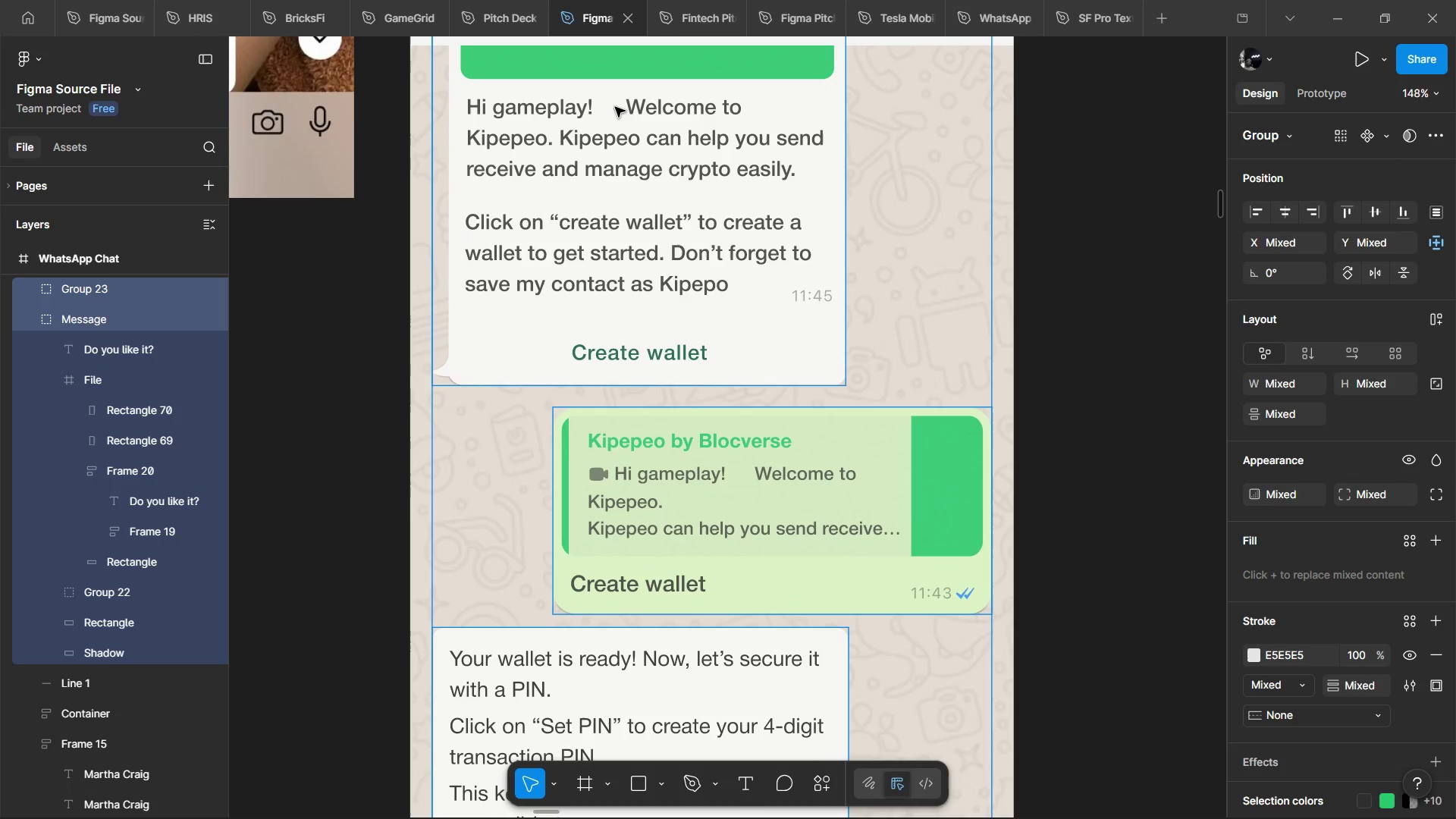 
key(Control+ControlLeft)
 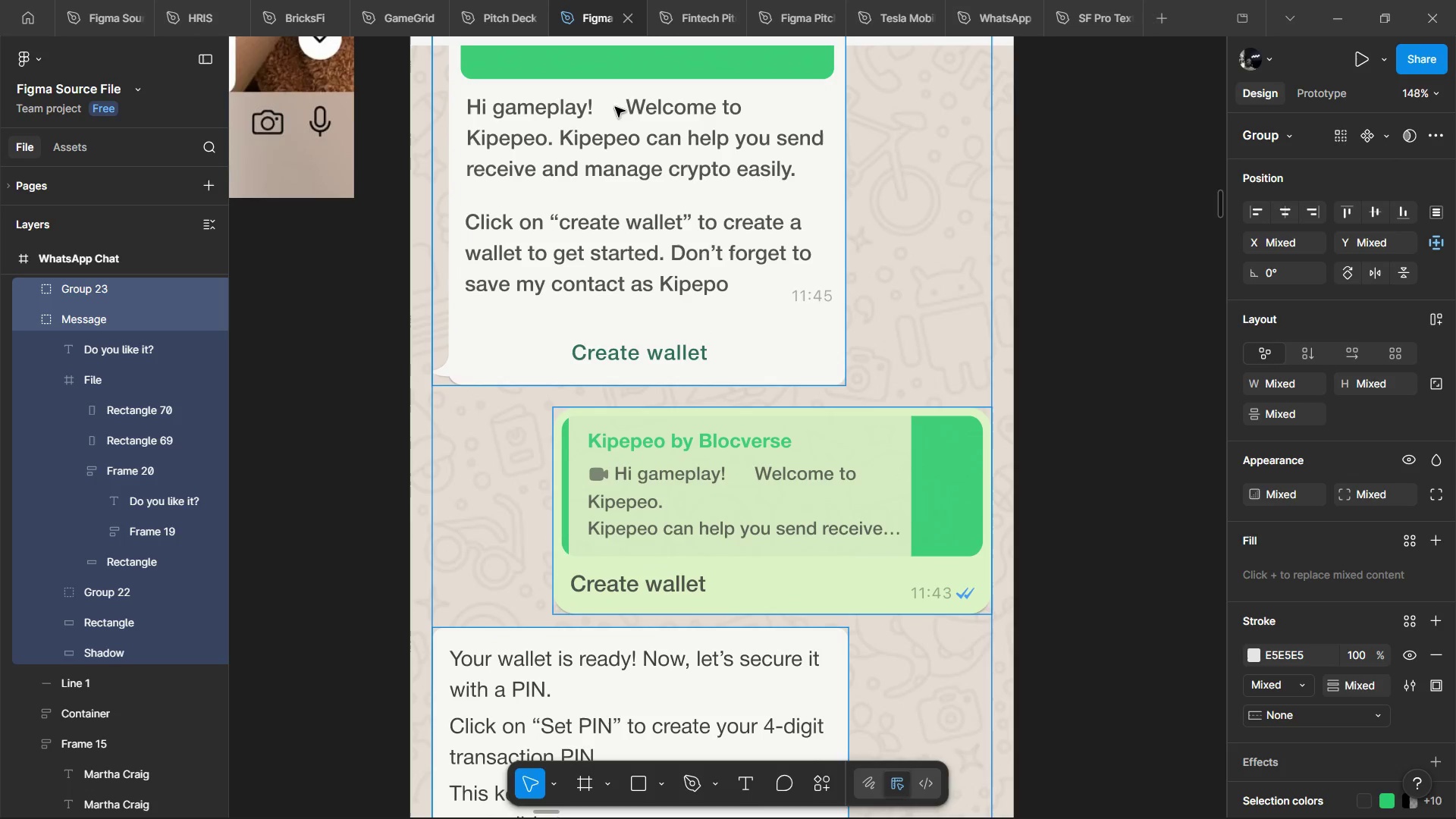 
key(Control+ControlLeft)
 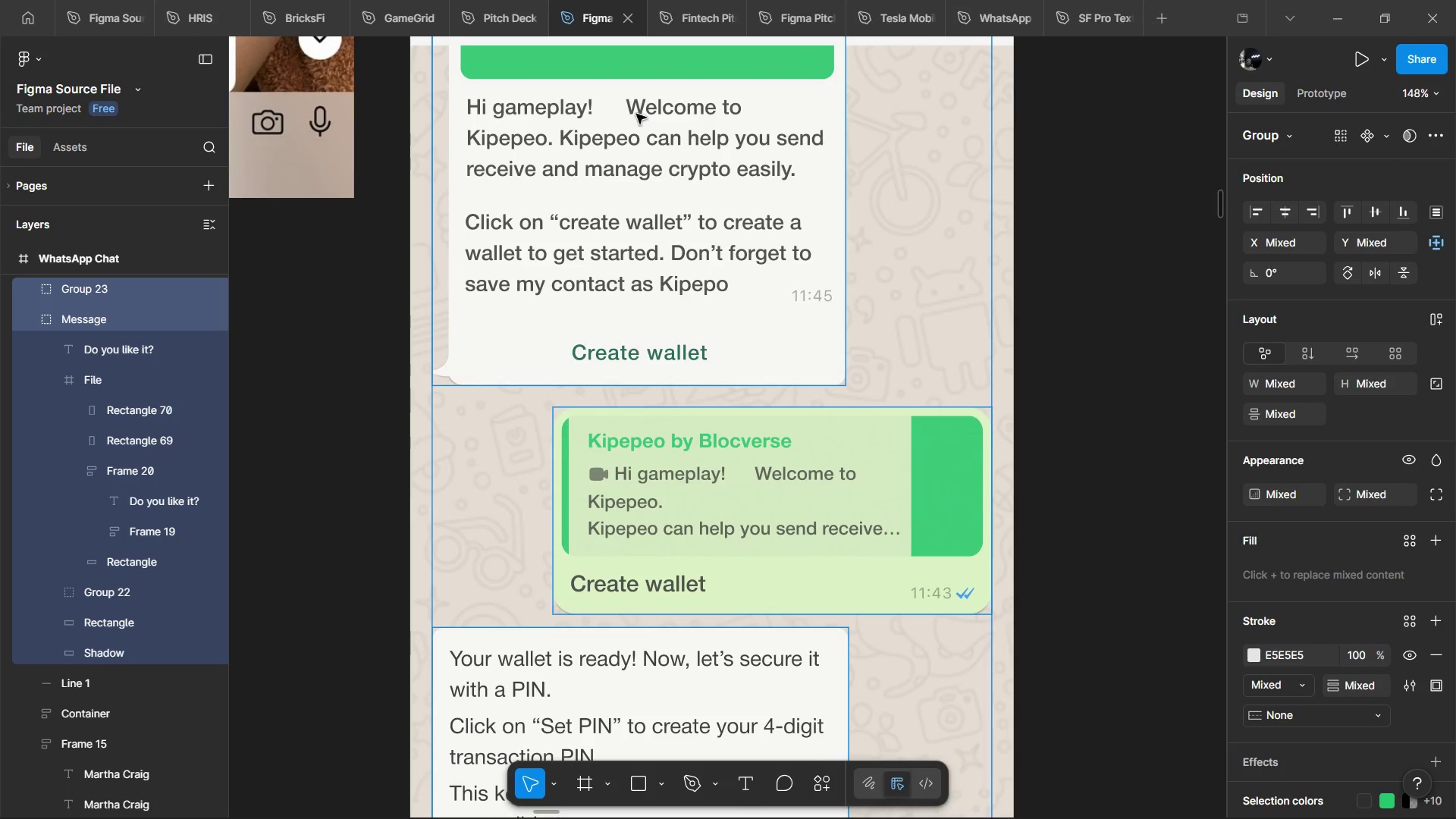 
key(Control+Z)
 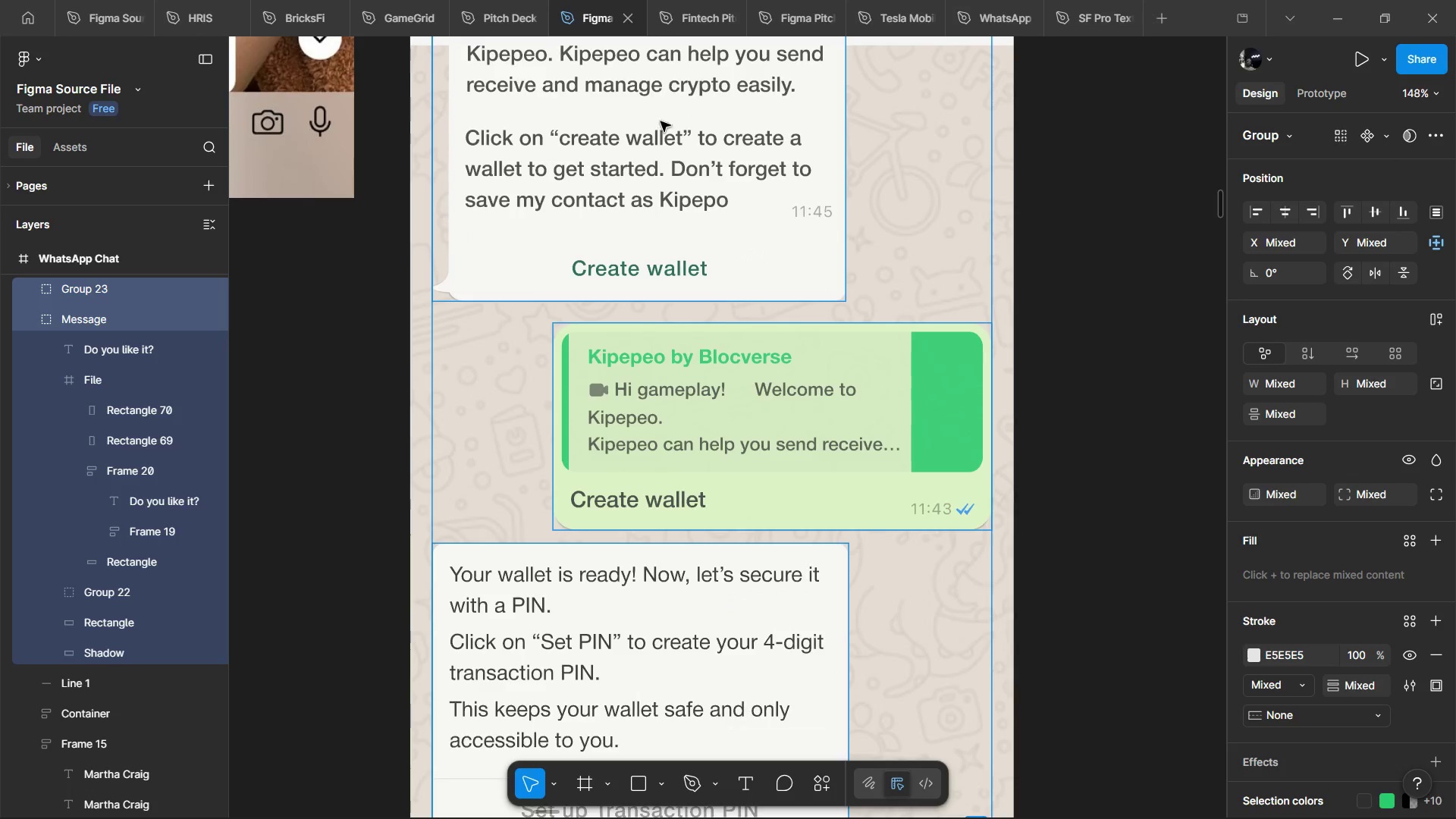 
key(Control+Z)
 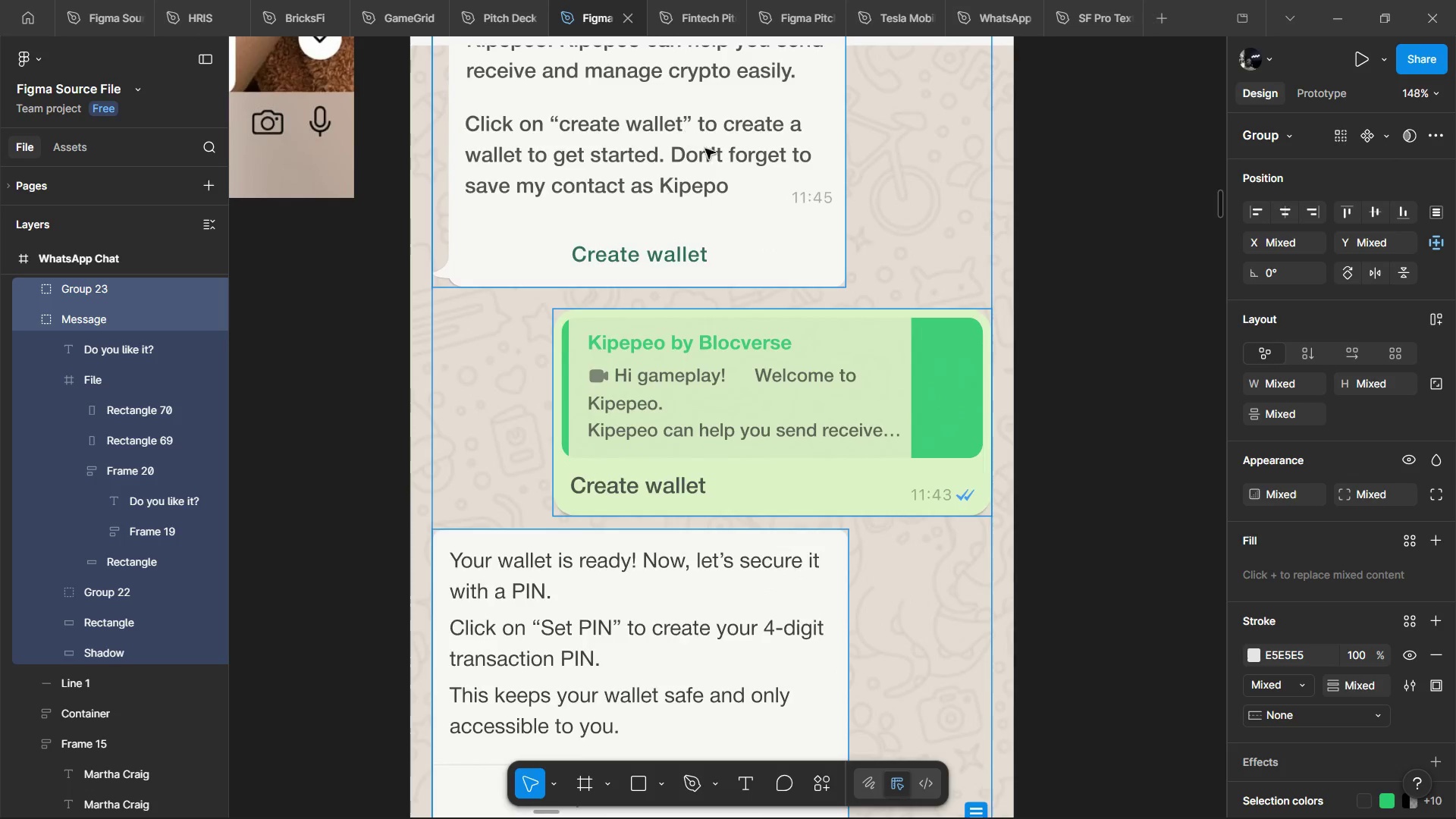 
key(Control+Z)
 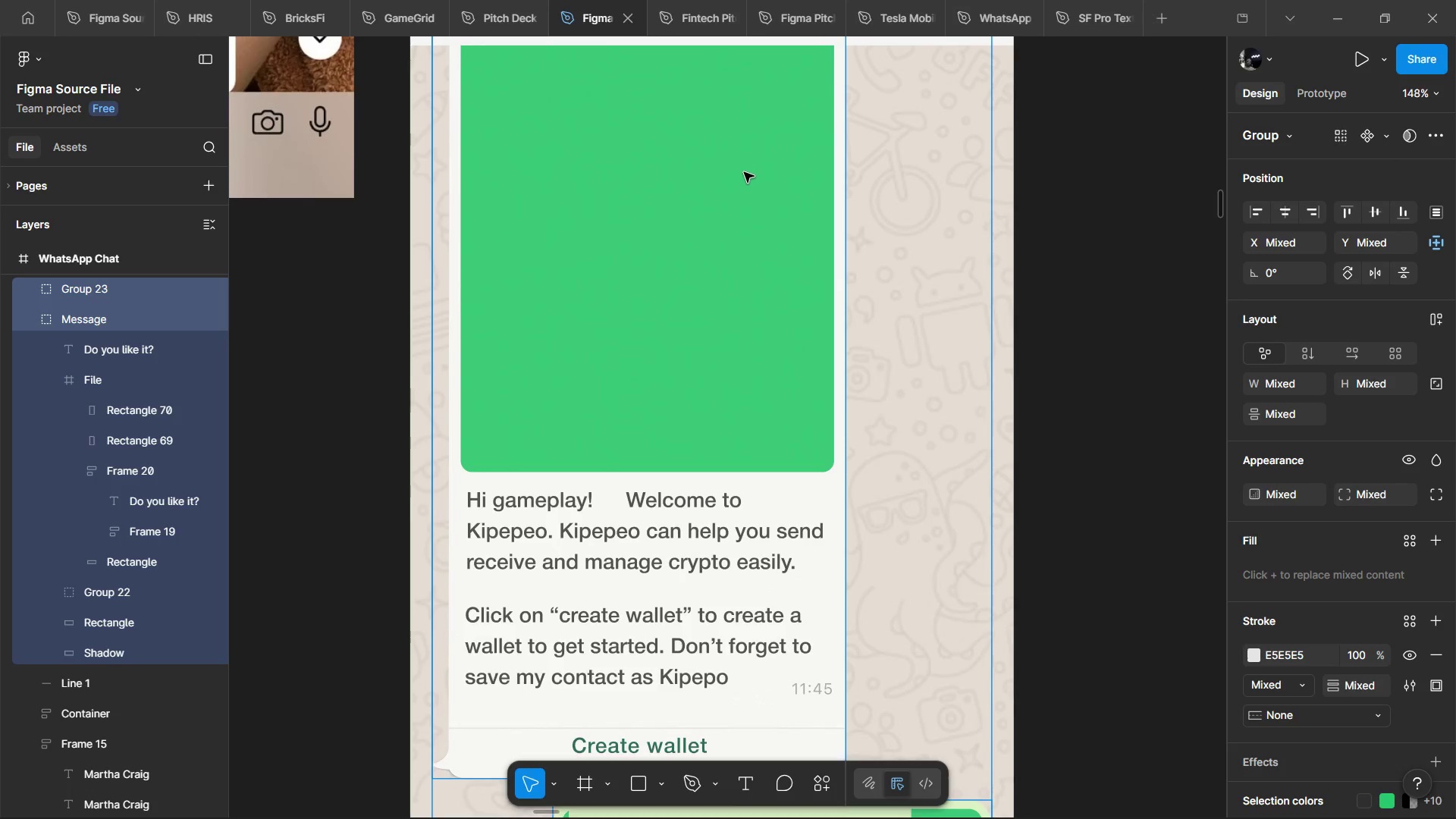 
key(Control+Z)
 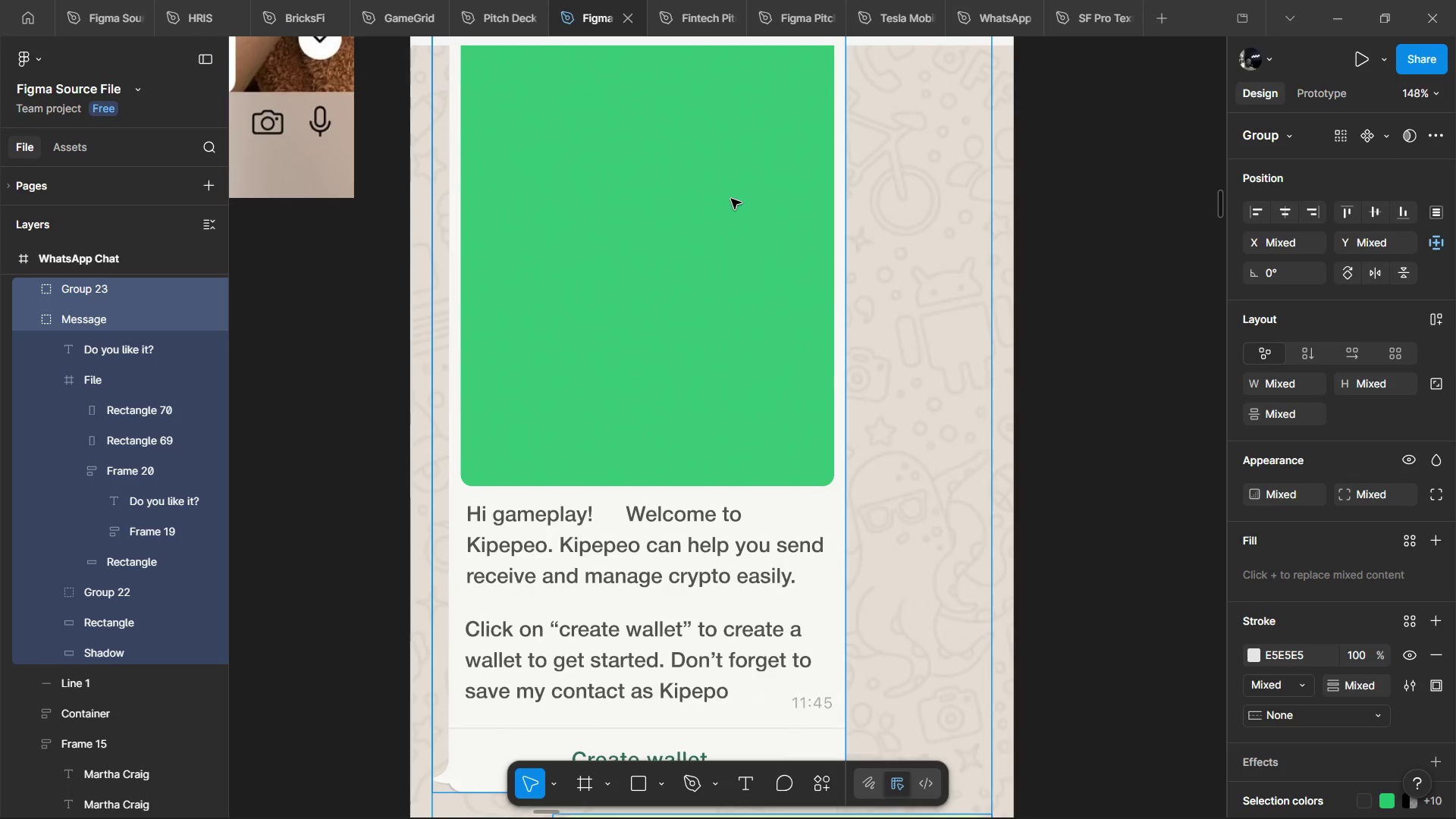 
key(Control+Z)
 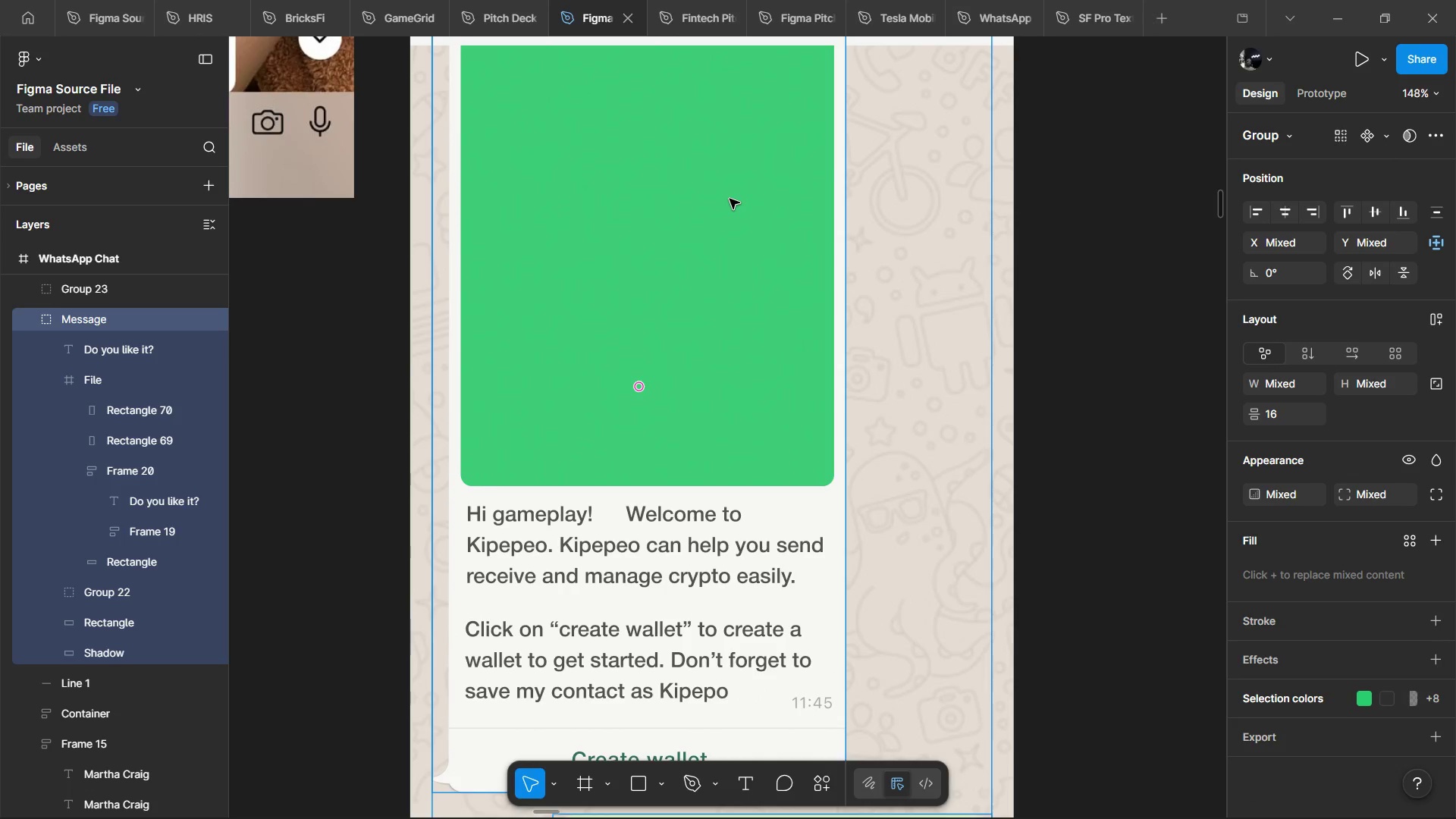 
hold_key(key=ControlLeft, duration=0.8)
hold_key(key=ShiftLeft, duration=1.52)
scroll: coordinate [624, 193], scroll_direction: up, amount: 5.0
 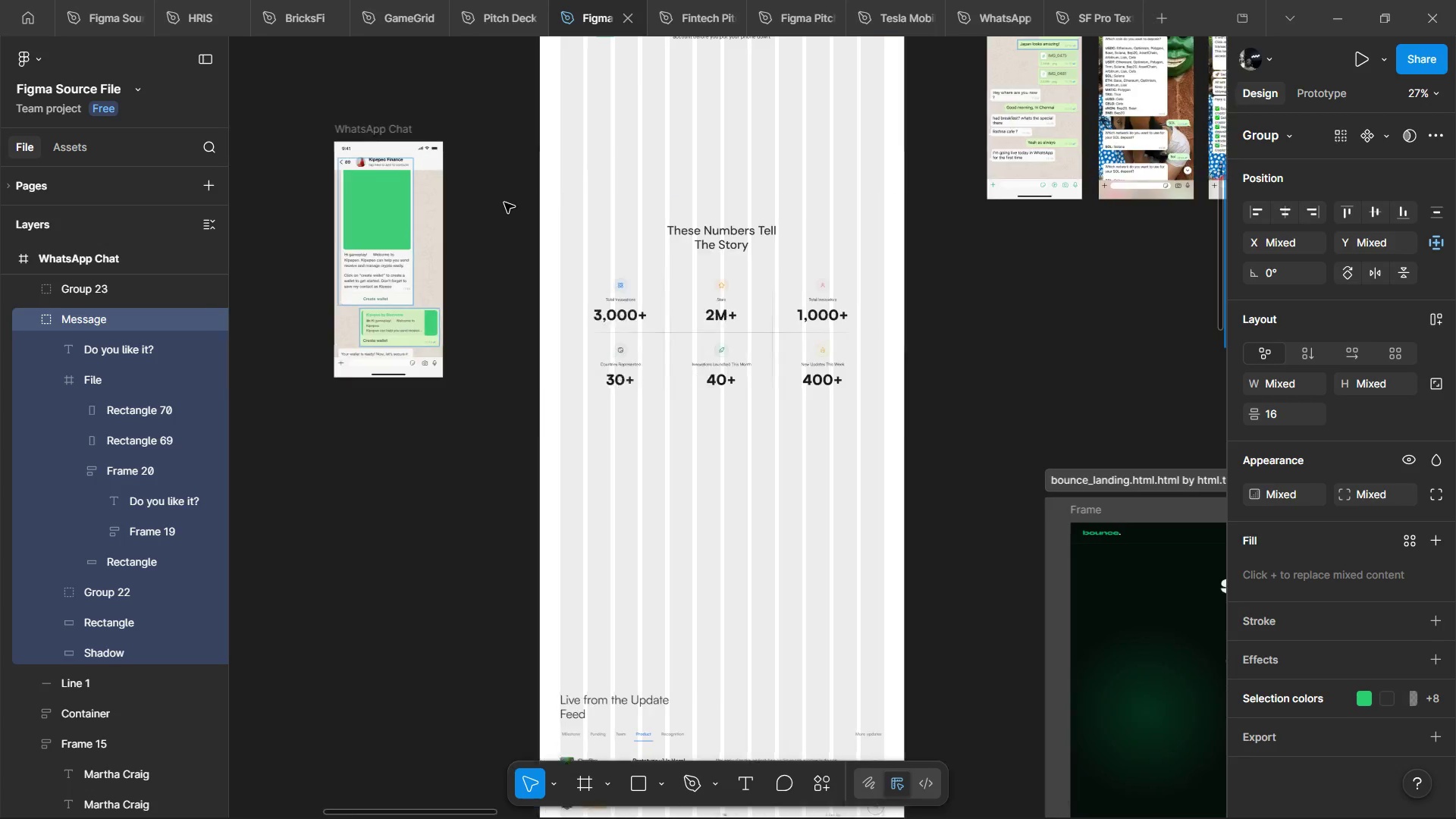 
hold_key(key=ShiftLeft, duration=0.38)
 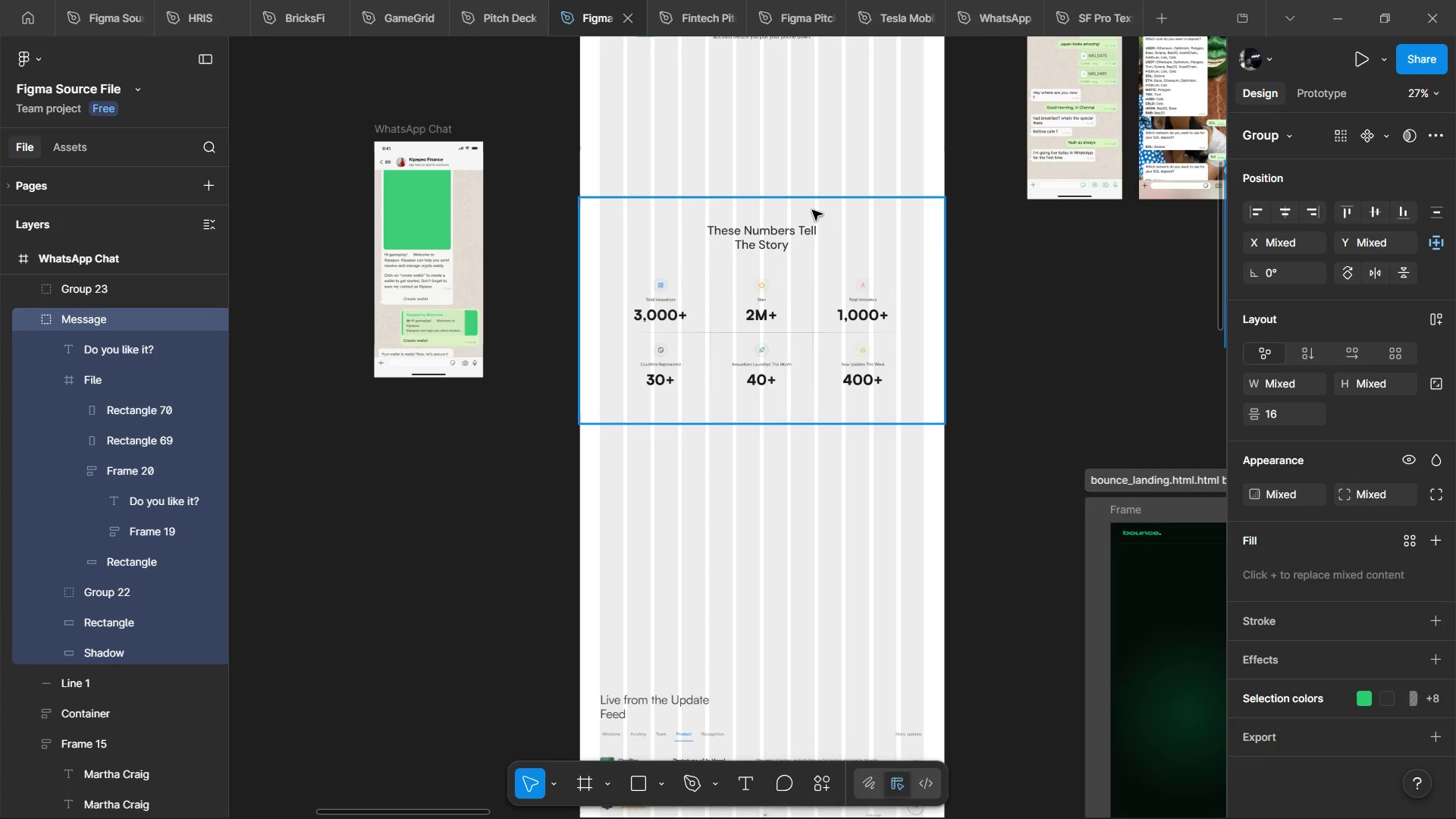 
scroll: coordinate [504, 202], scroll_direction: up, amount: 4.0
 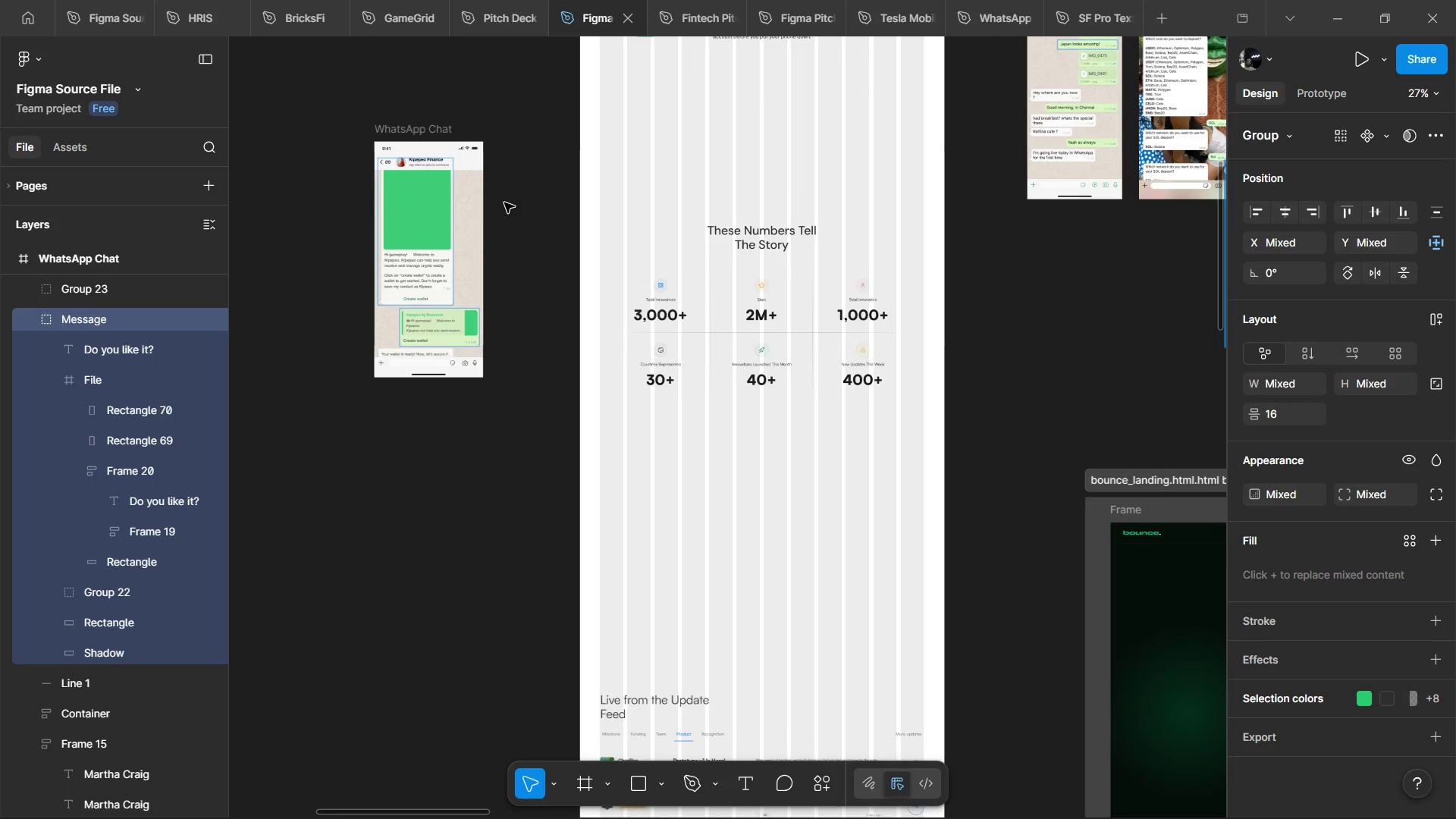 
hold_key(key=ShiftLeft, duration=0.41)
 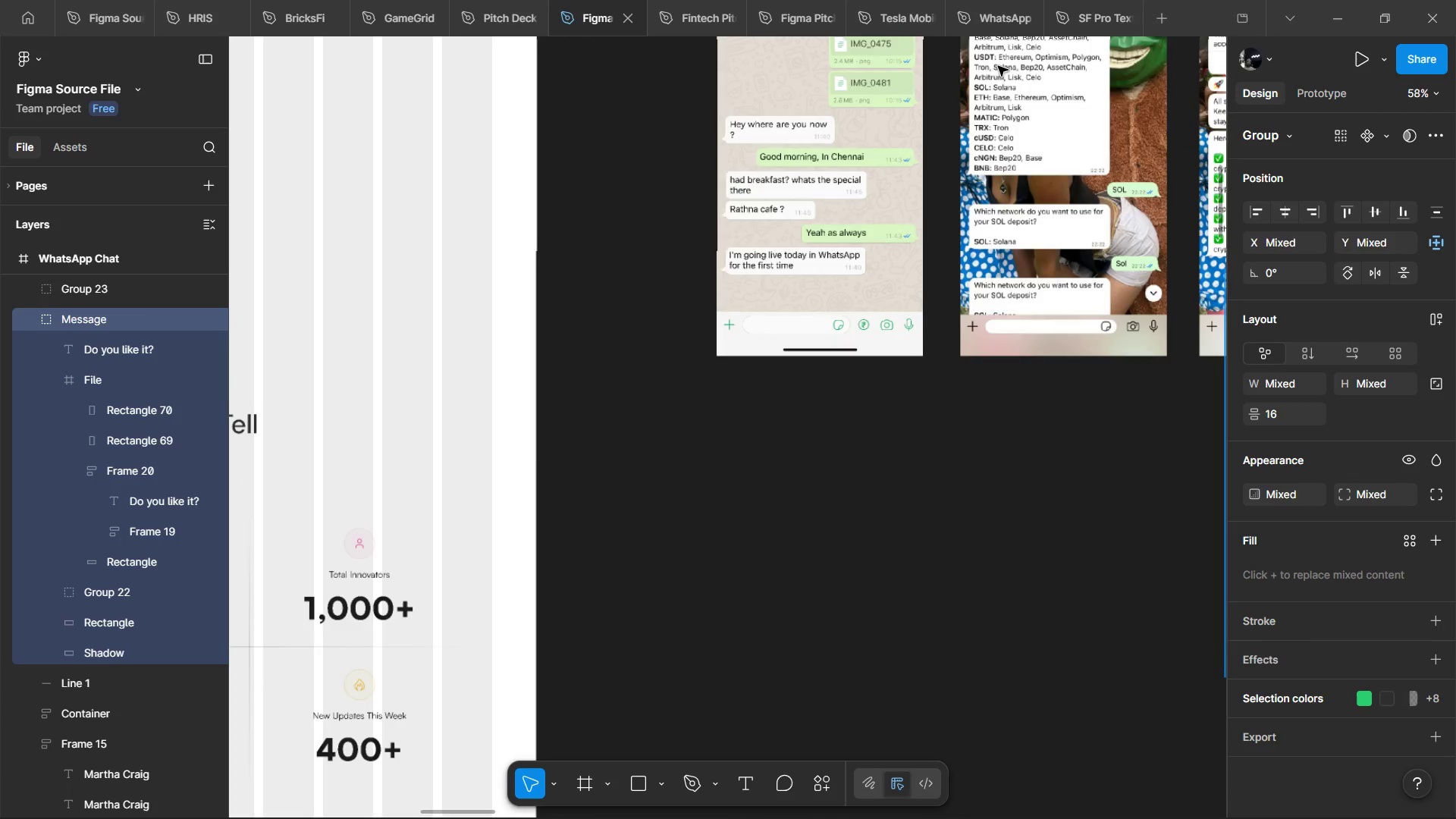 
hold_key(key=ControlLeft, duration=1.28)
 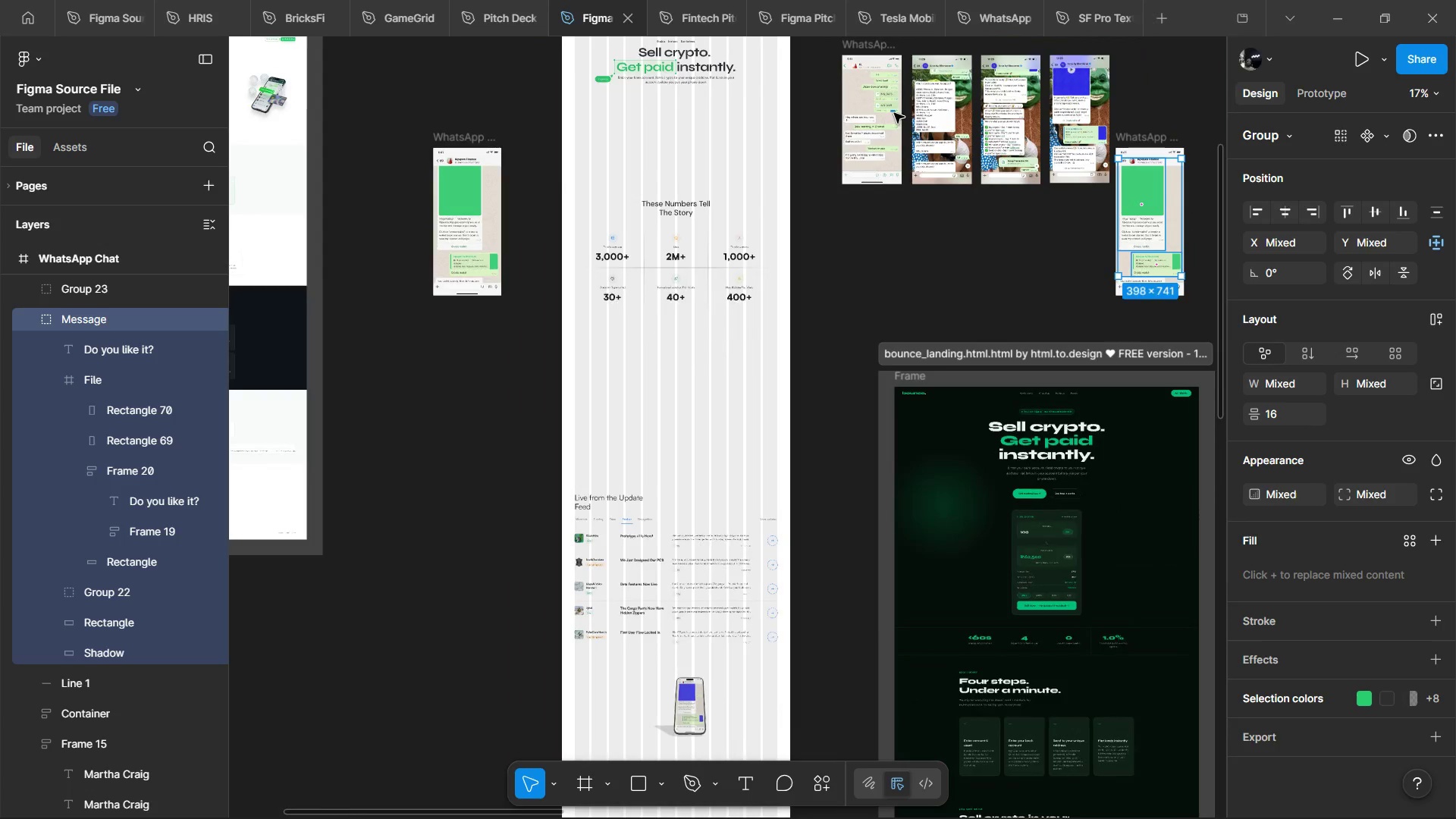 
scroll: coordinate [813, 209], scroll_direction: down, amount: 4.0
 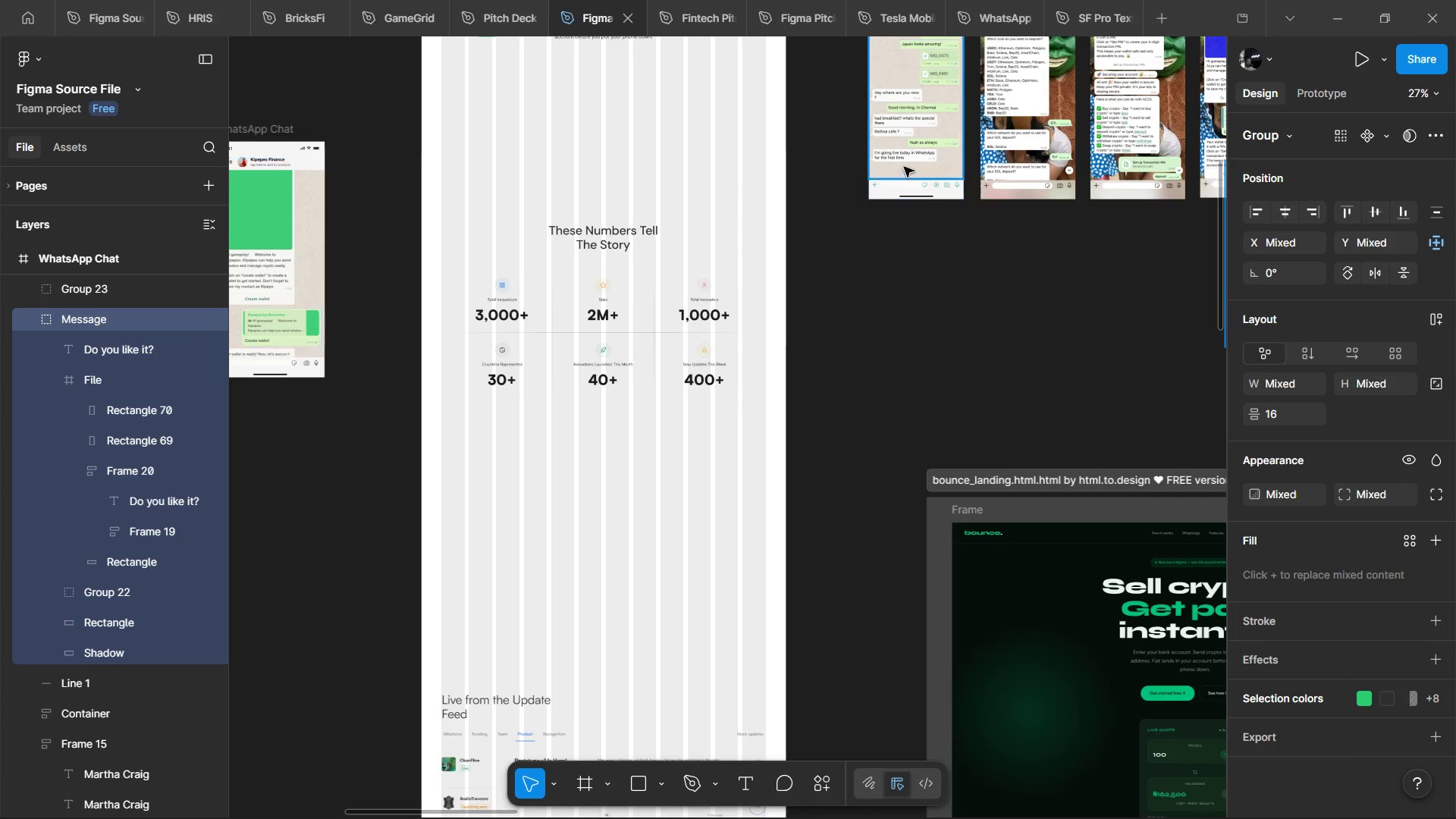 
scroll: coordinate [998, 66], scroll_direction: up, amount: 5.0
 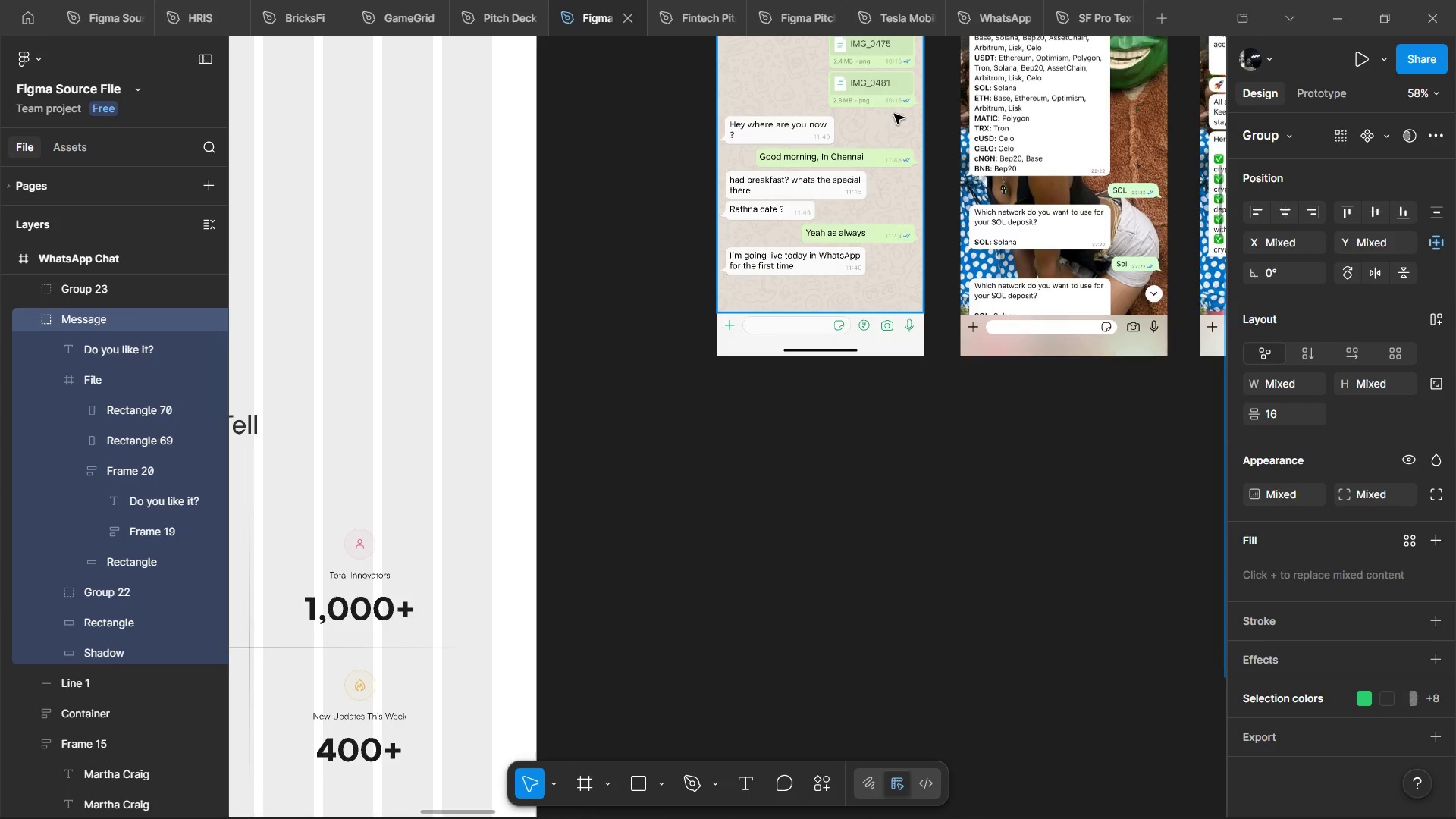 
scroll: coordinate [893, 115], scroll_direction: down, amount: 8.0
 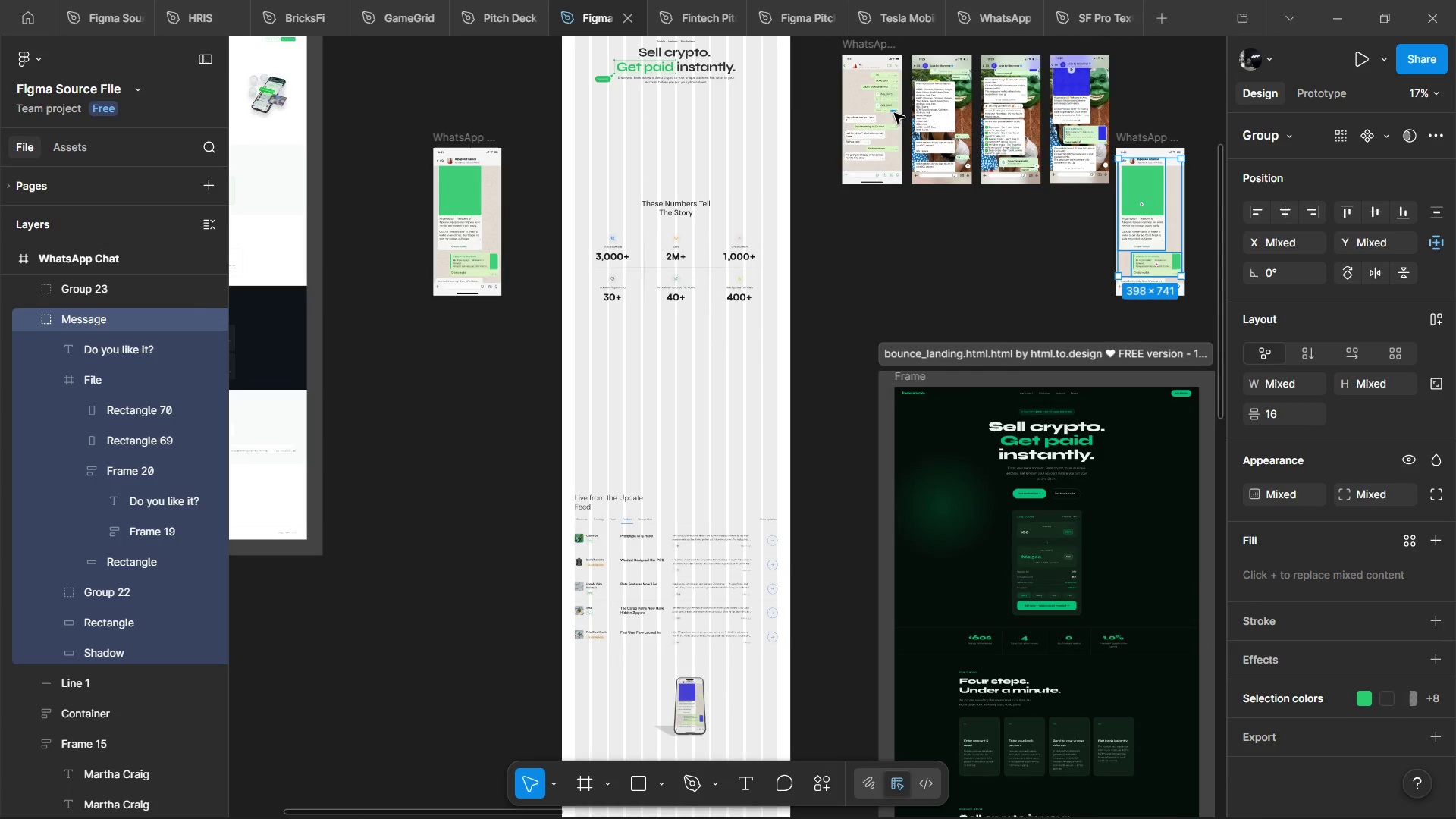 
key(Control+V)
 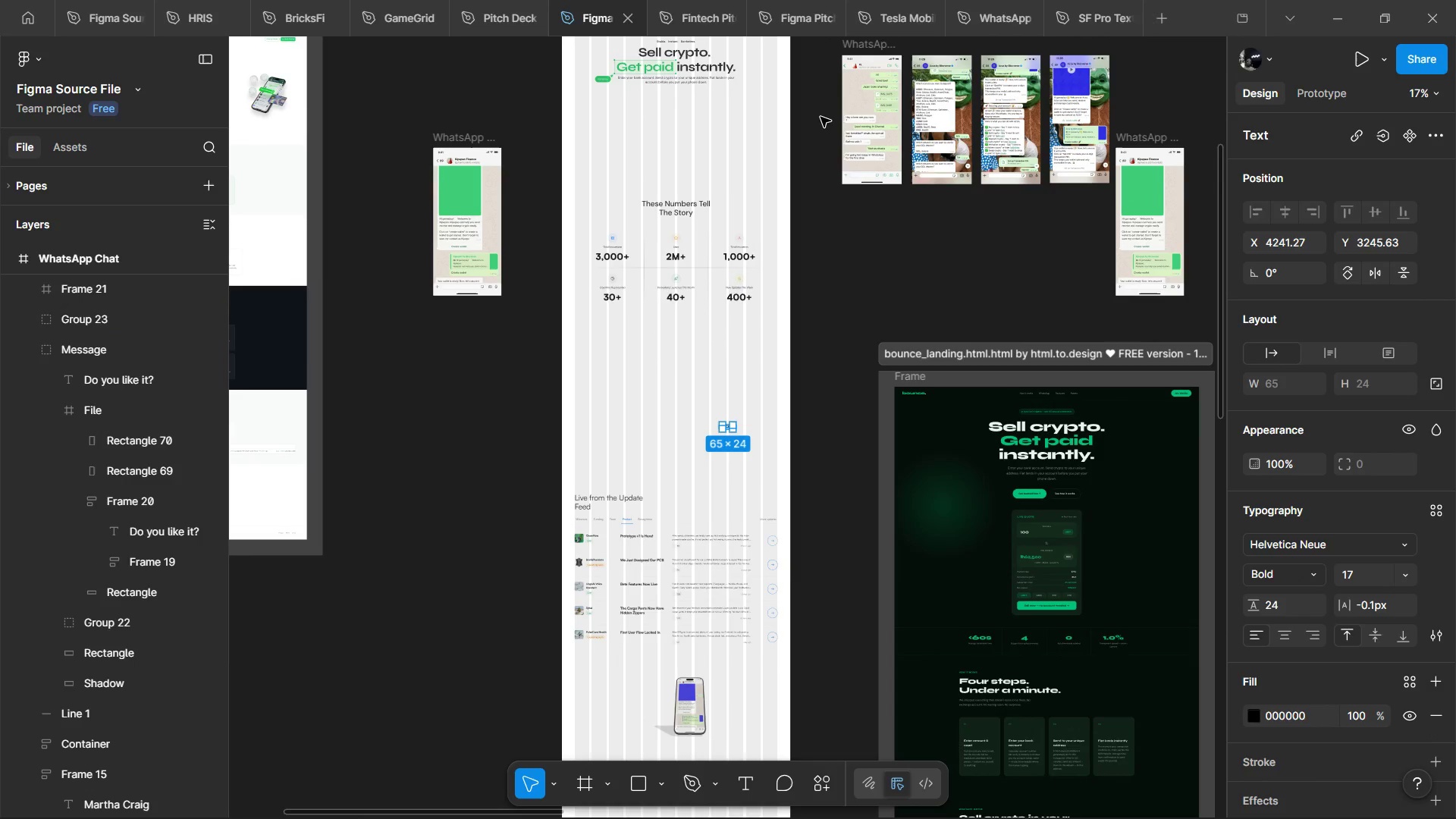 
key(Control+B)
 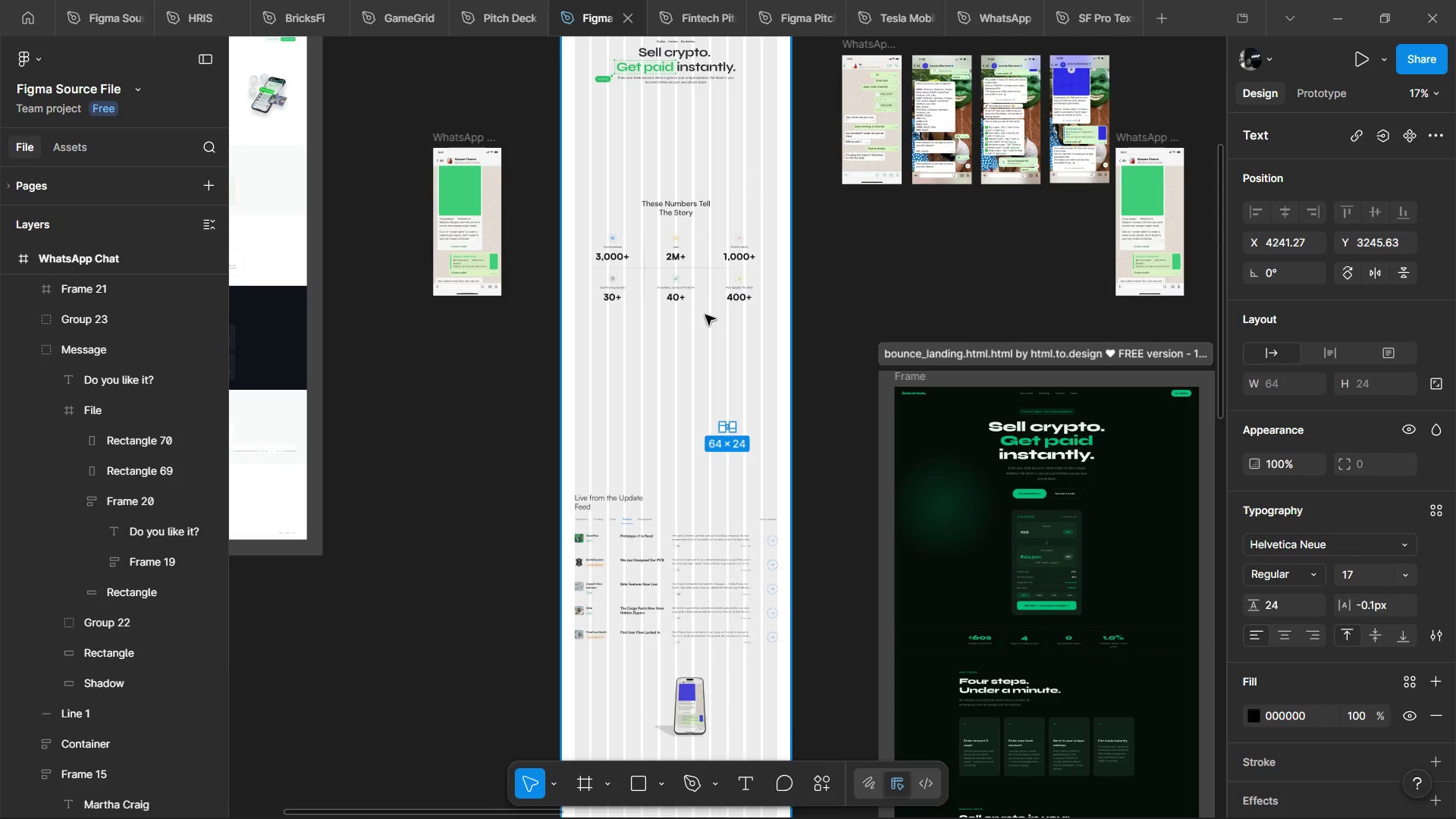 
scroll: coordinate [824, 368], scroll_direction: down, amount: 2.0
 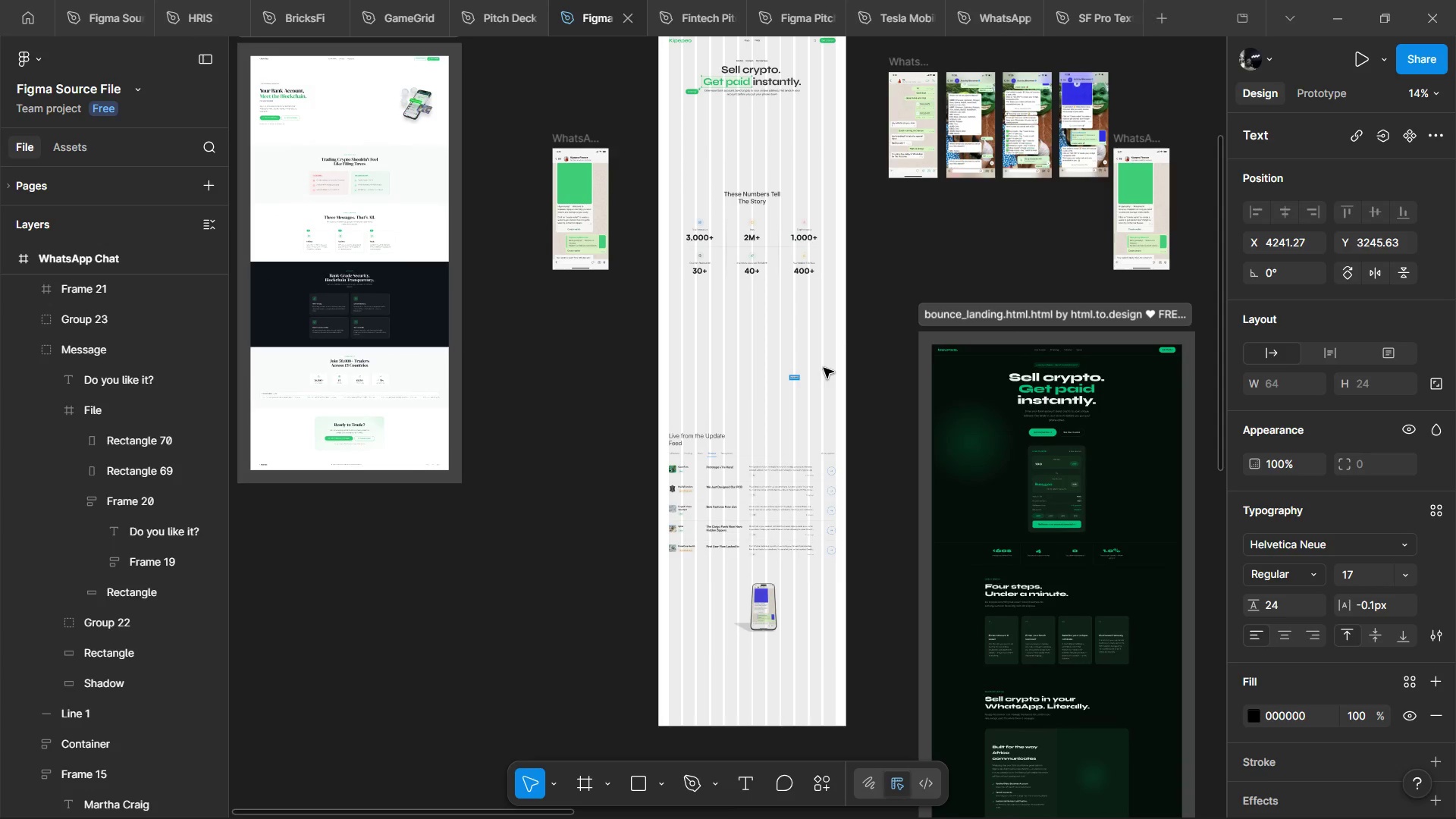 
key(Meta+MetaLeft)
 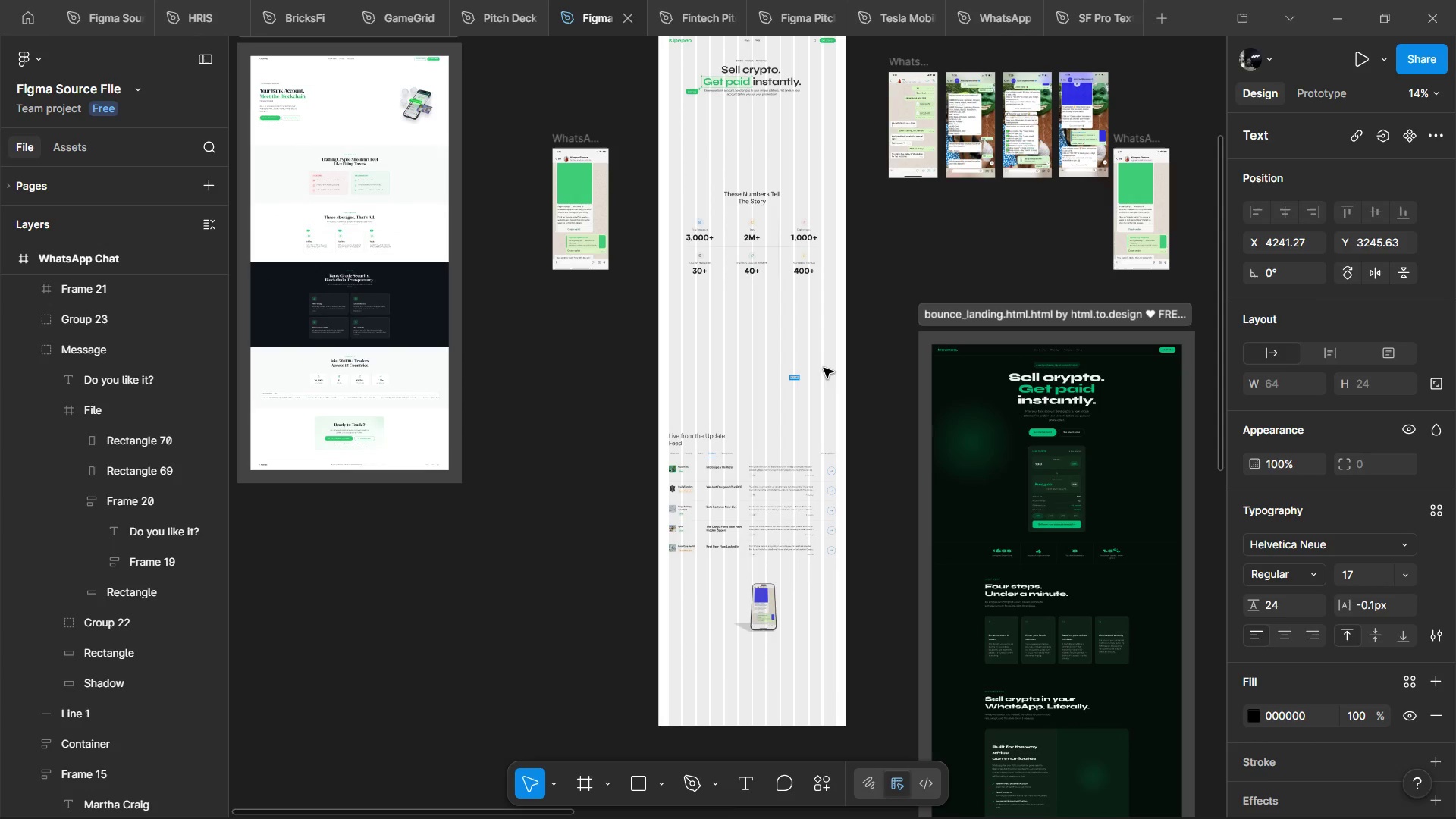 
key(Meta+V)
 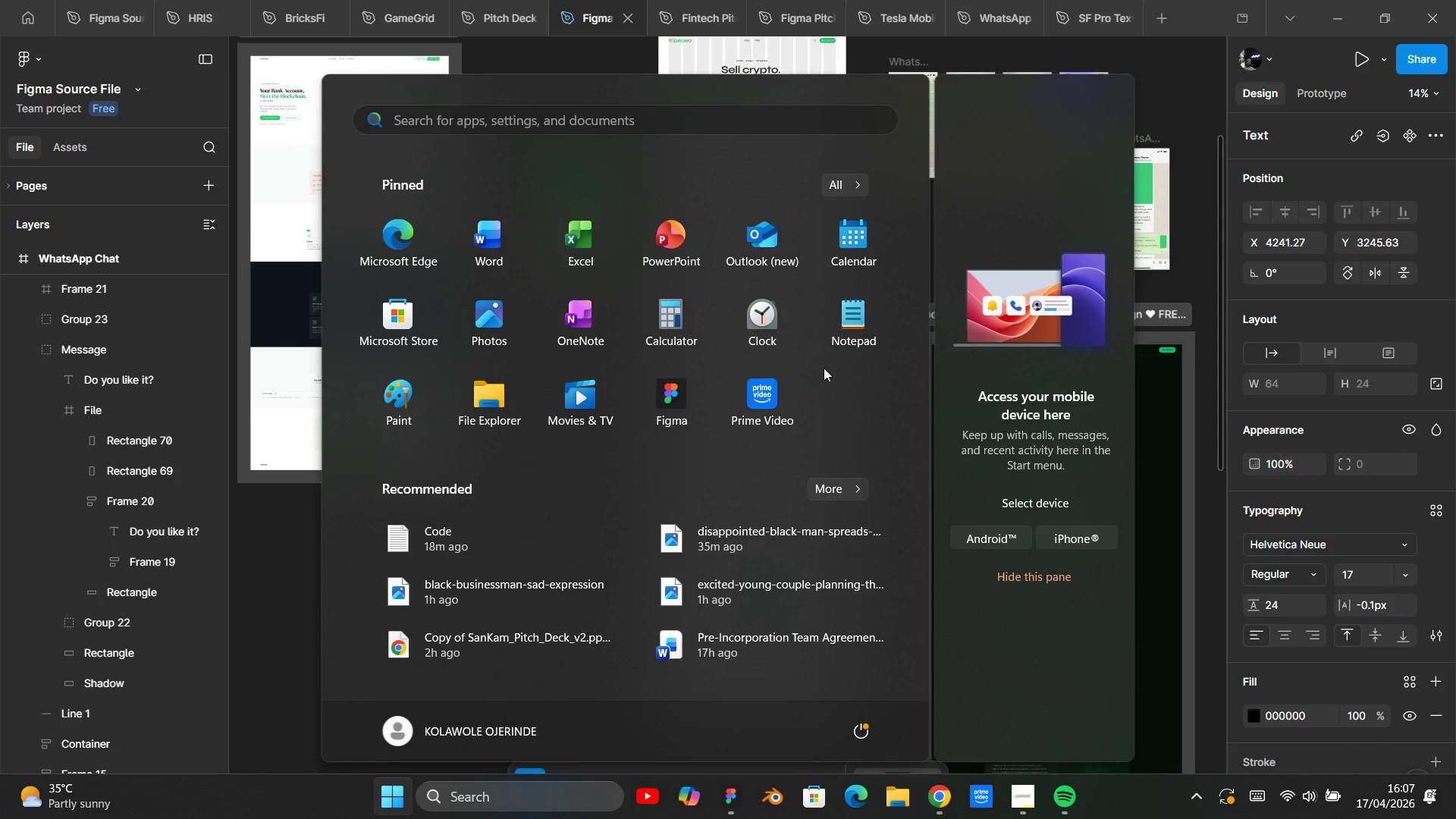 
key(Meta+V)
 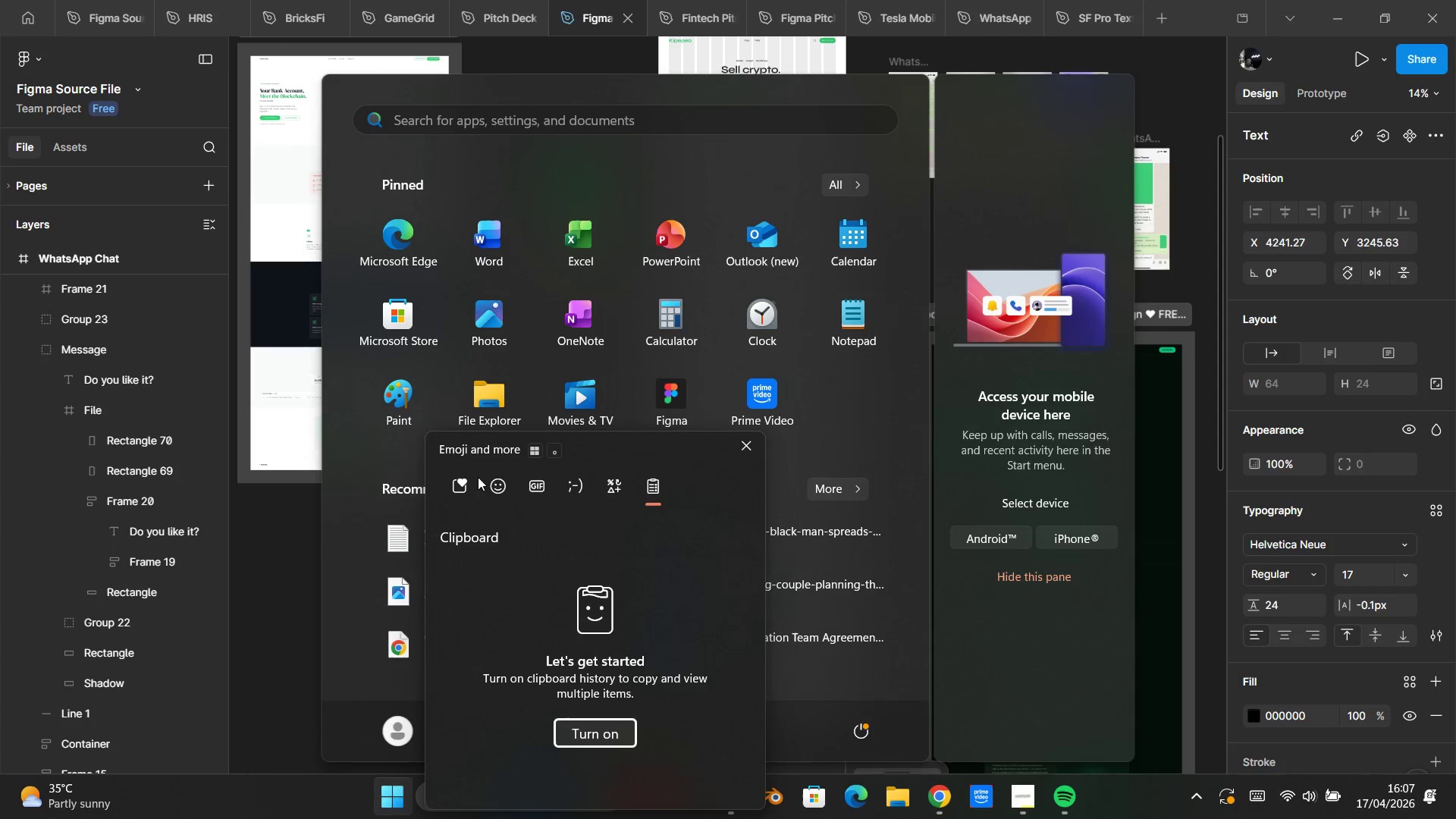 
left_click([494, 481])
 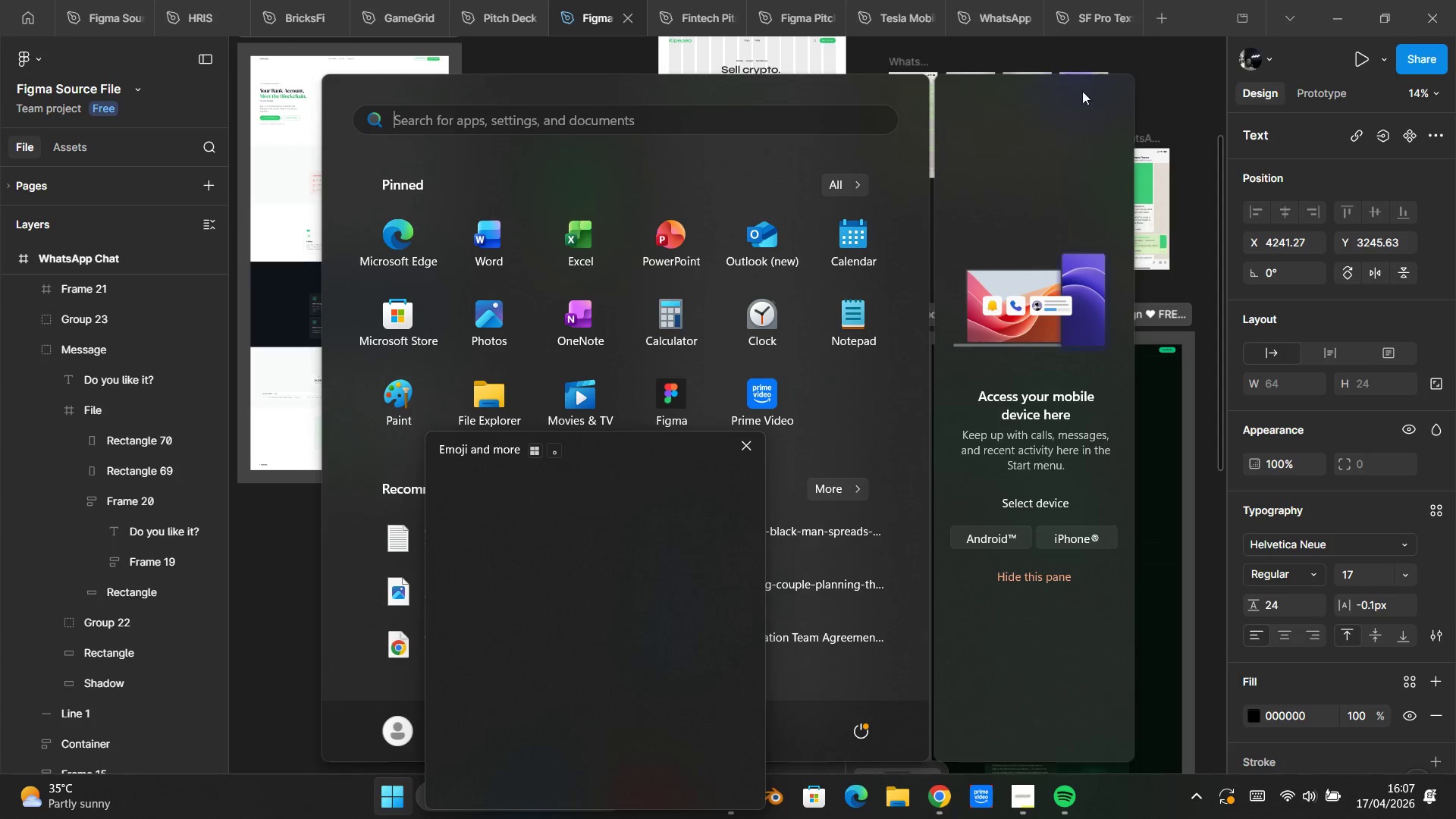 
left_click([1138, 62])
 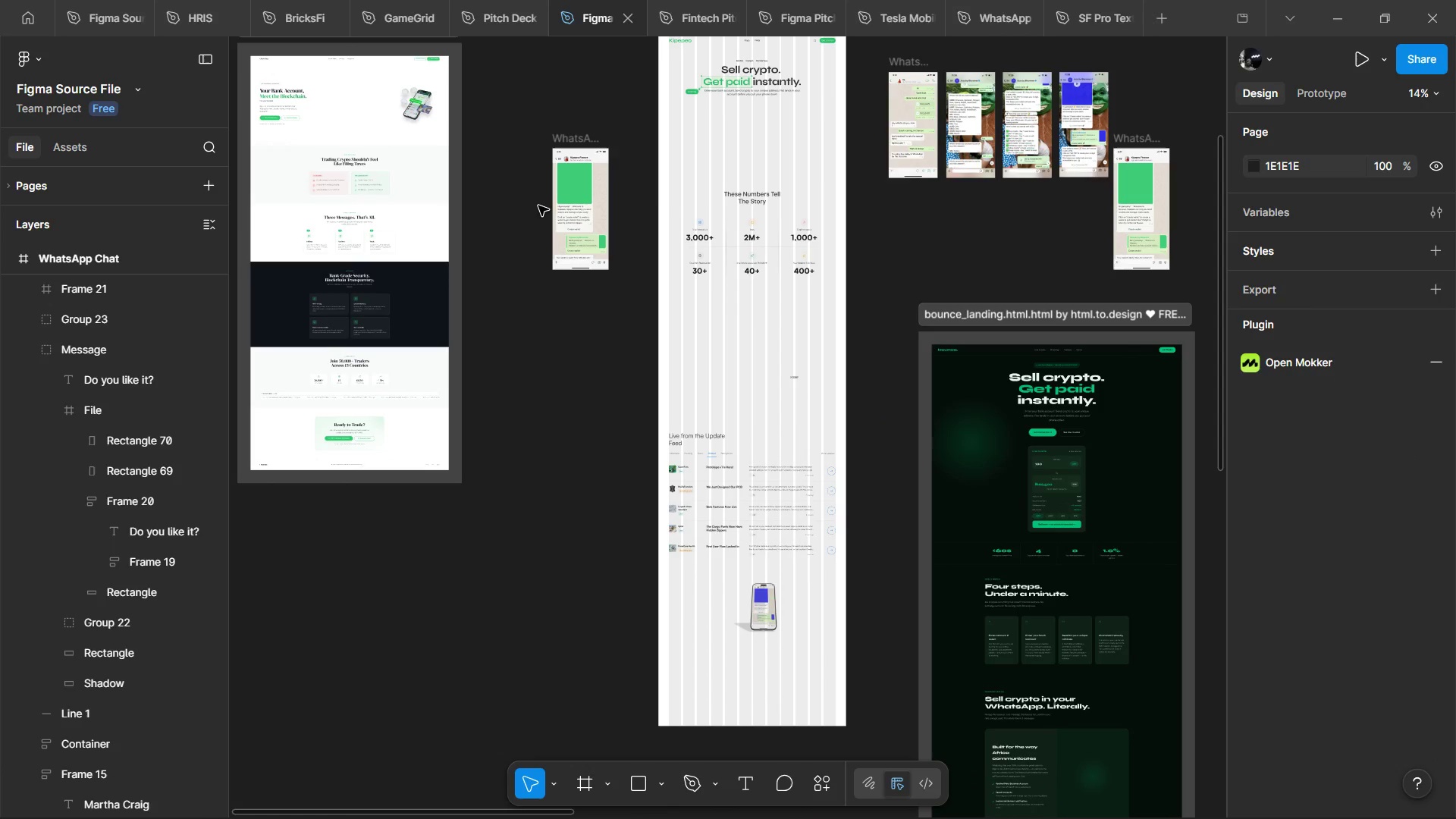 
hold_key(key=ControlLeft, duration=1.51)
 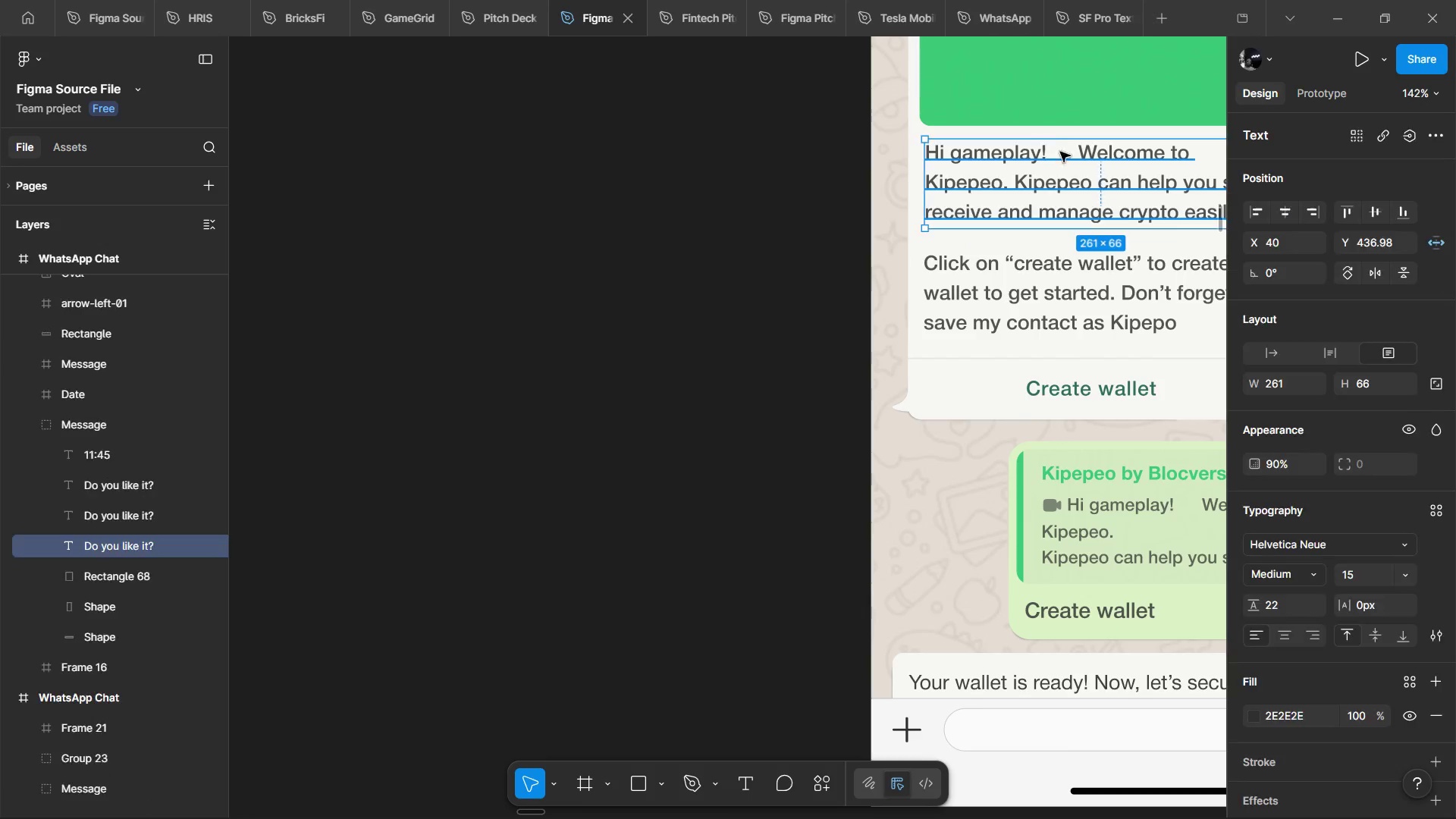 
hold_key(key=ControlLeft, duration=0.47)
 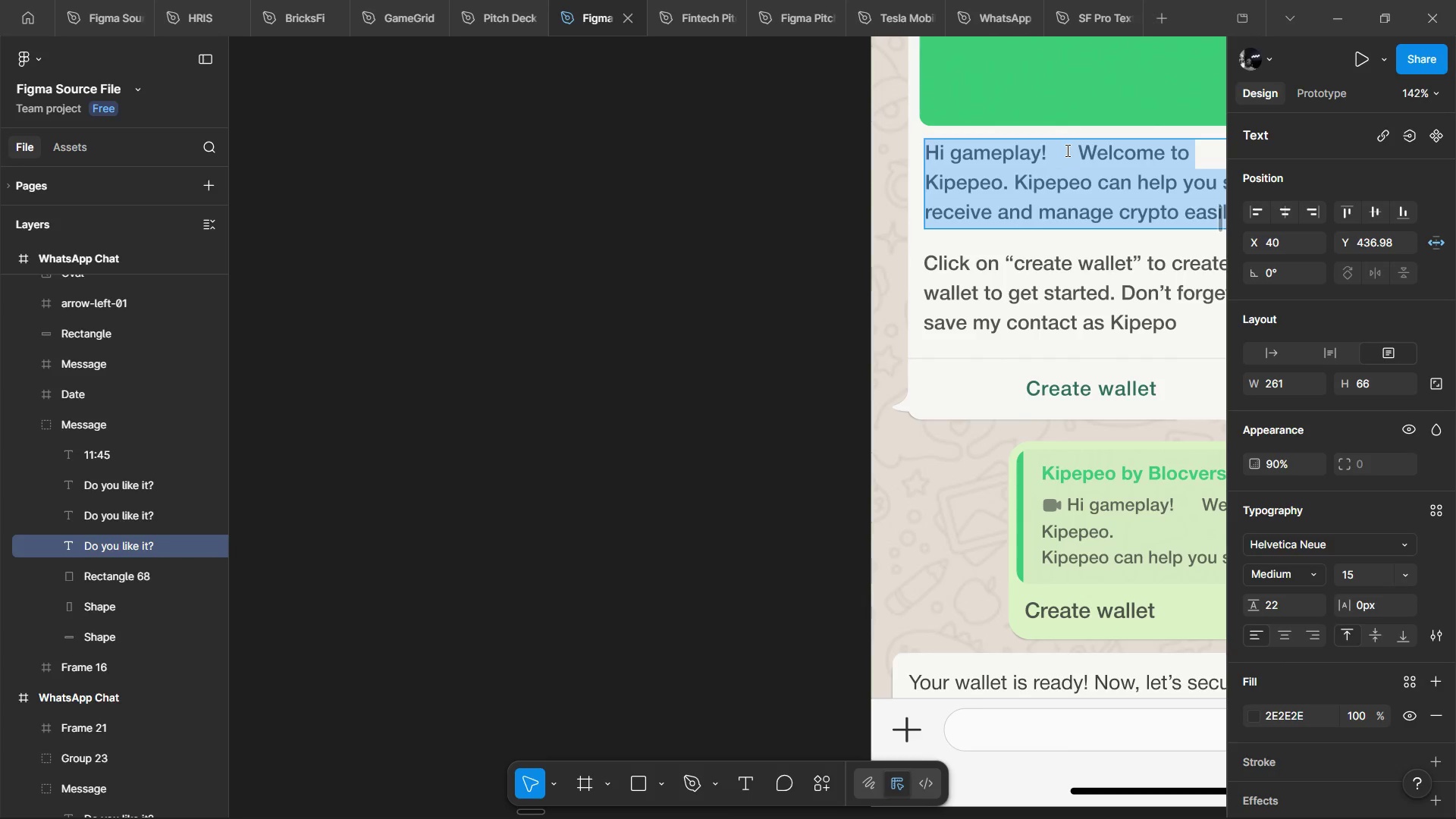 
scroll: coordinate [1139, 240], scroll_direction: up, amount: 15.0
 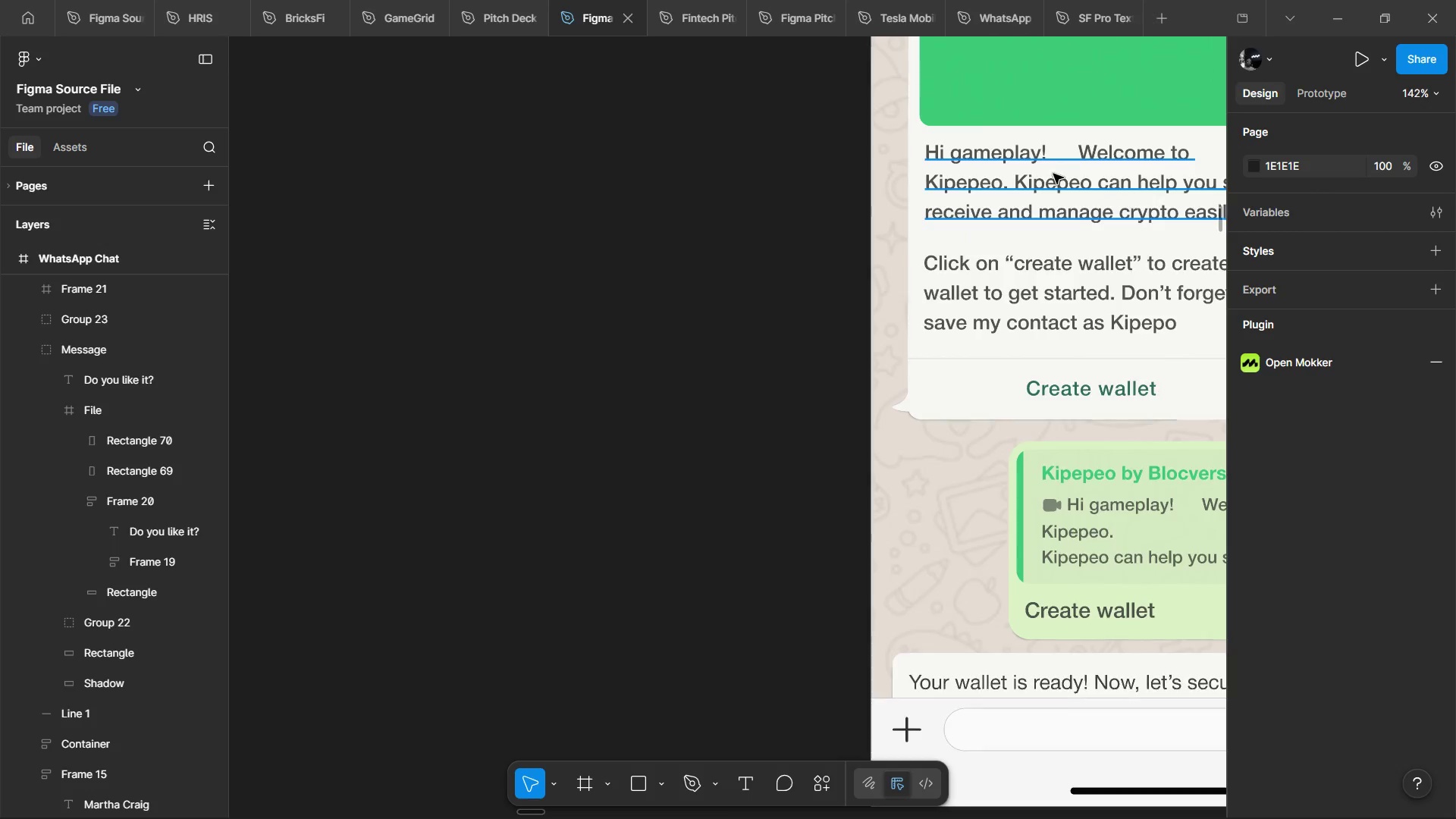 
left_click([1043, 152])
 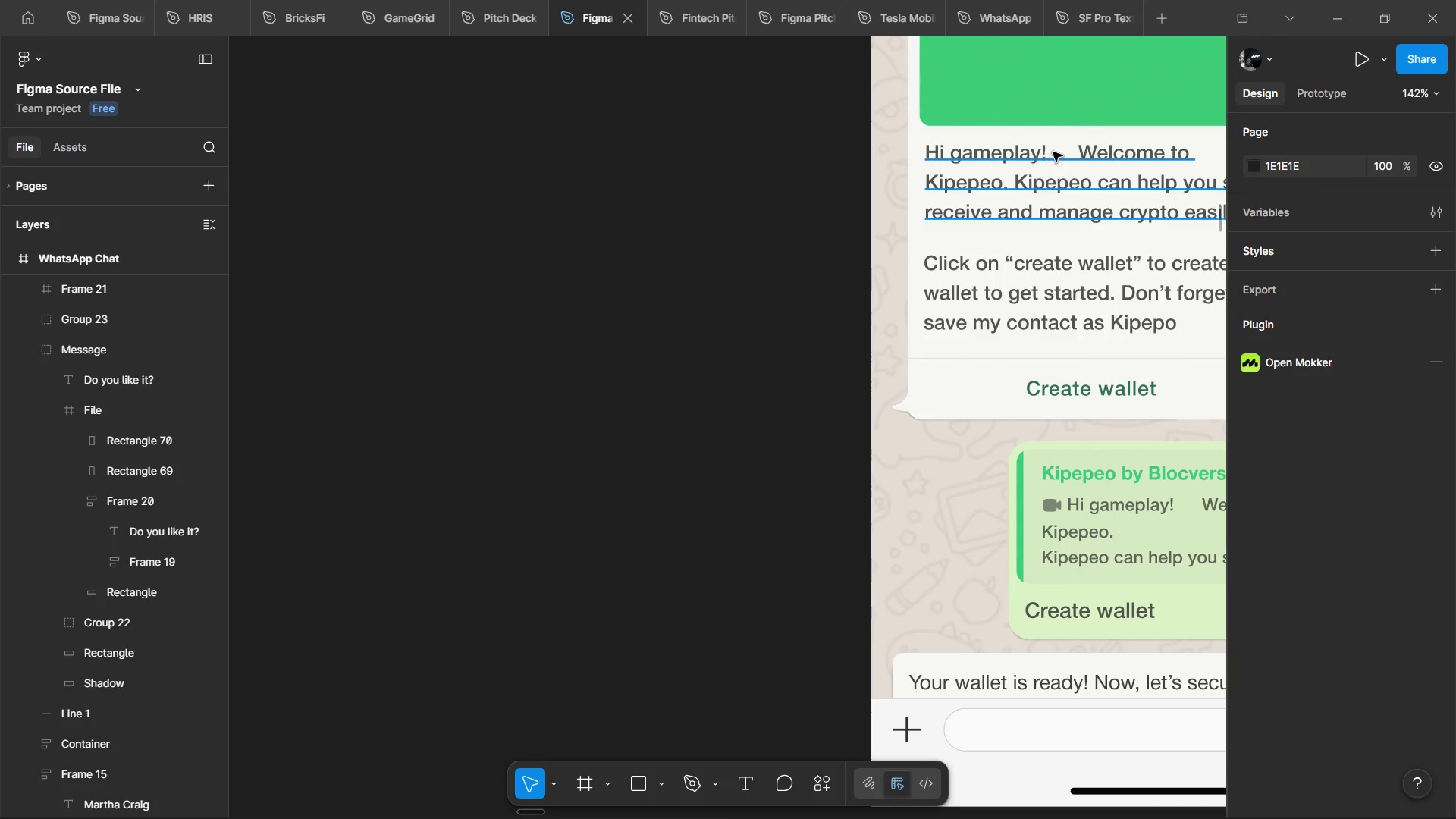 
double_click([1043, 152])
 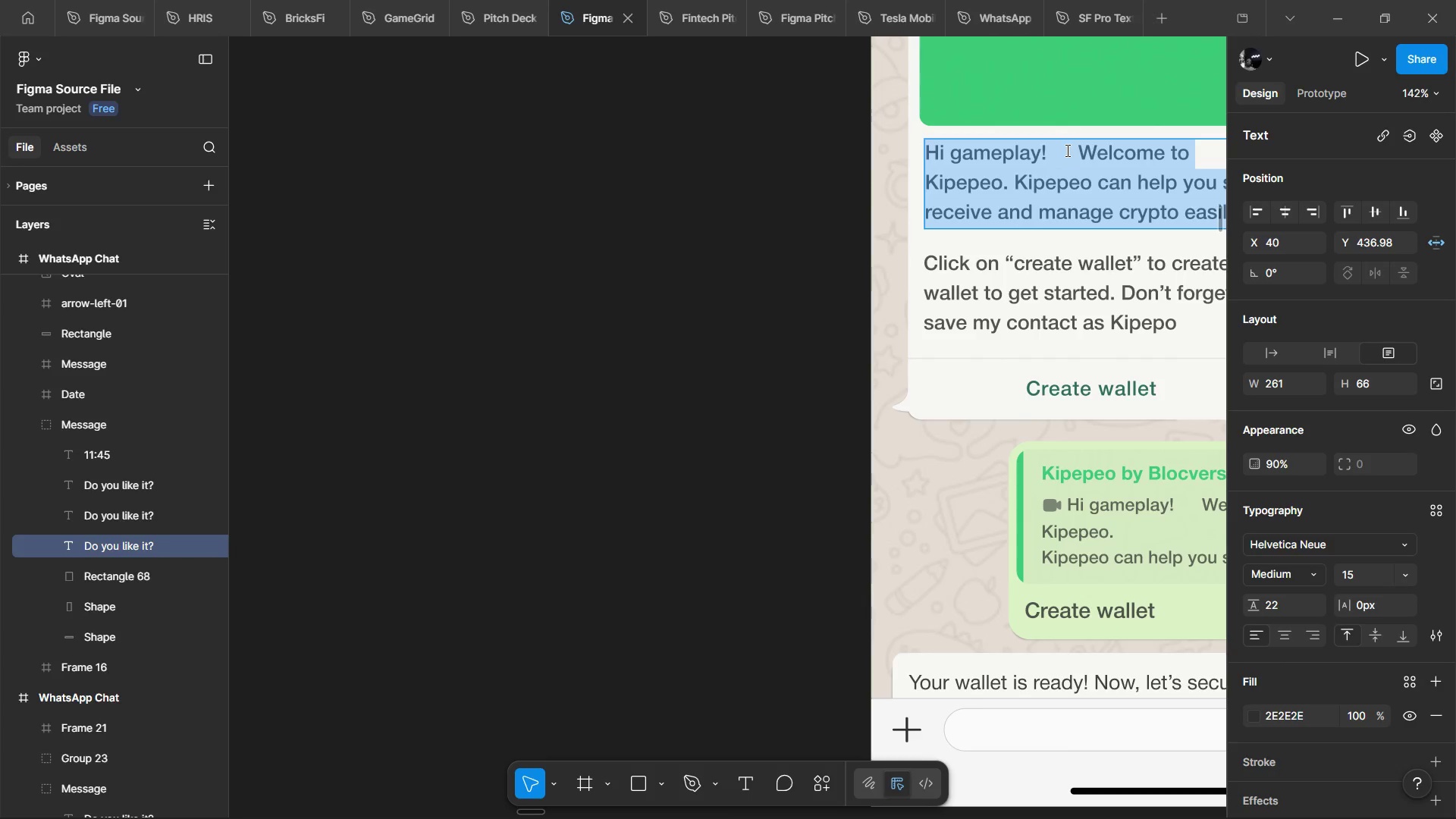 
left_click([1066, 150])
 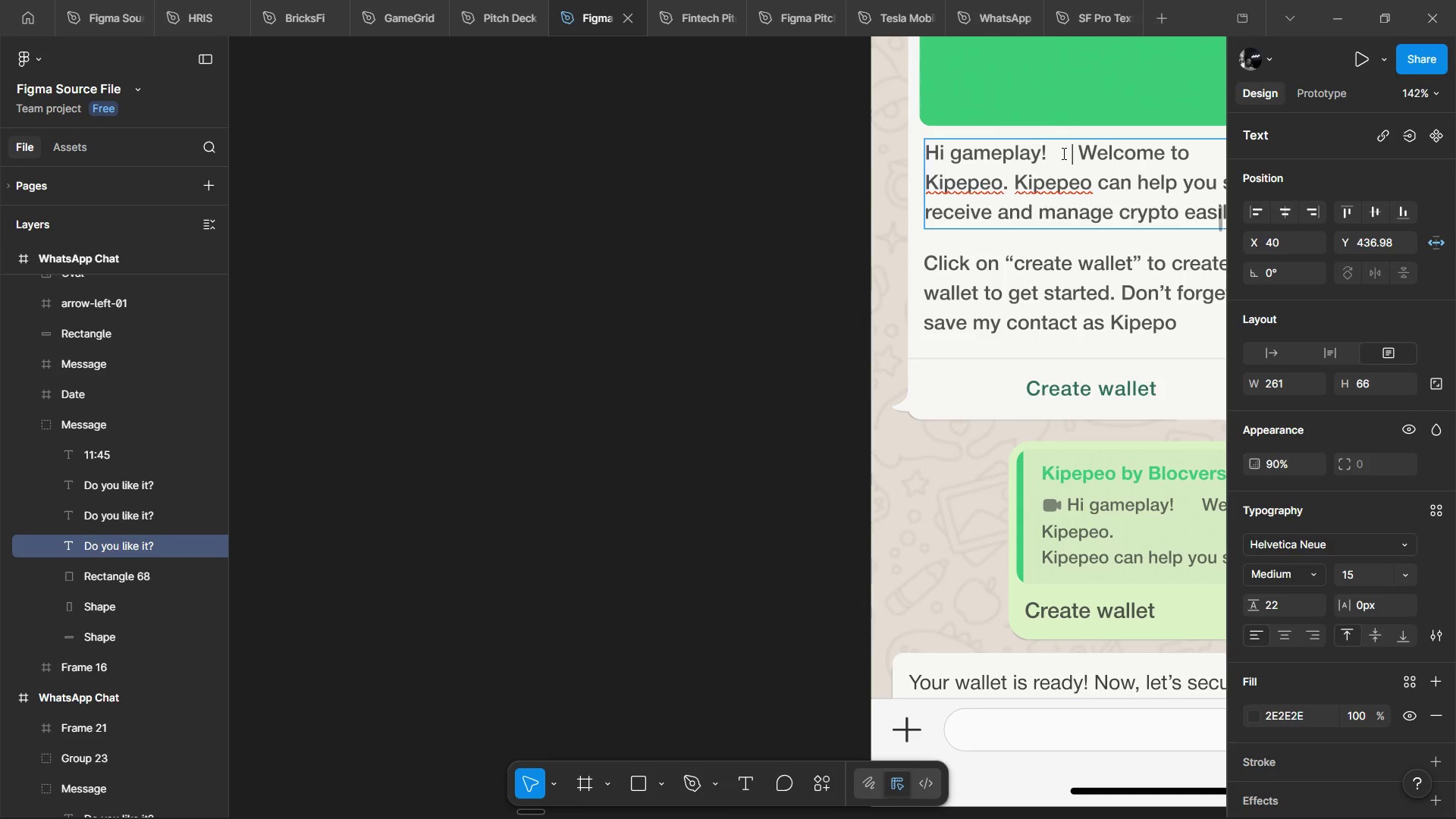 
left_click([1062, 153])
 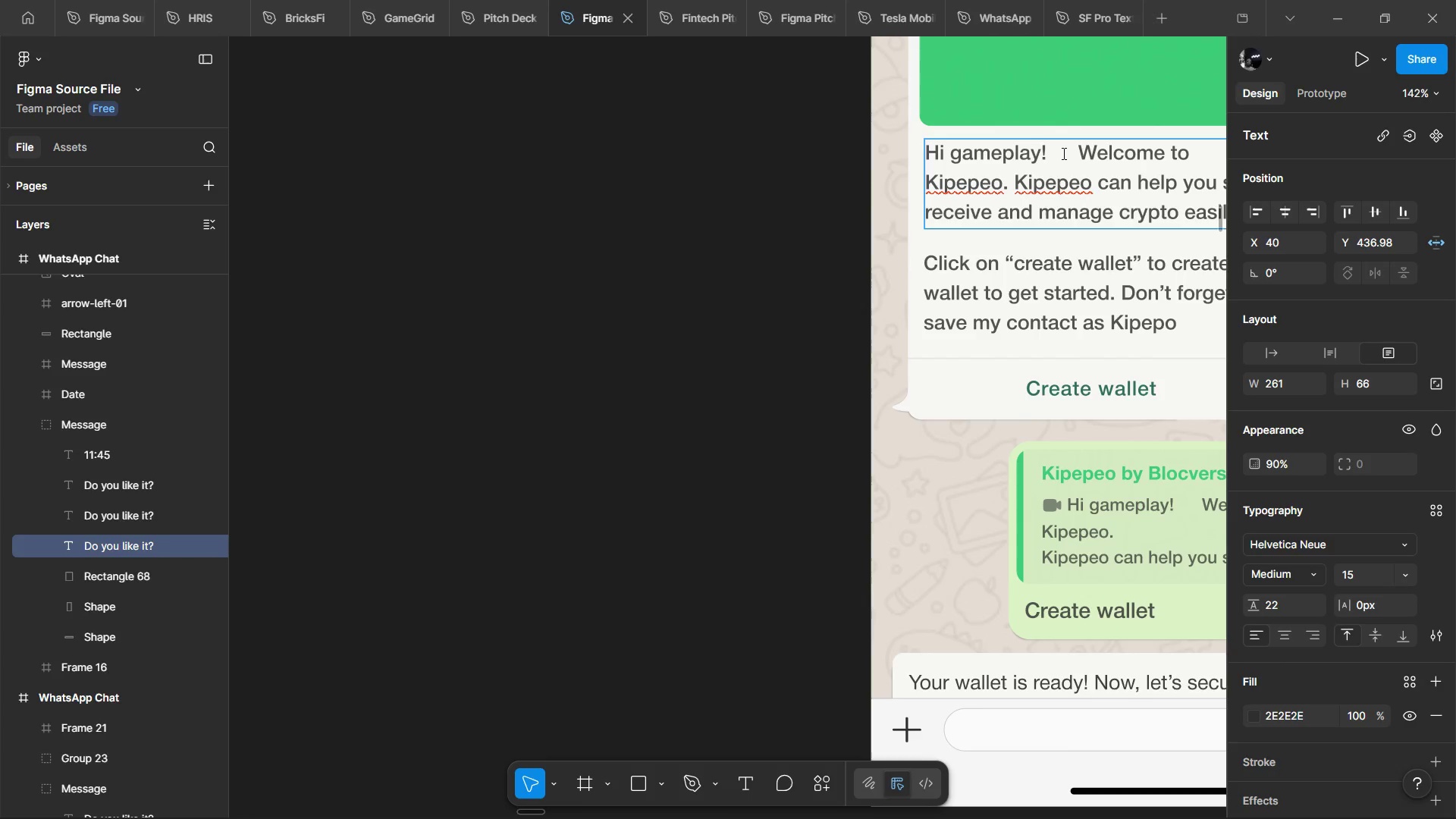 
double_click([1062, 153])
 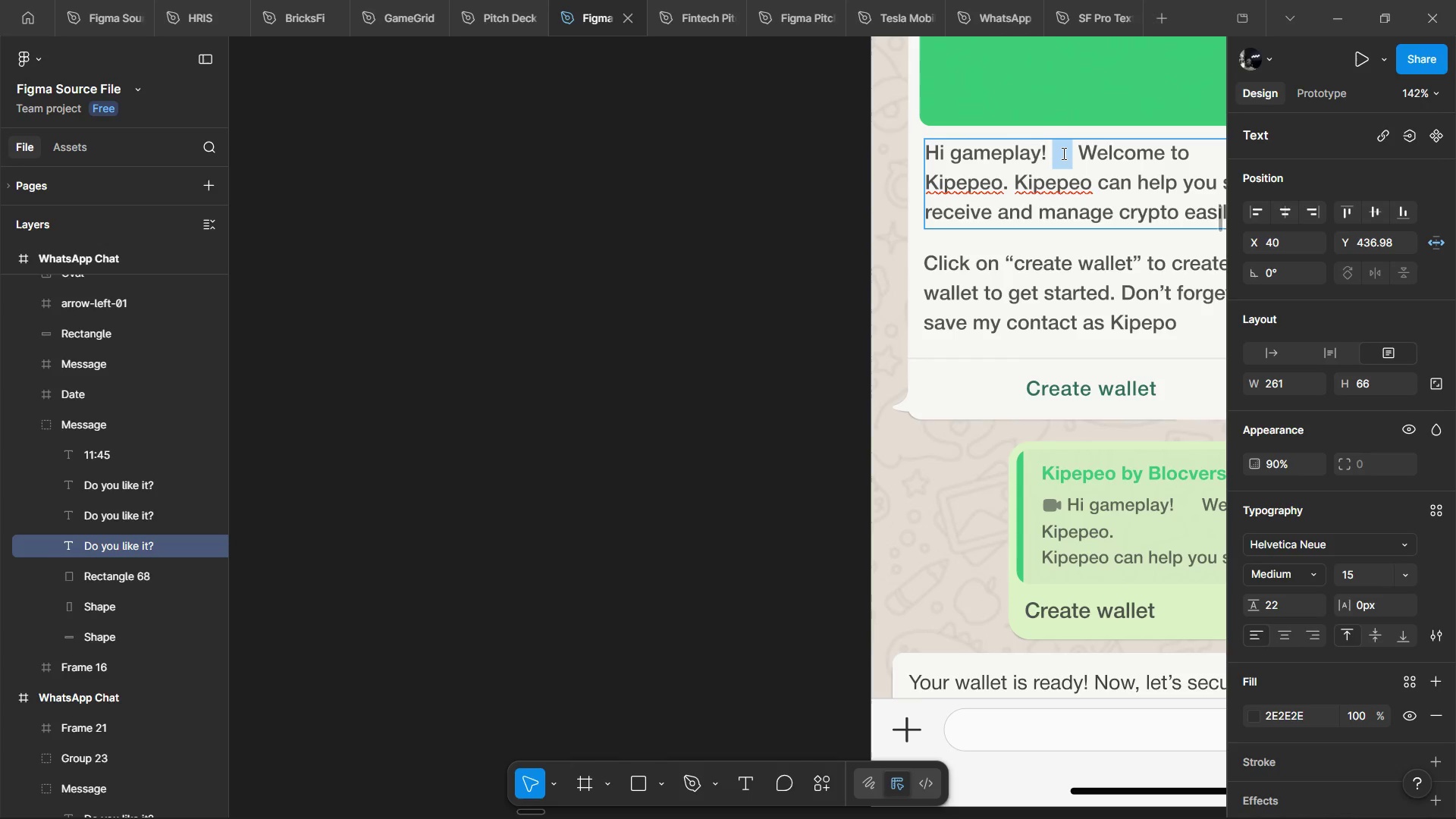 
key(Meta+V)
 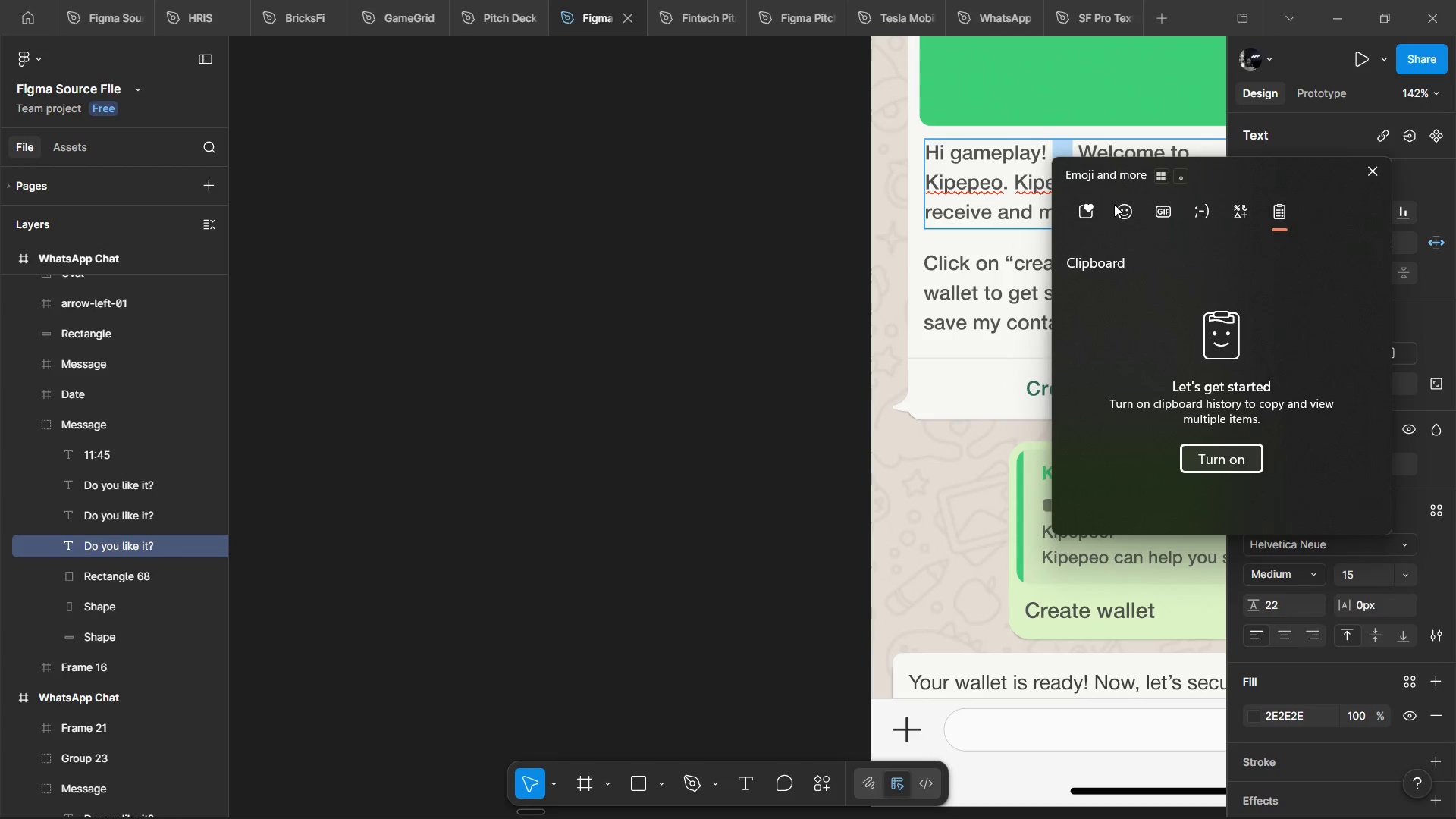 
left_click([1118, 205])
 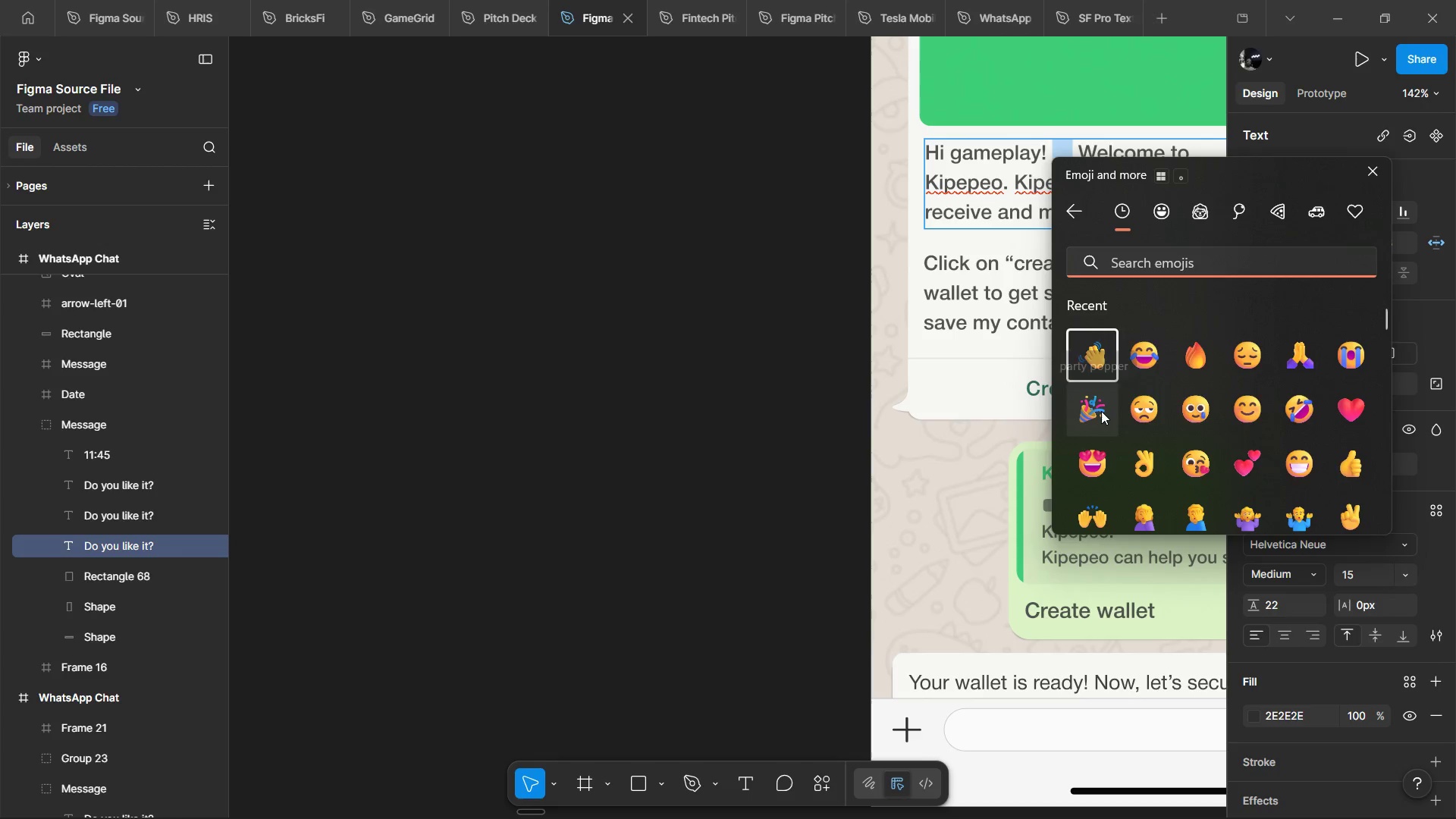 
left_click([1101, 411])
 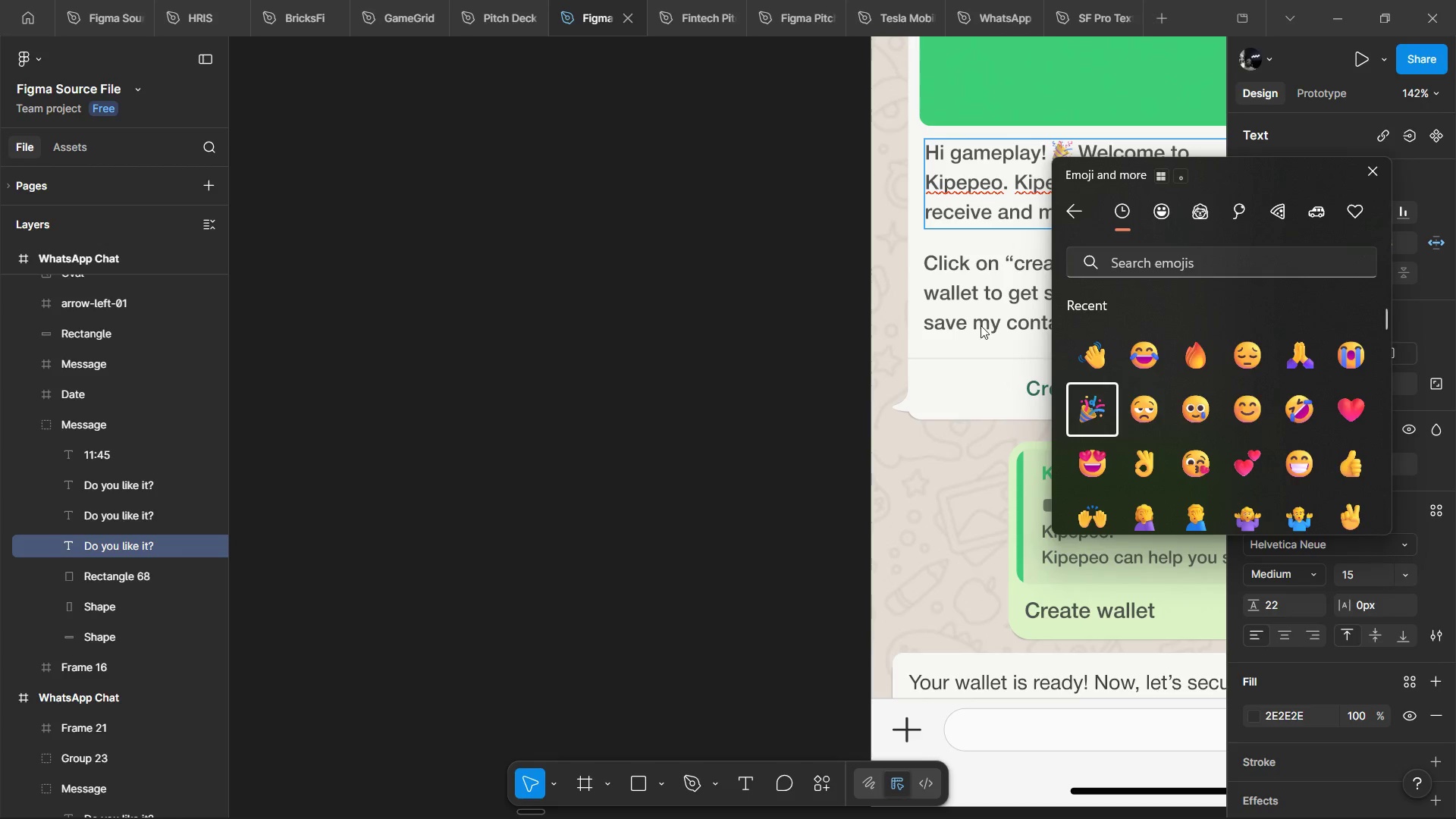 
left_click([940, 297])
 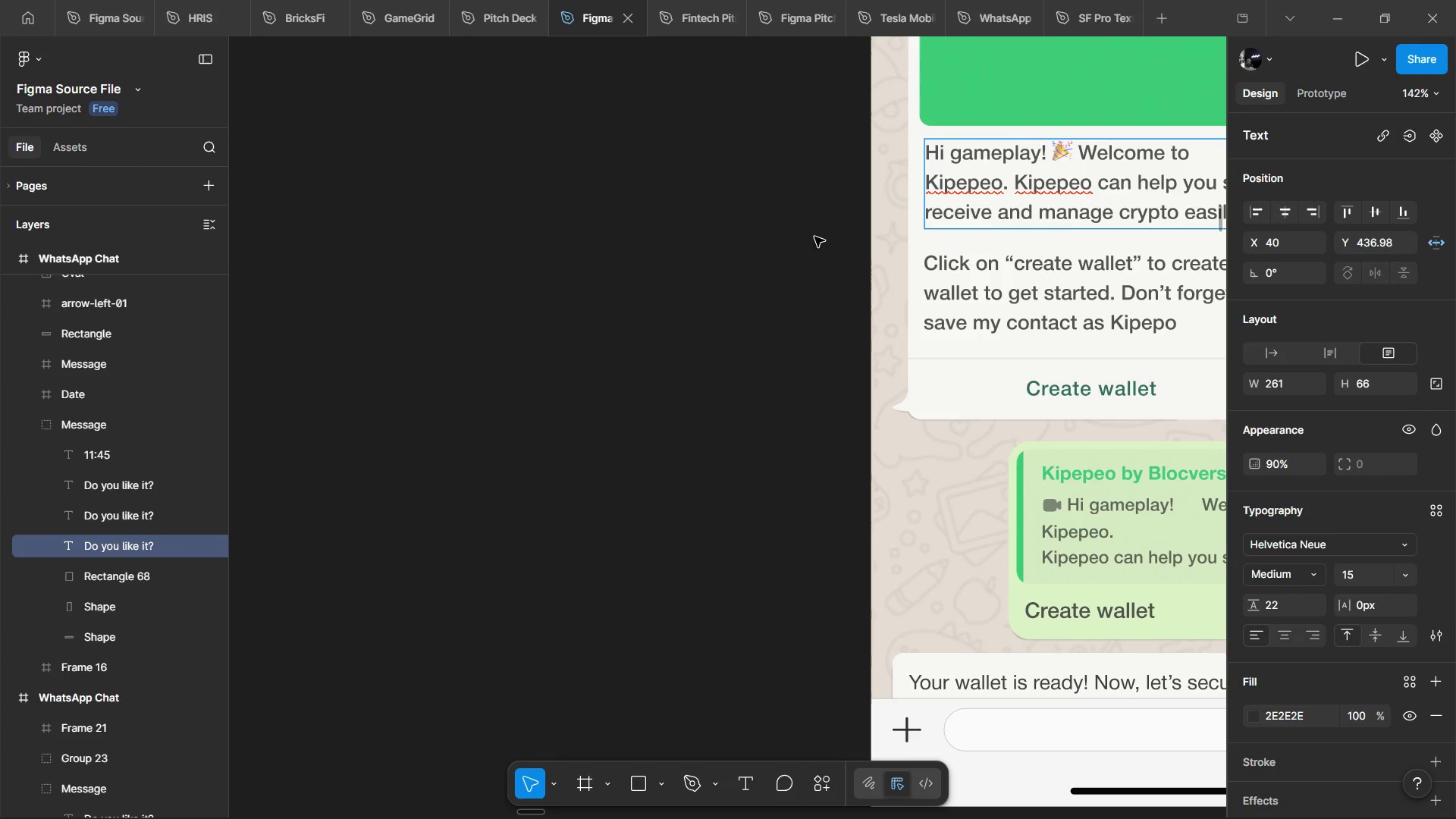 
hold_key(key=ShiftLeft, duration=0.64)
scroll: coordinate [916, 259], scroll_direction: down, amount: 4.0
 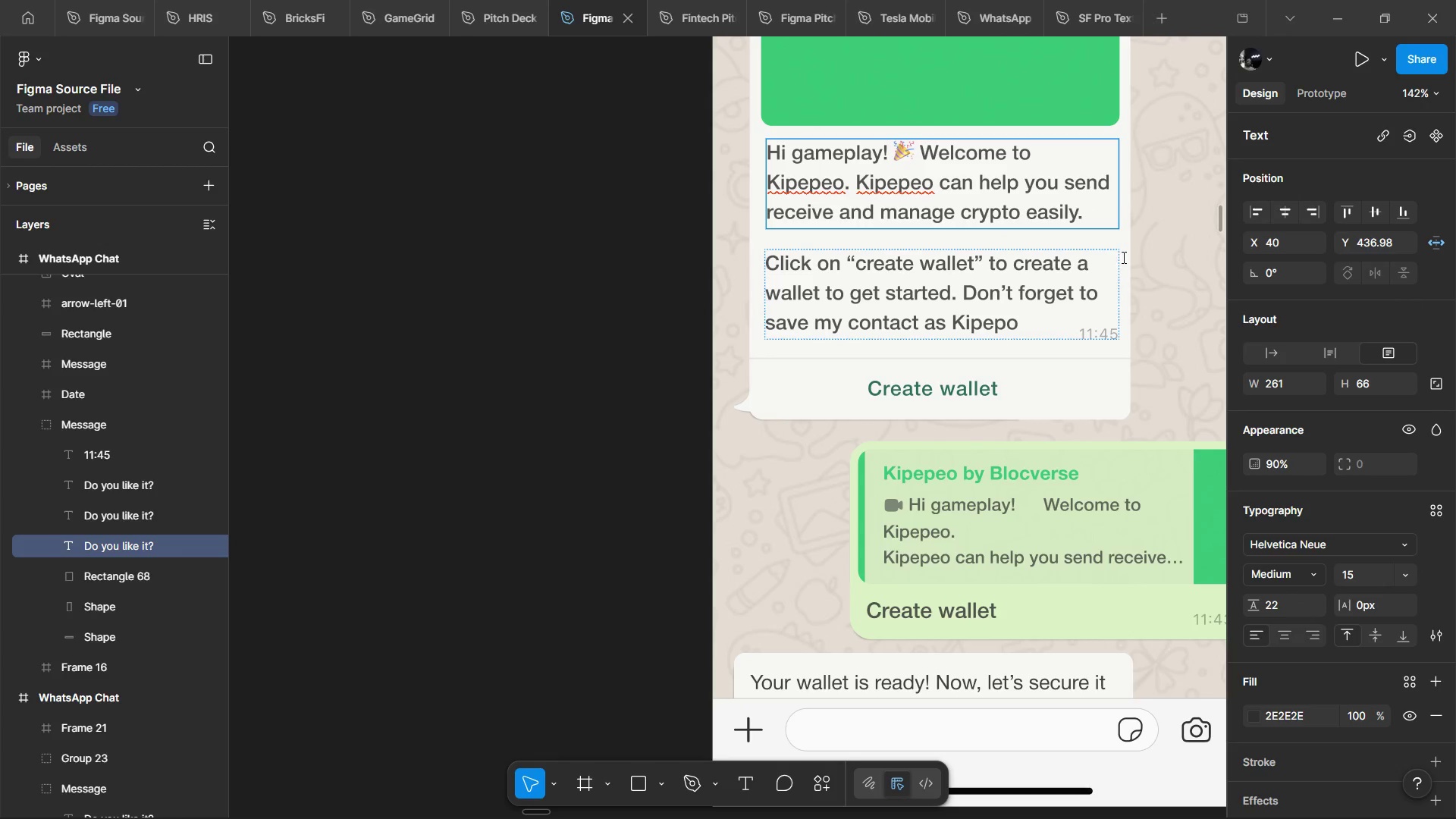 
left_click([1140, 241])
 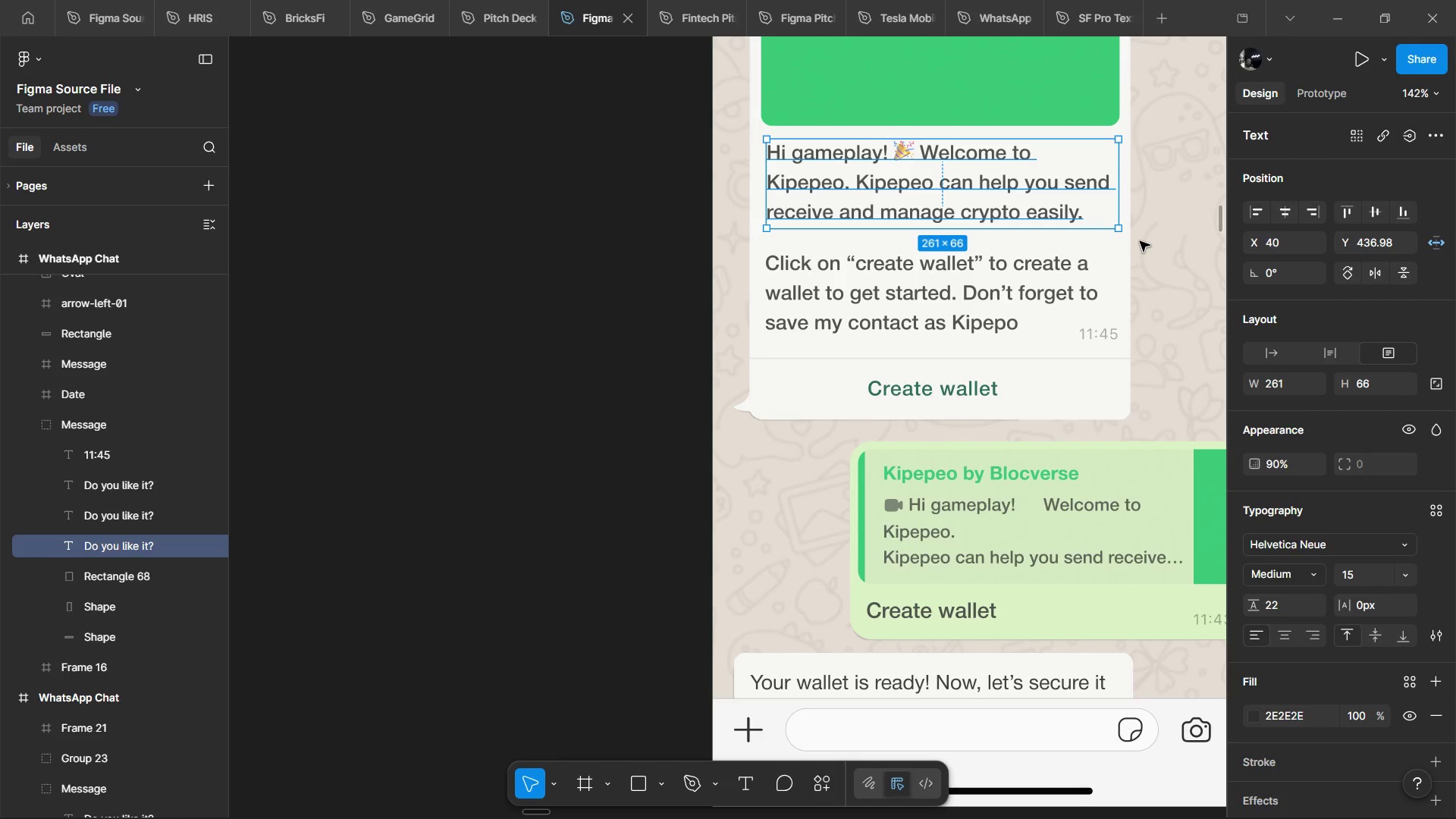 
left_click([1140, 241])
 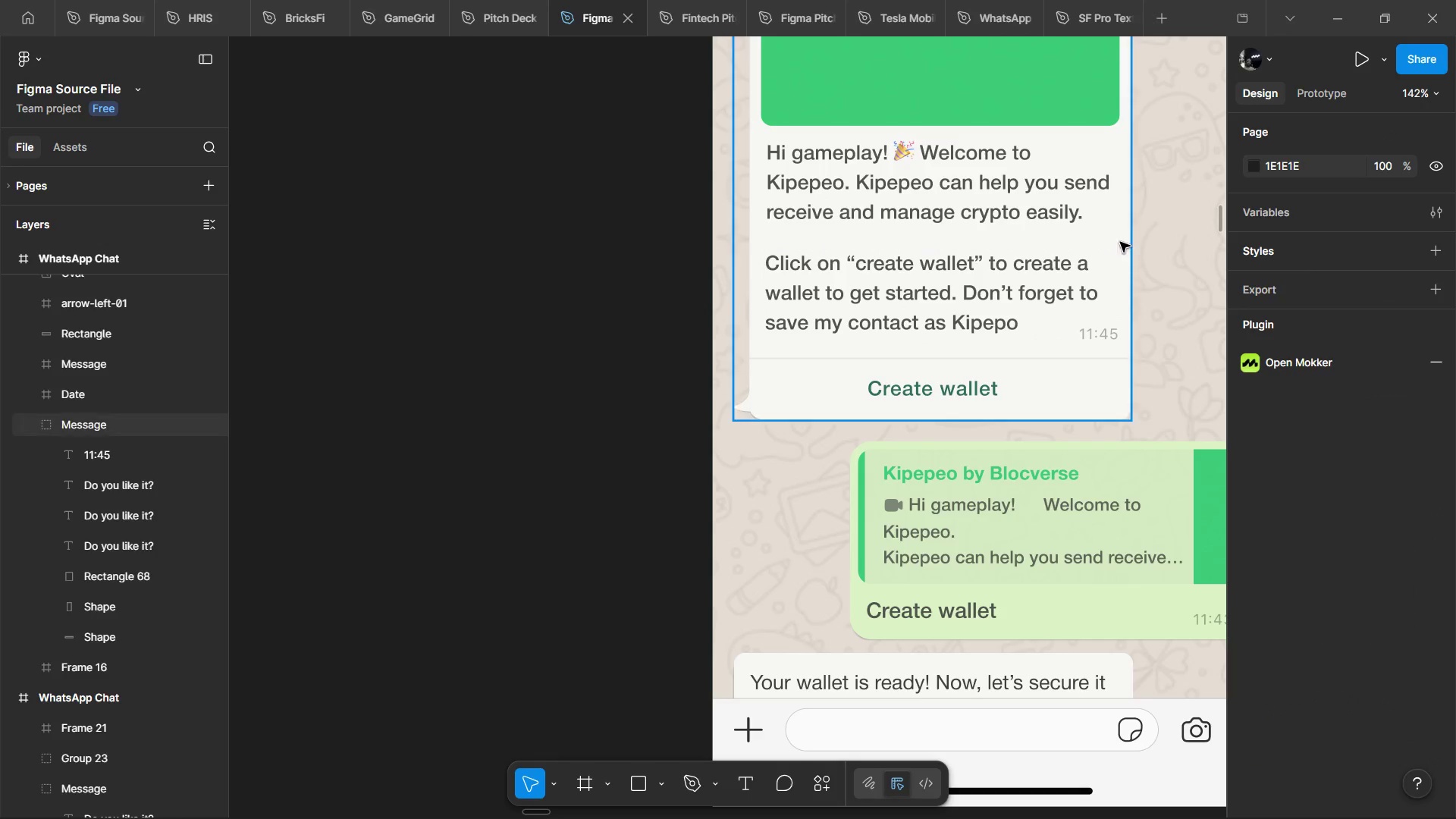 
hold_key(key=ControlLeft, duration=0.67)
scroll: coordinate [1083, 221], scroll_direction: down, amount: 4.0
 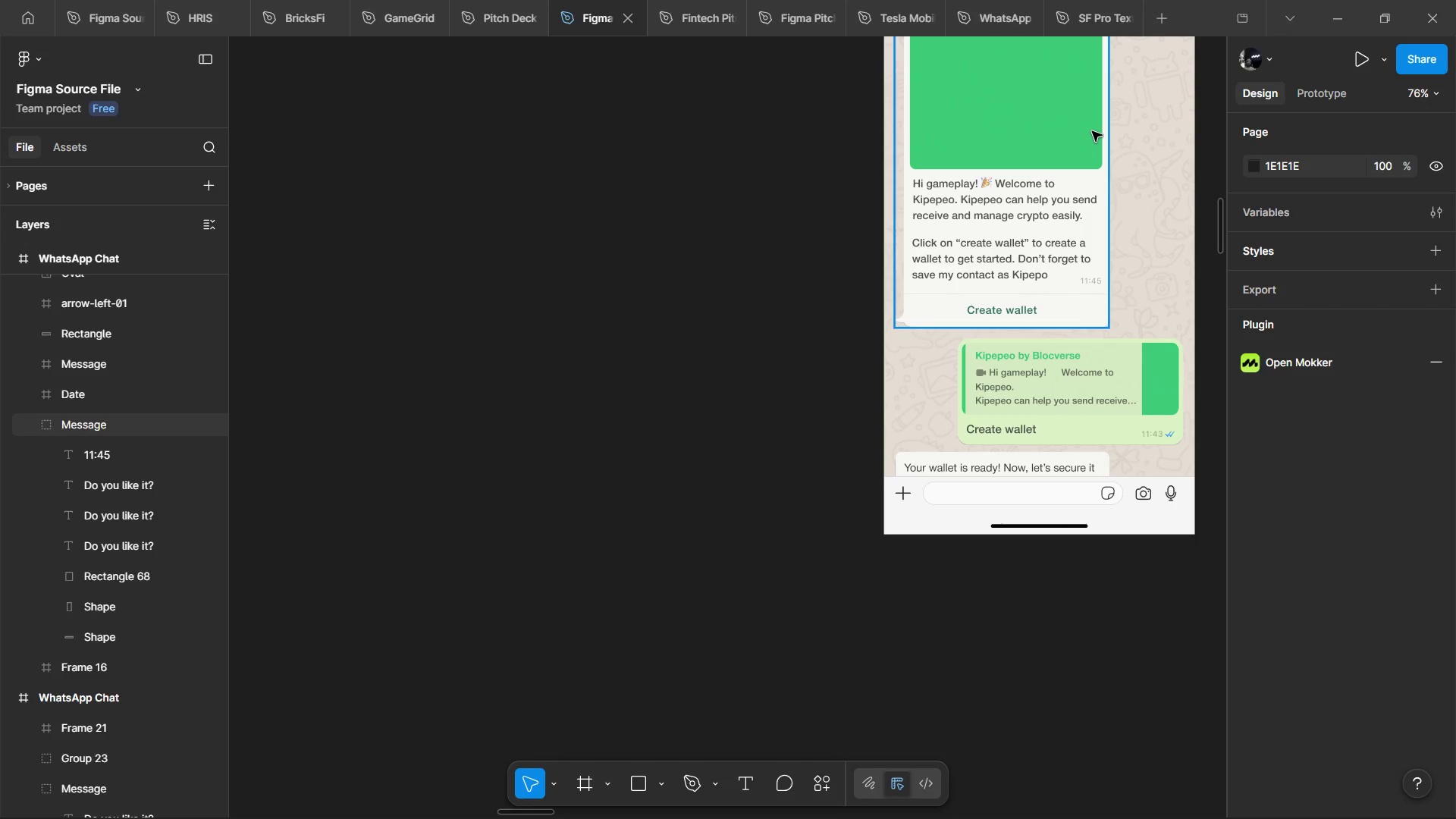 
hold_key(key=ControlLeft, duration=0.44)
scroll: coordinate [1092, 131], scroll_direction: down, amount: 4.0
 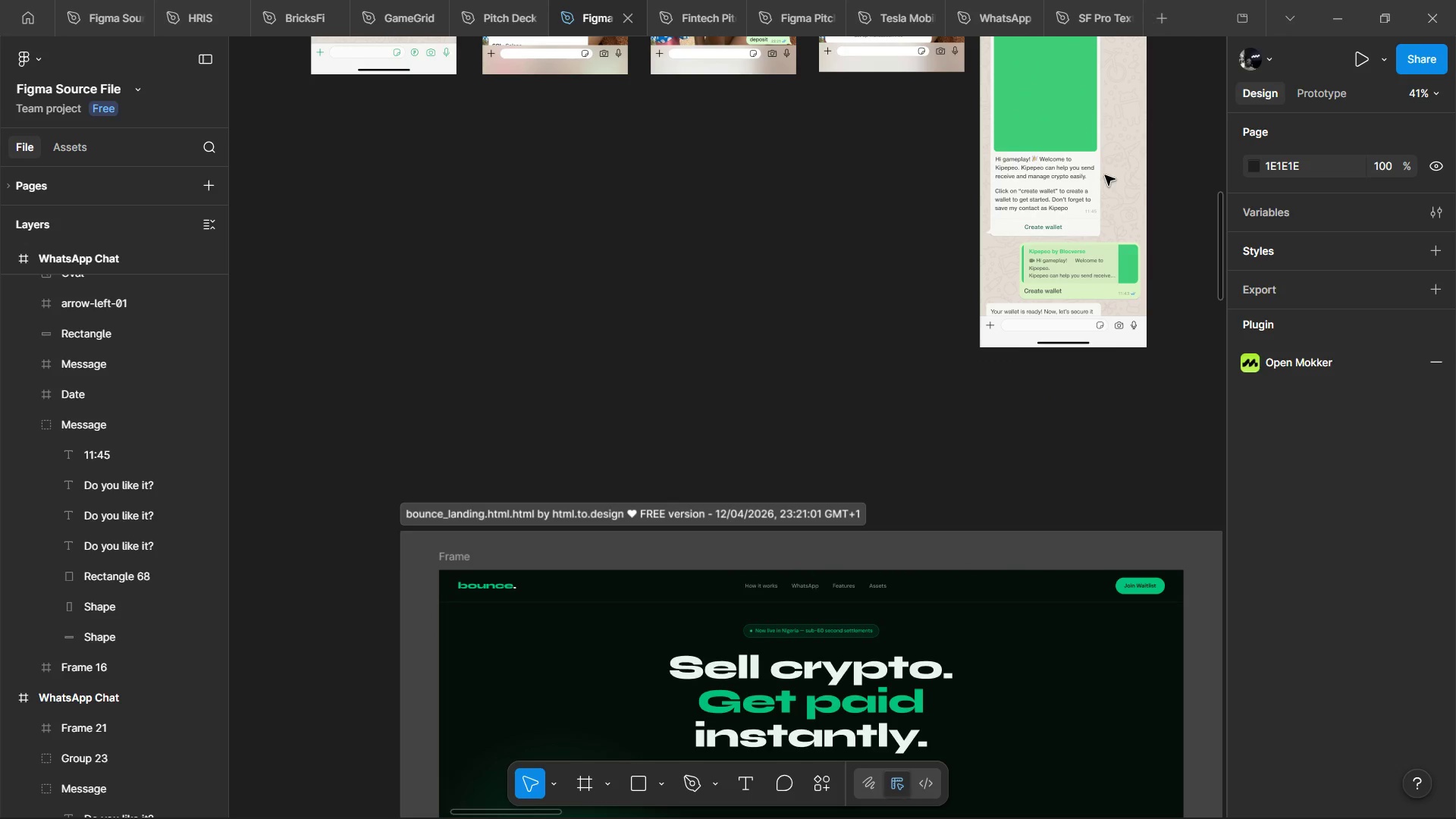 
key(Control+ControlLeft)
 